 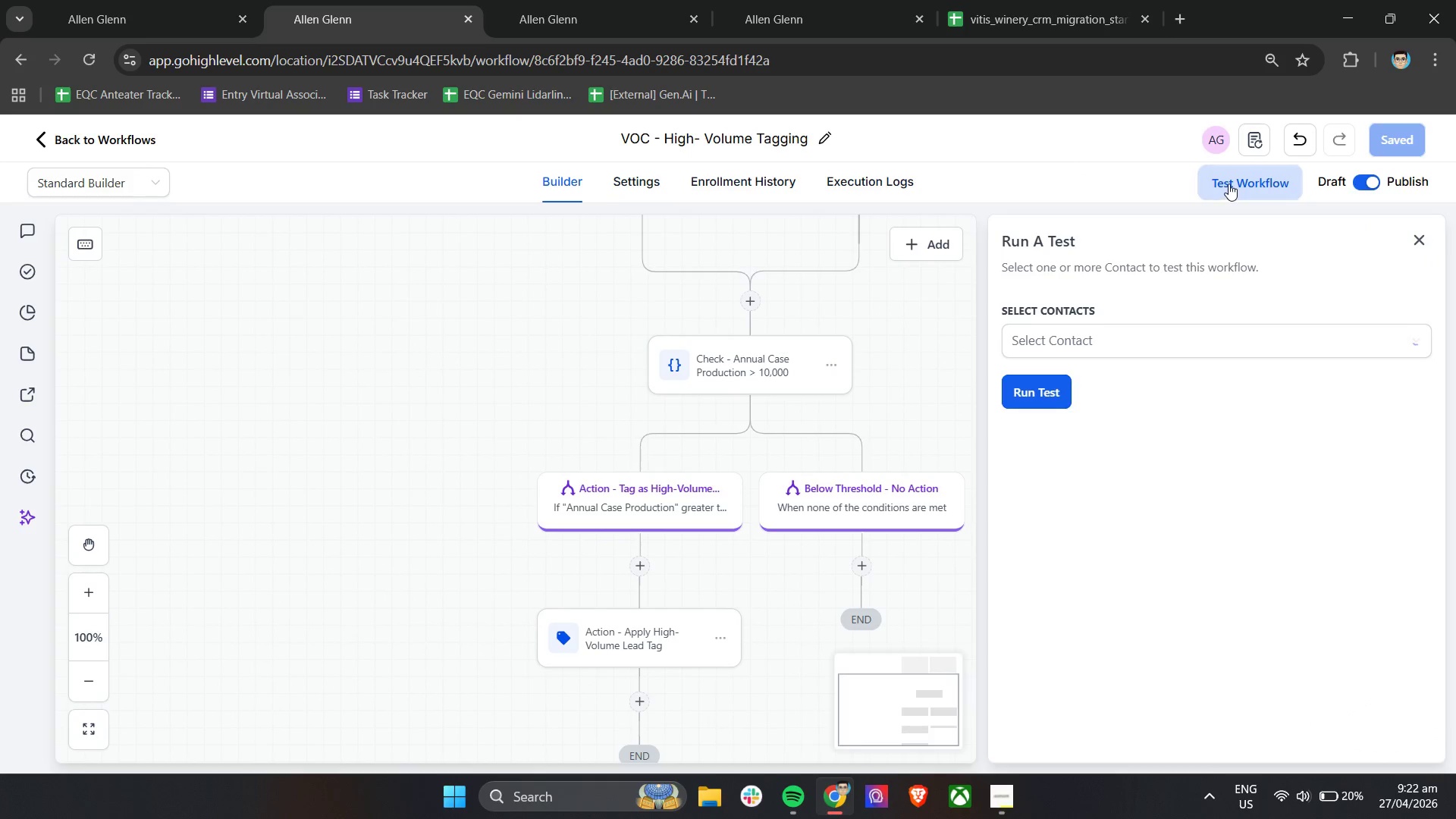 
left_click([1069, 333])
 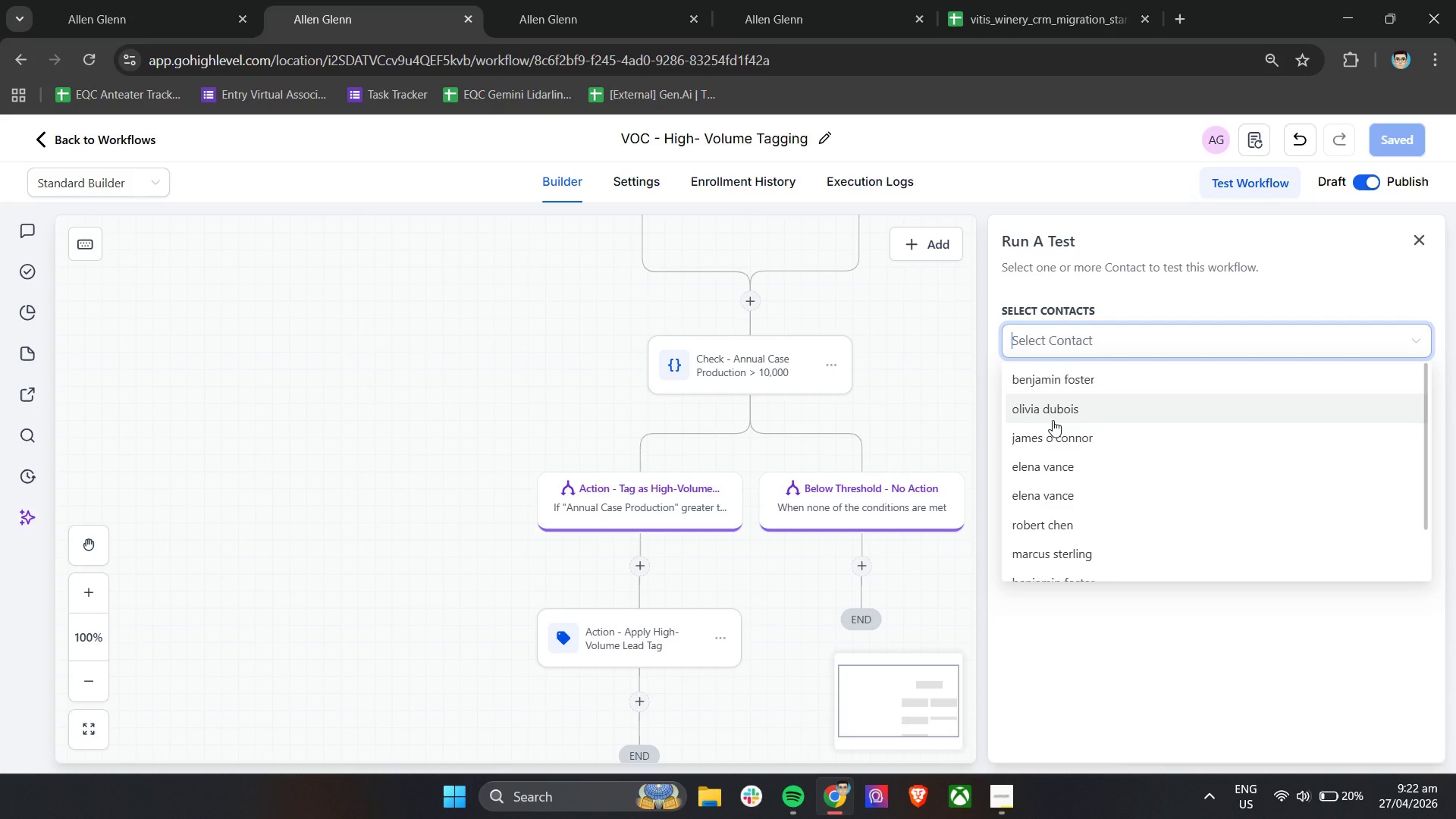 
scroll: coordinate [1056, 443], scroll_direction: down, amount: 5.0
 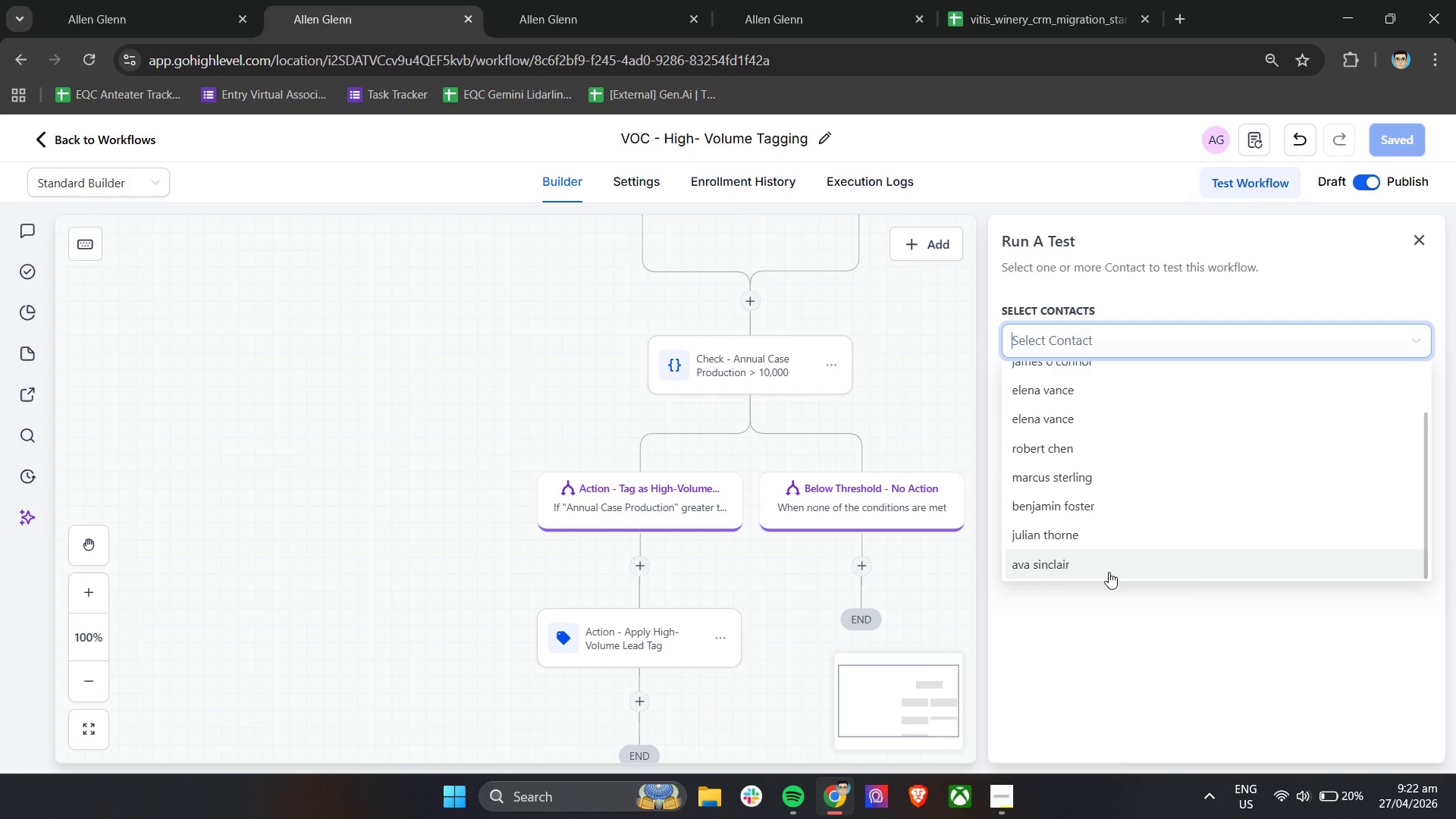 
scroll: coordinate [1097, 539], scroll_direction: up, amount: 6.0
 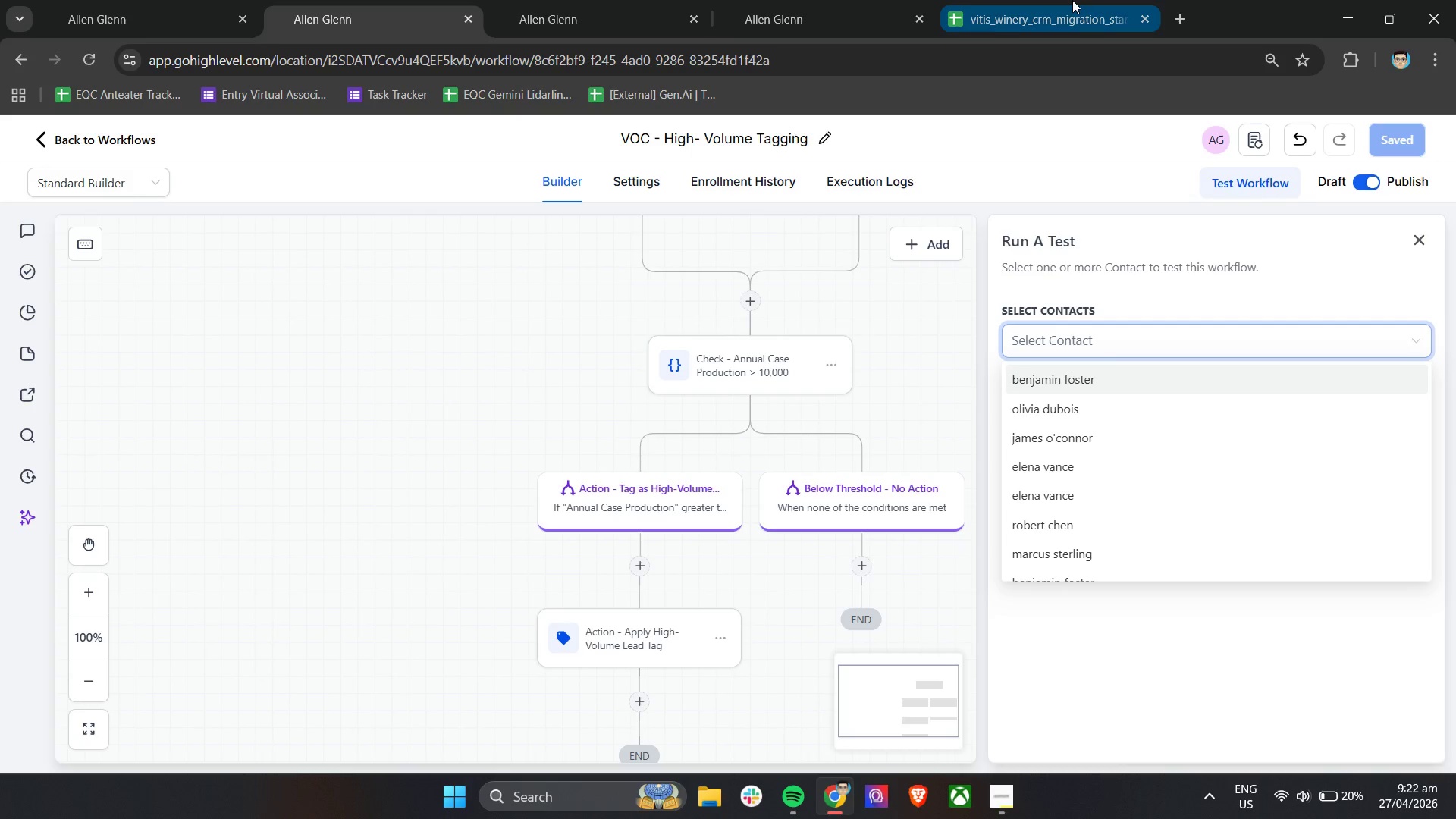 
left_click([1072, 0])
 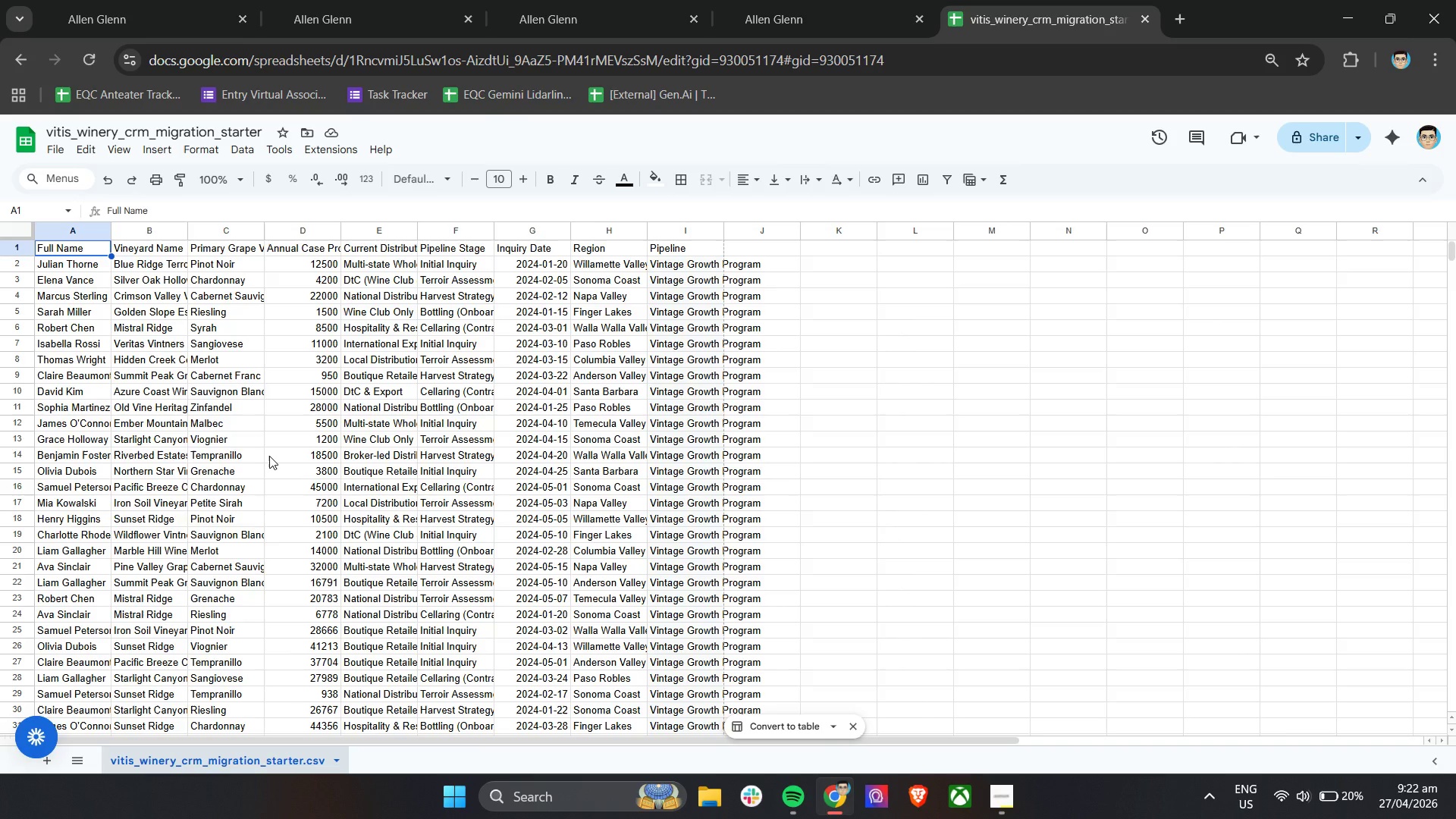 
wait(5.83)
 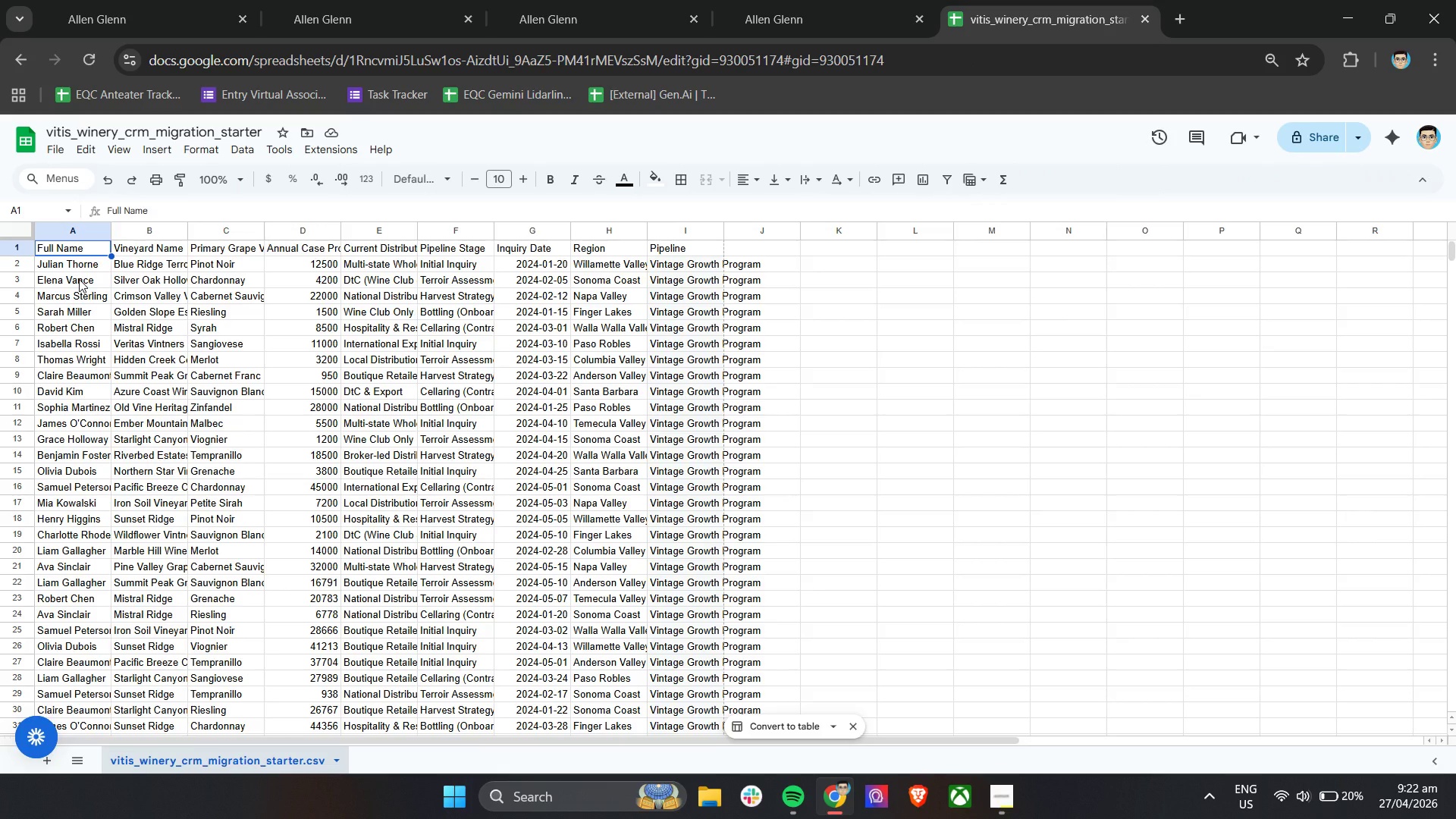 
left_click([391, 0])
 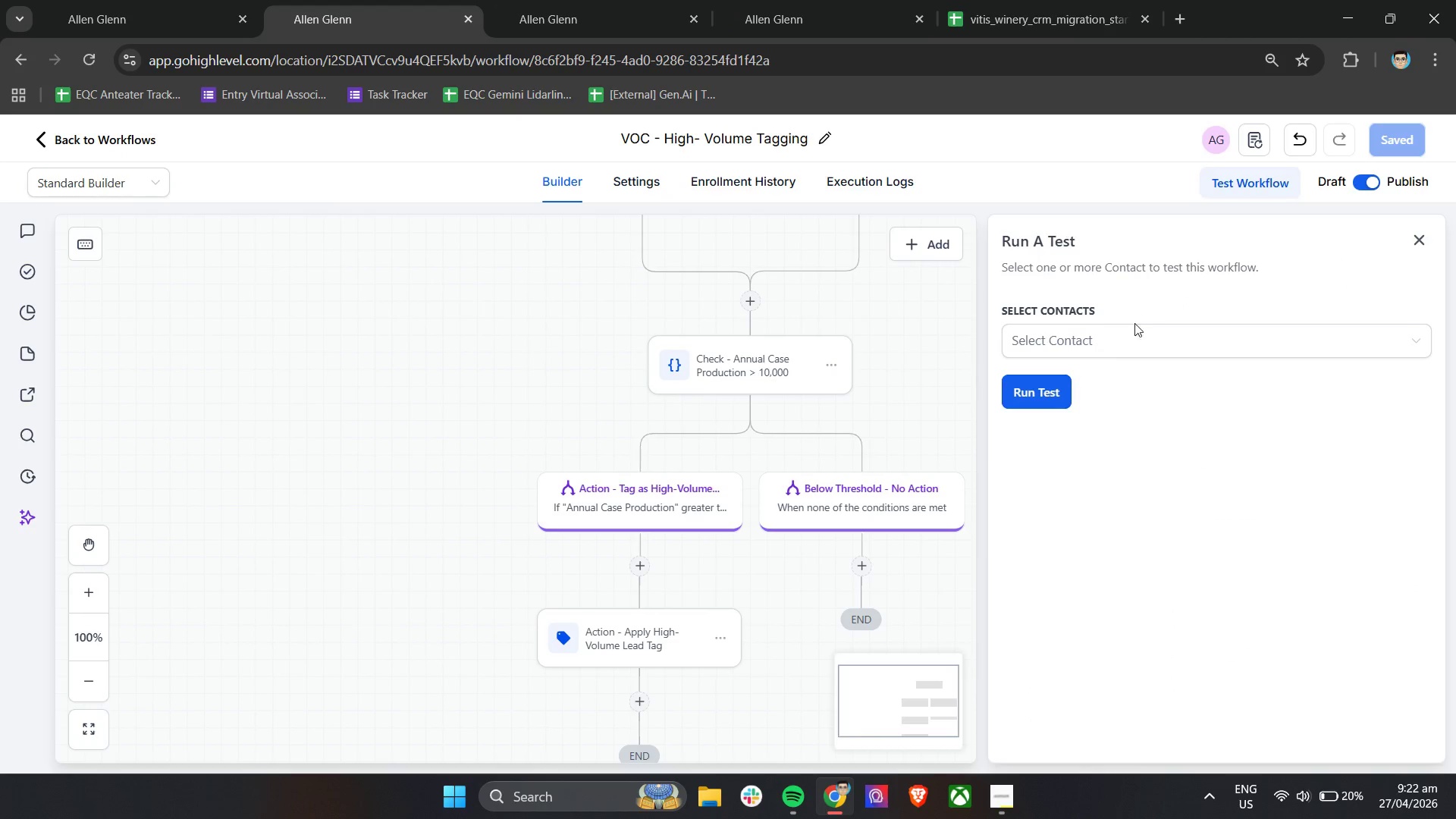 
left_click([1131, 331])
 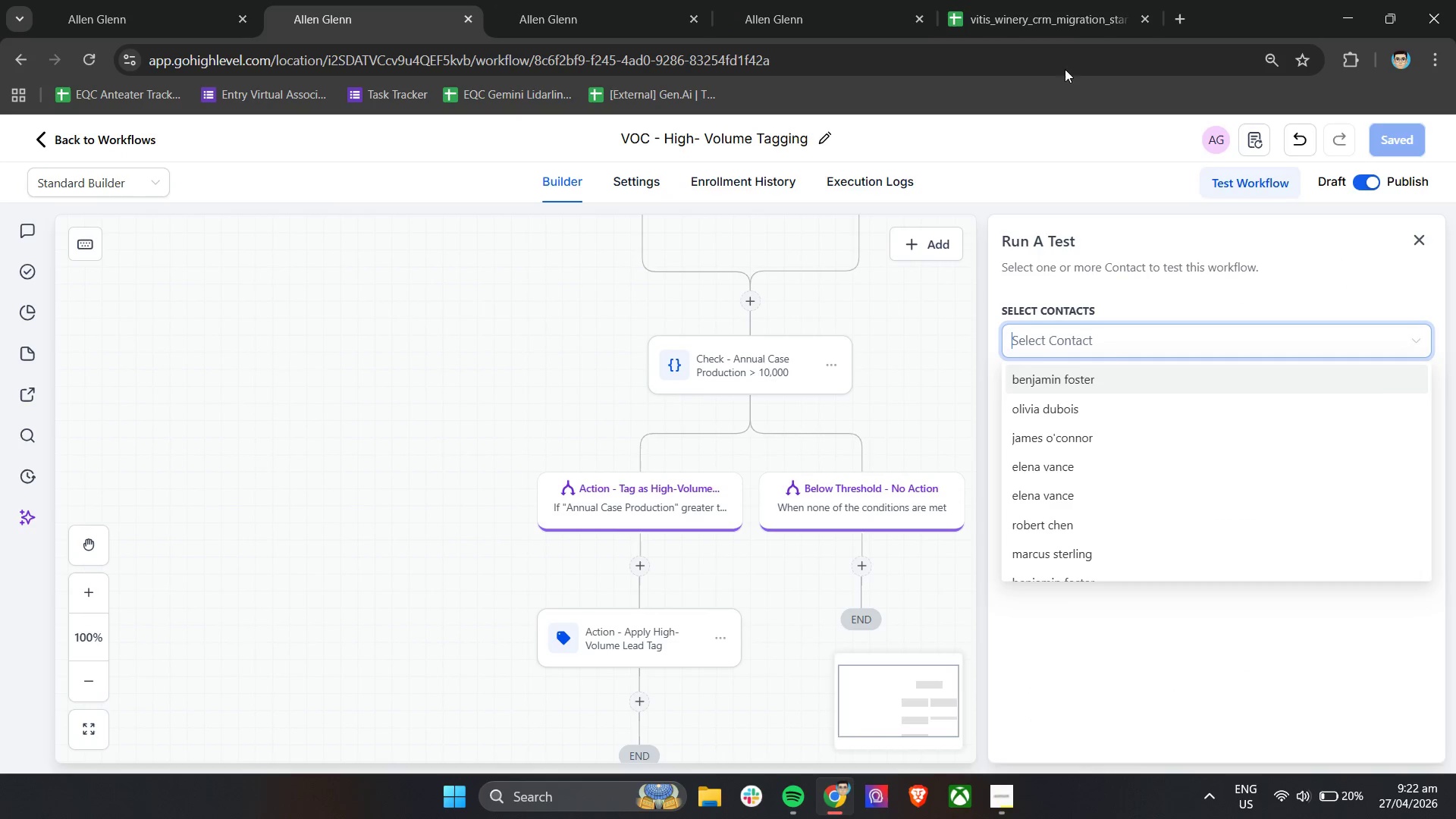 
left_click([1068, 0])
 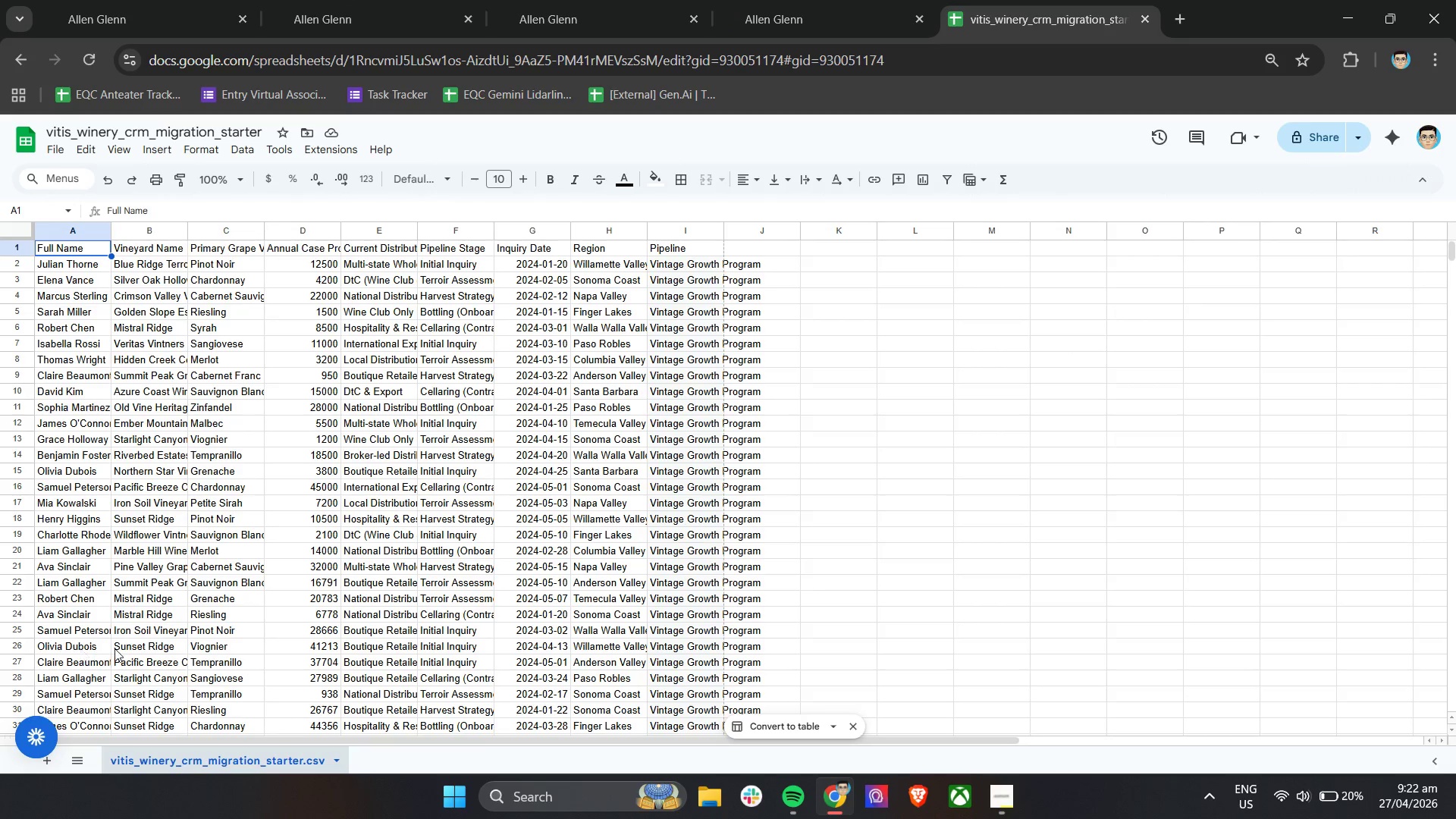 
scroll: coordinate [171, 630], scroll_direction: down, amount: 2.0
 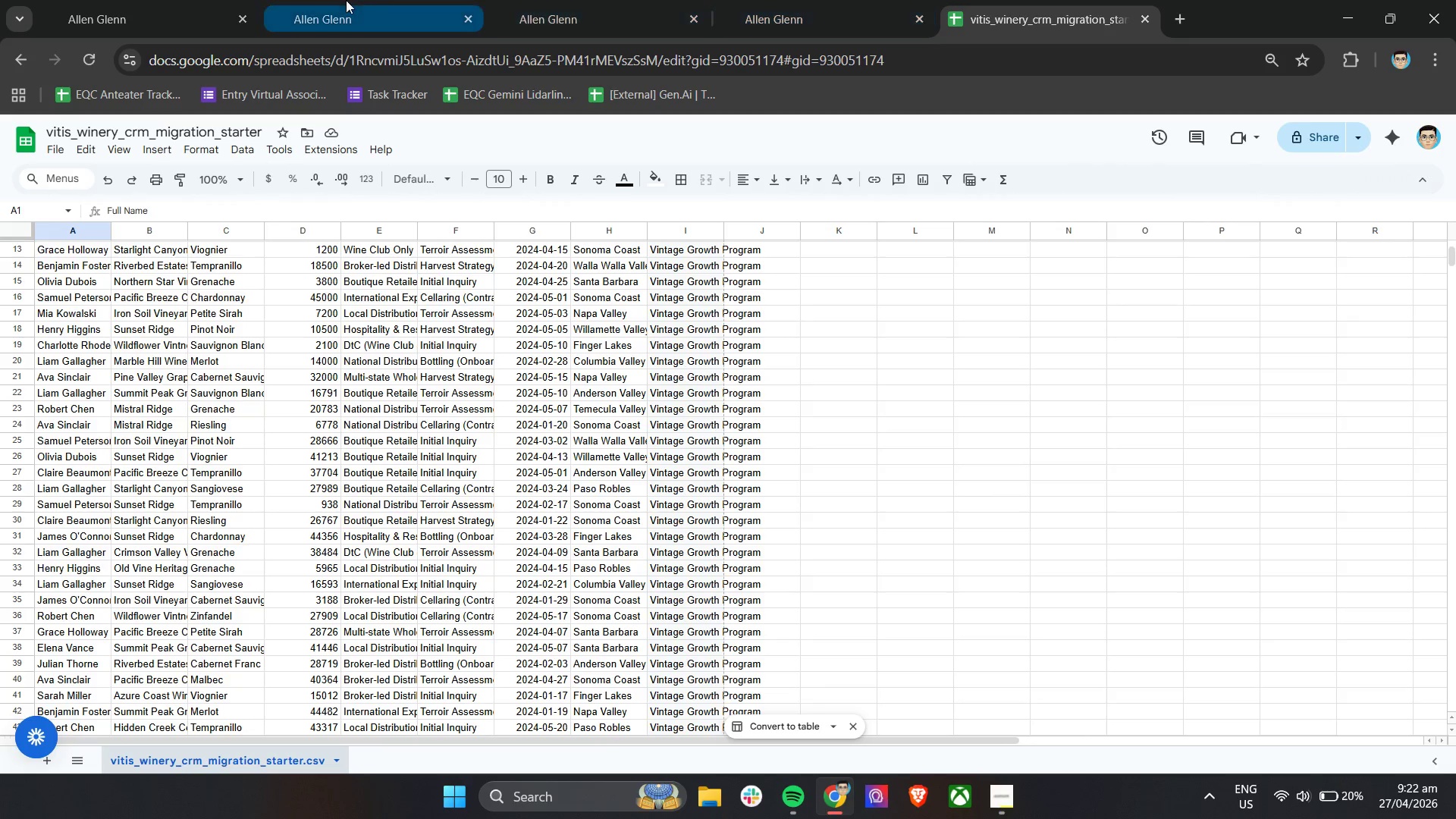 
left_click([393, 5])
 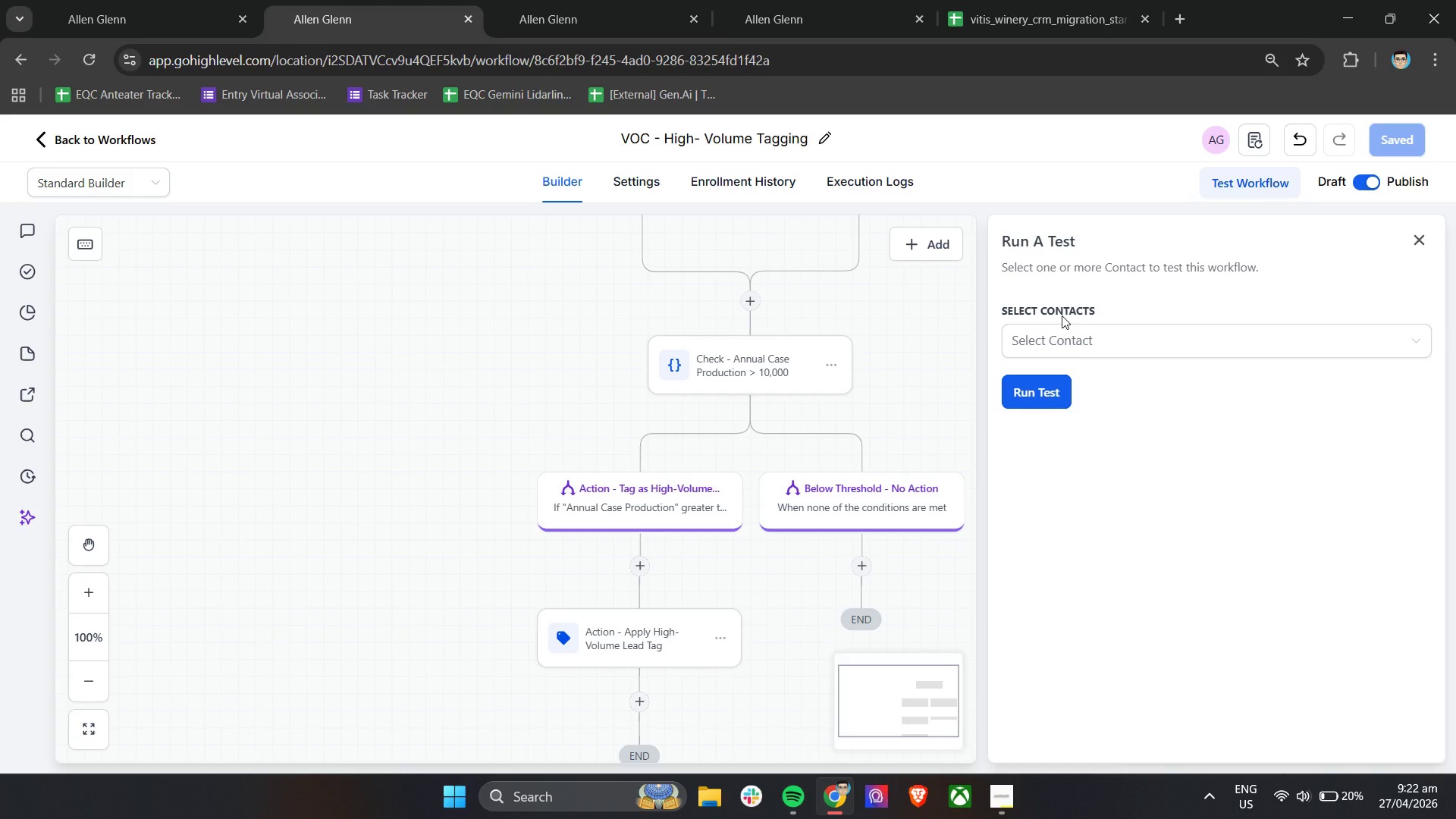 
left_click([1074, 340])
 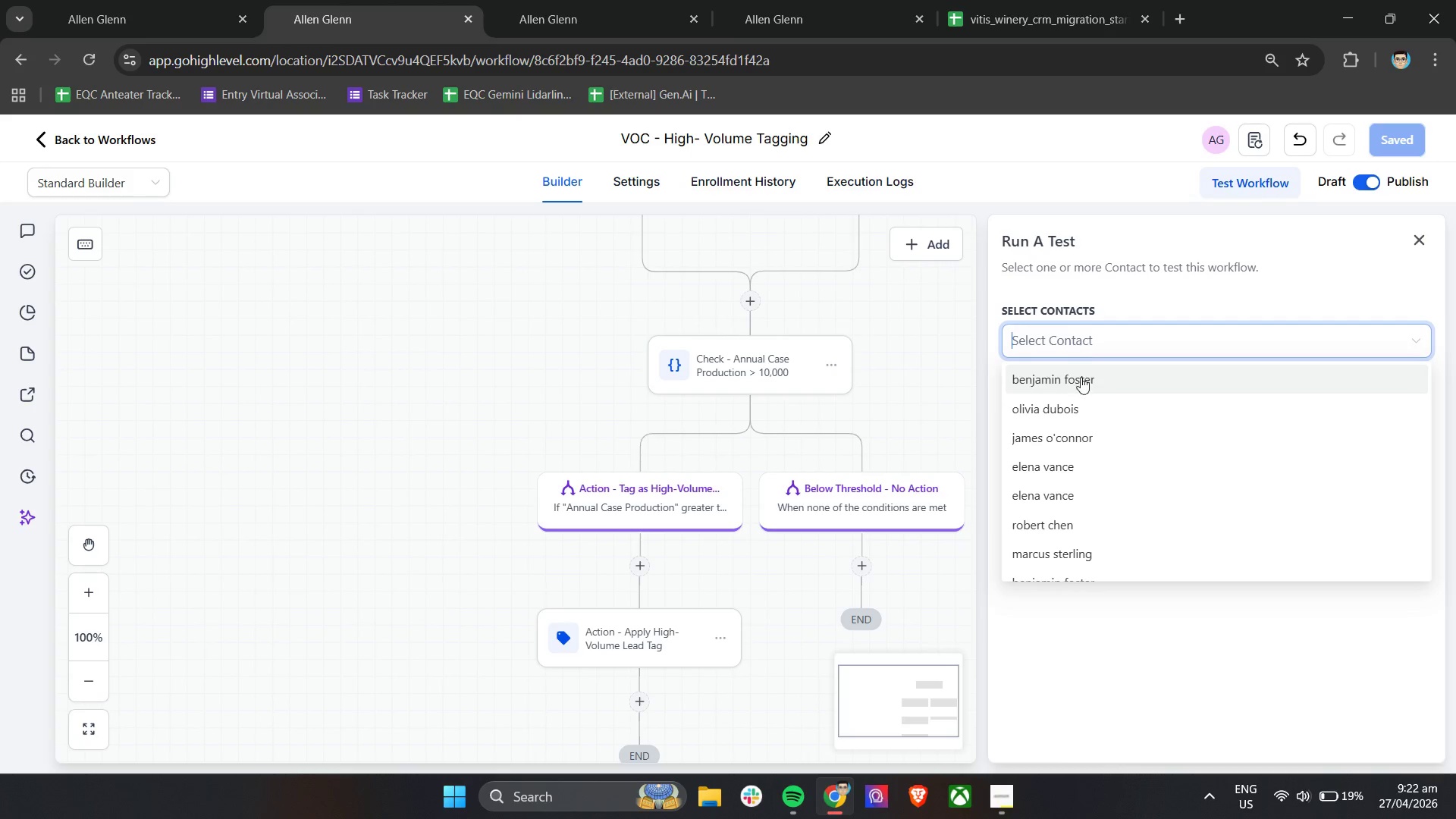 
scroll: coordinate [1105, 494], scroll_direction: down, amount: 4.0
 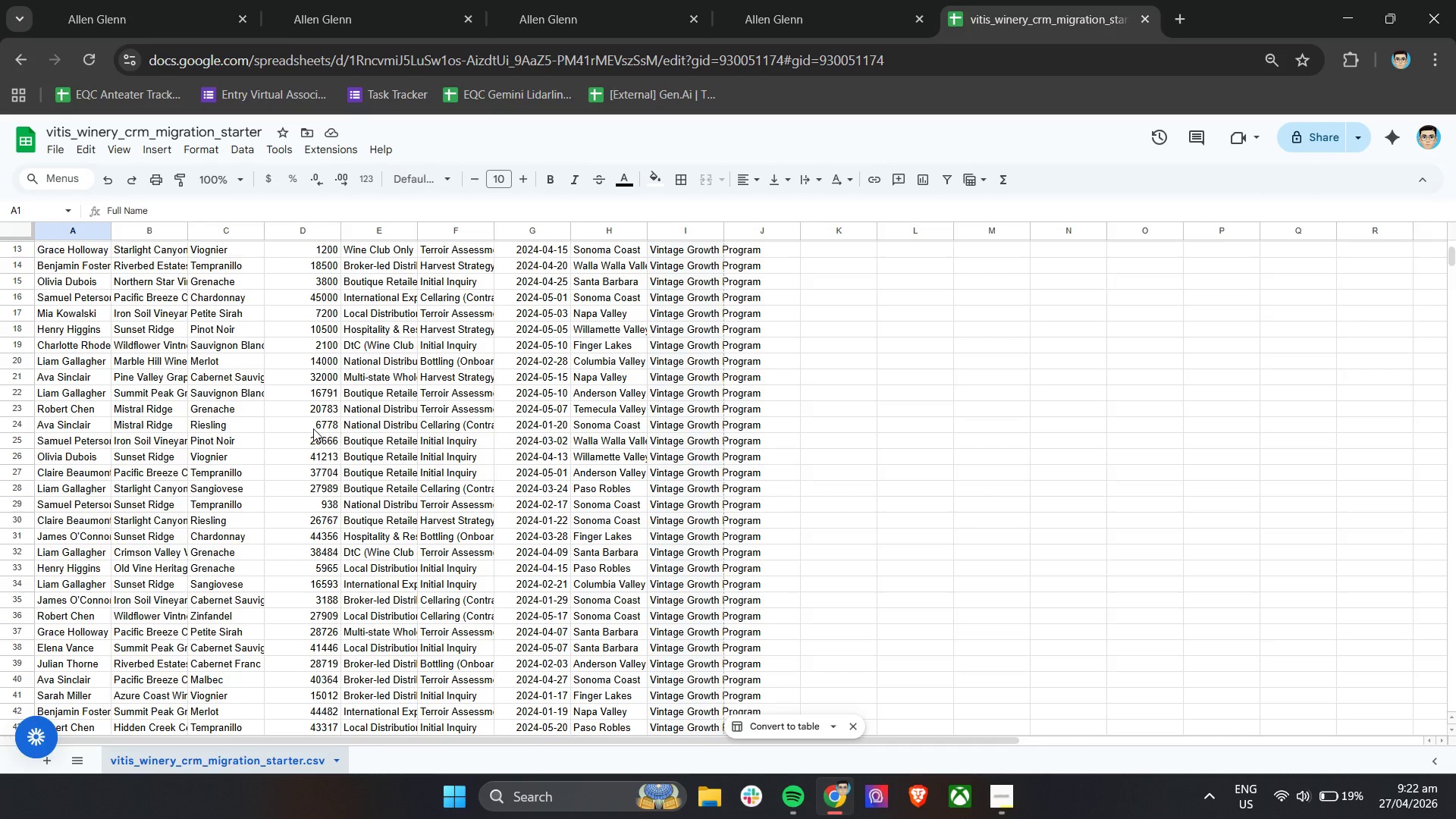 
left_click([336, 0])
 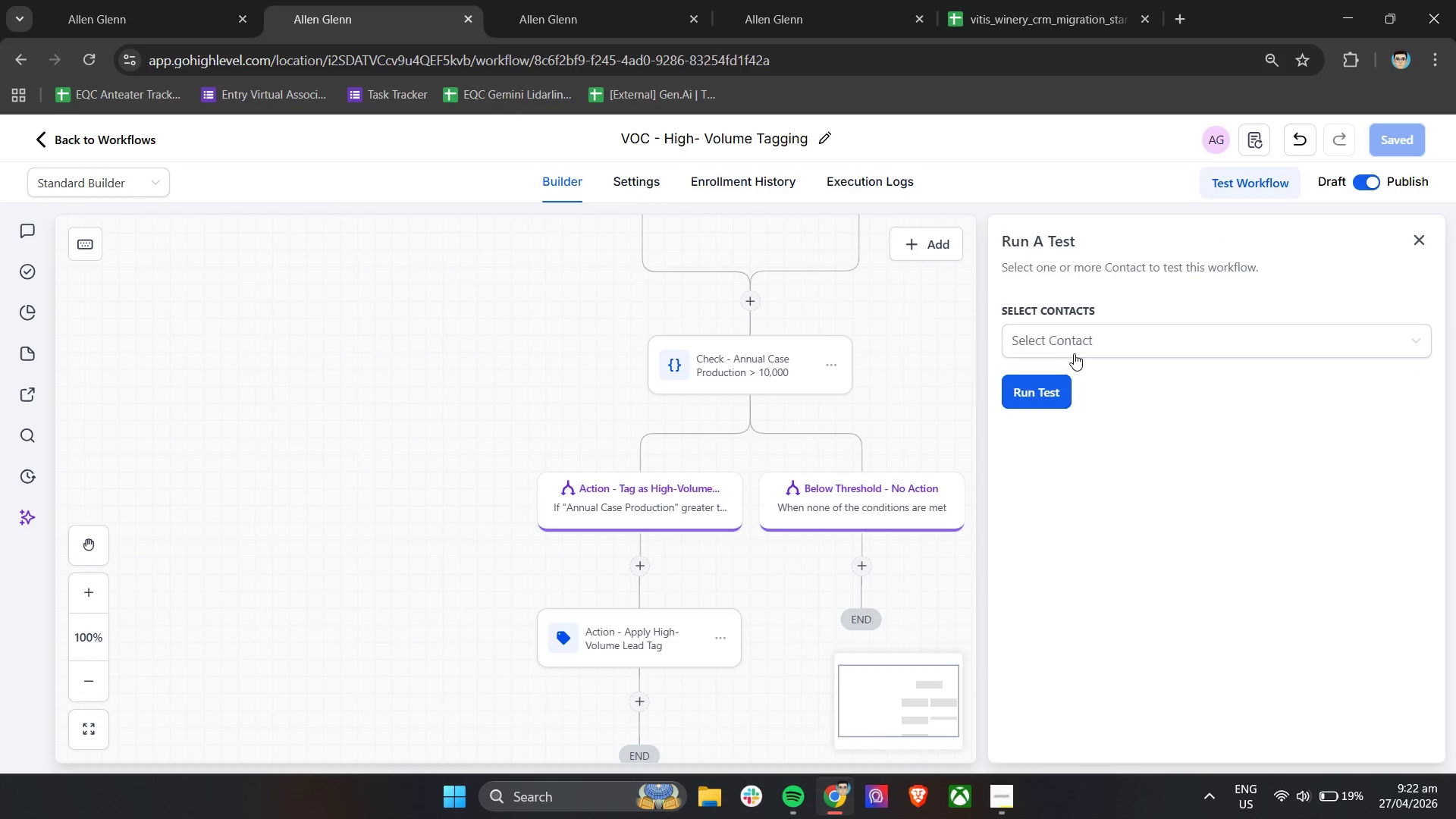 
left_click([1081, 343])
 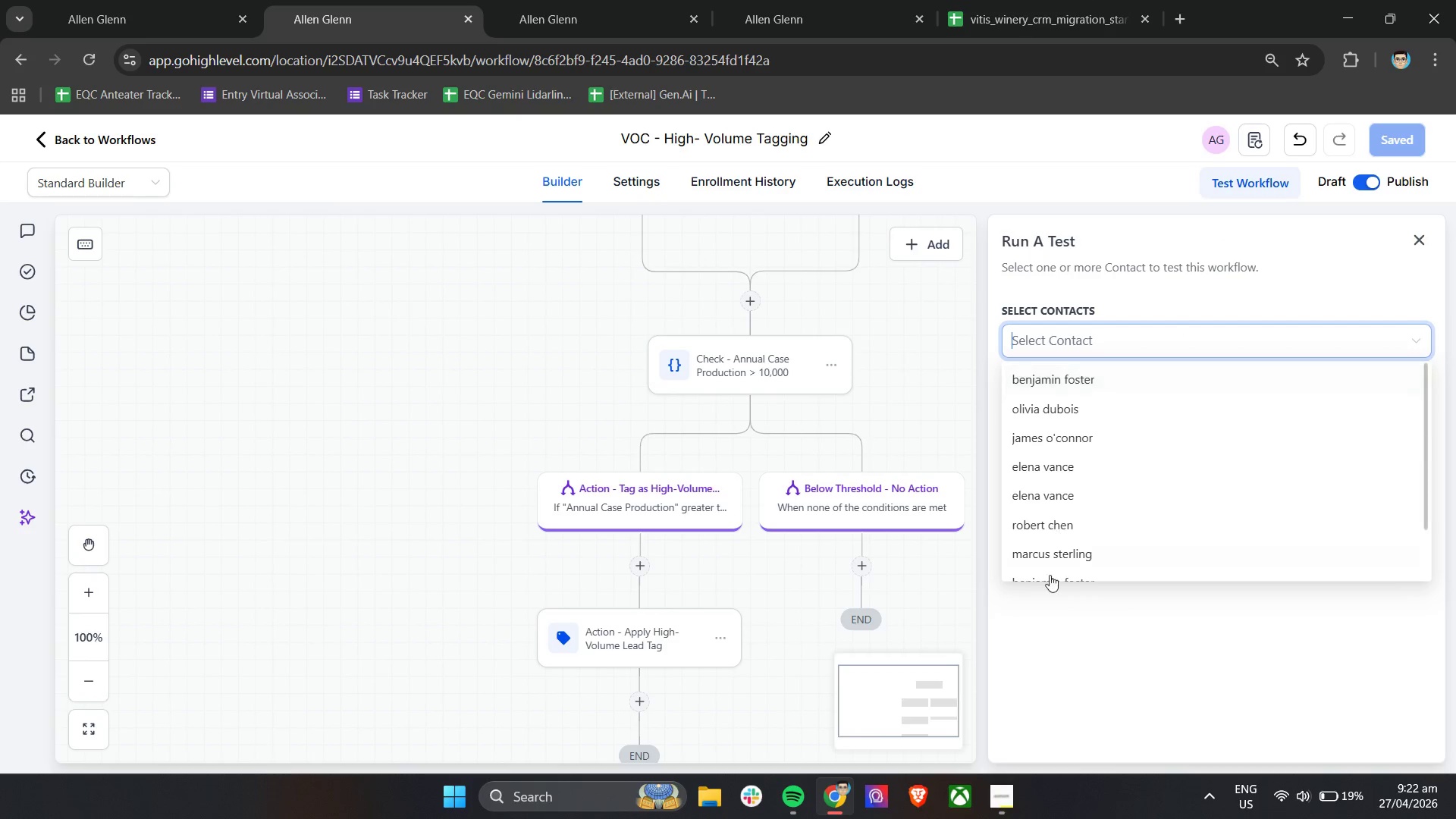 
left_click([1067, 560])
 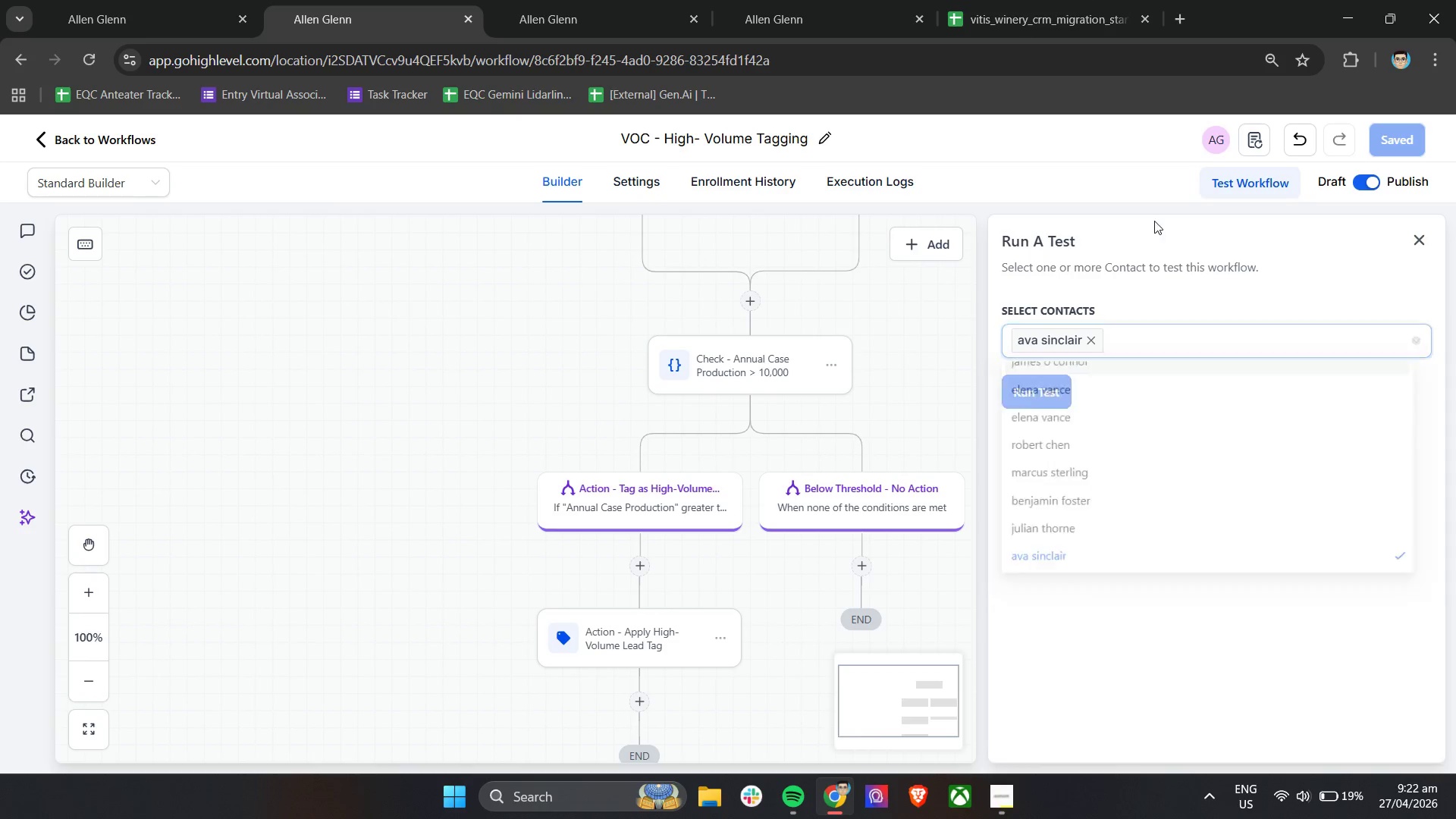 
scroll: coordinate [1074, 550], scroll_direction: down, amount: 5.0
 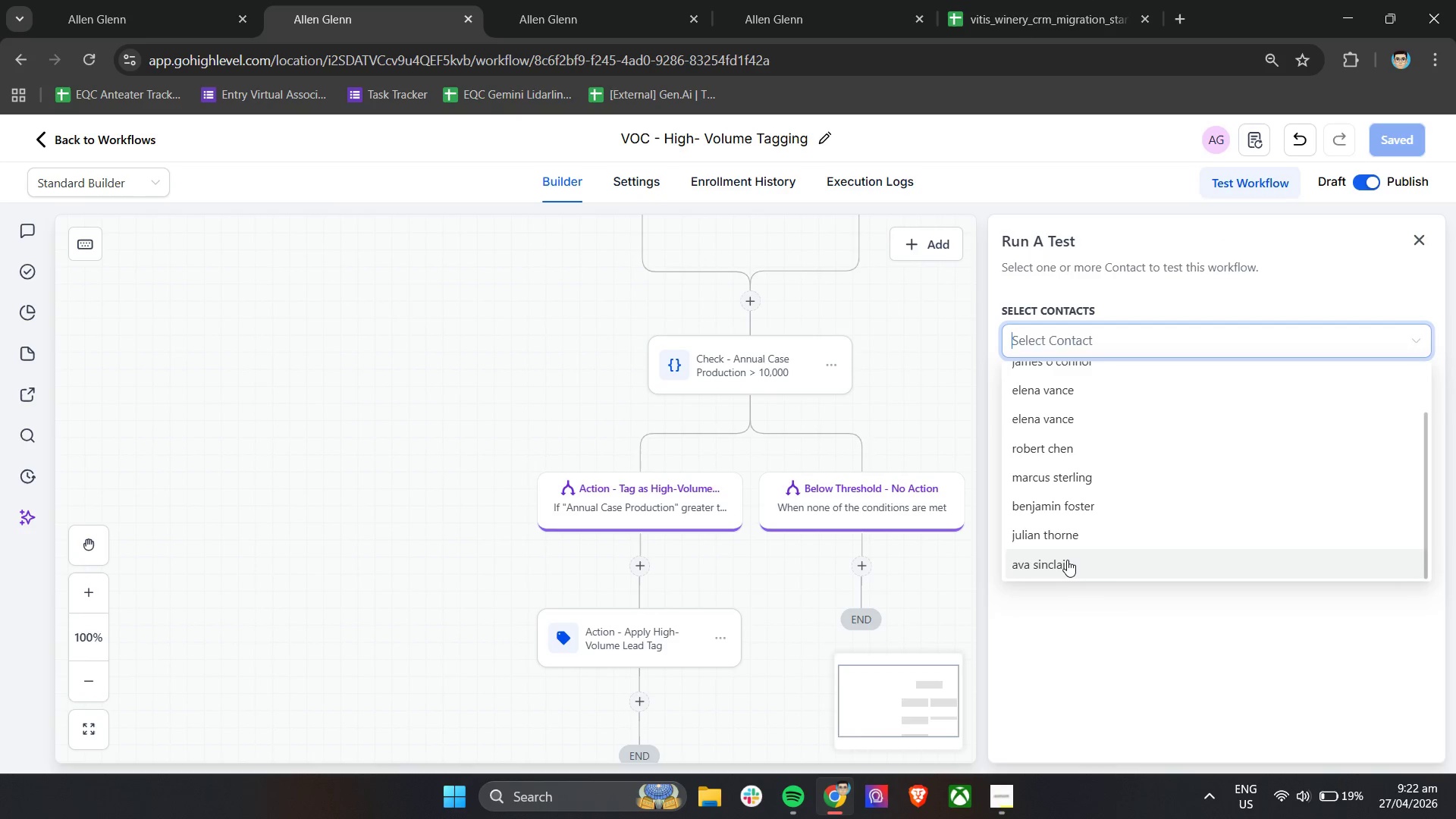 
double_click([1216, 182])
 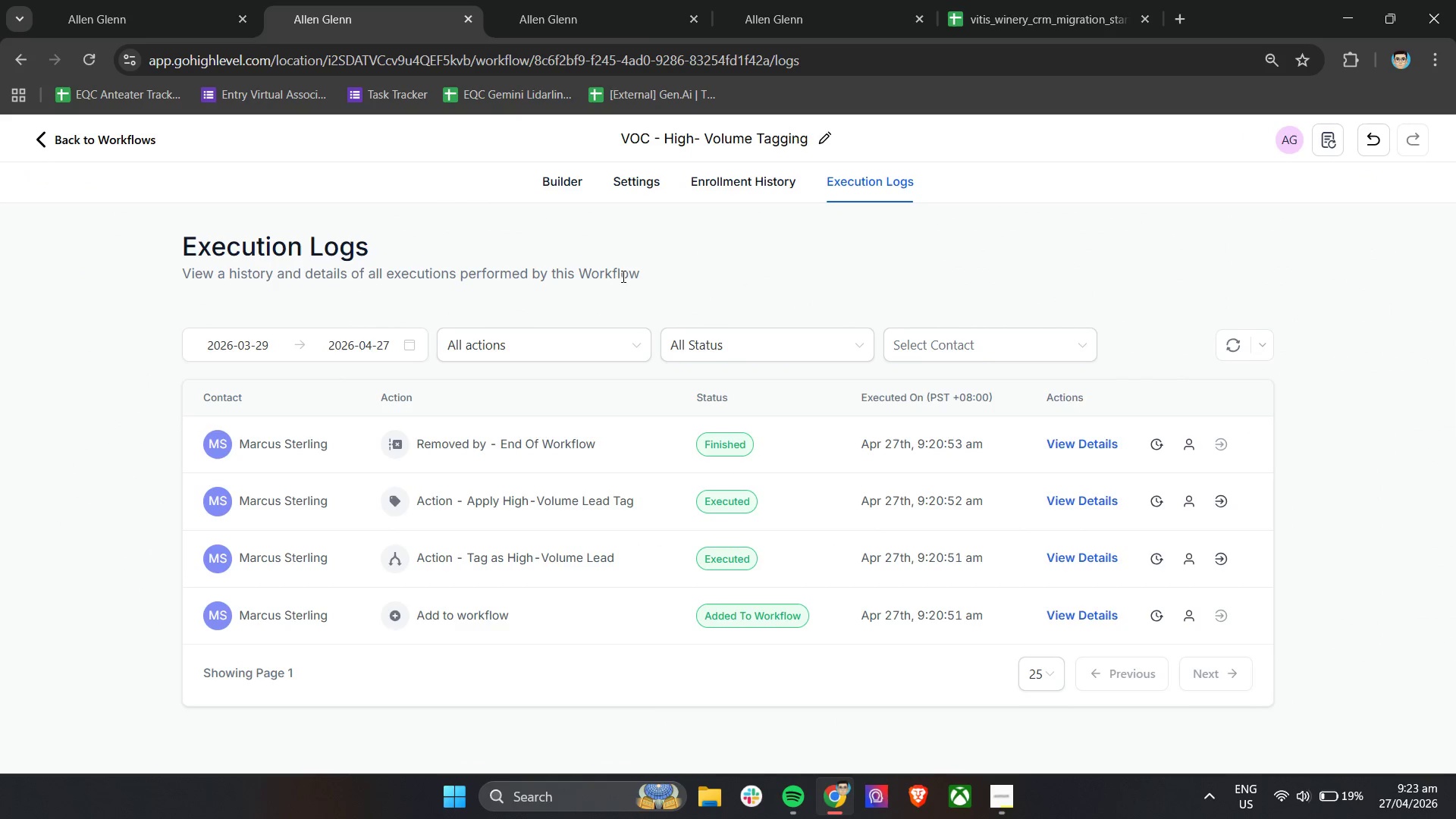 
wait(5.72)
 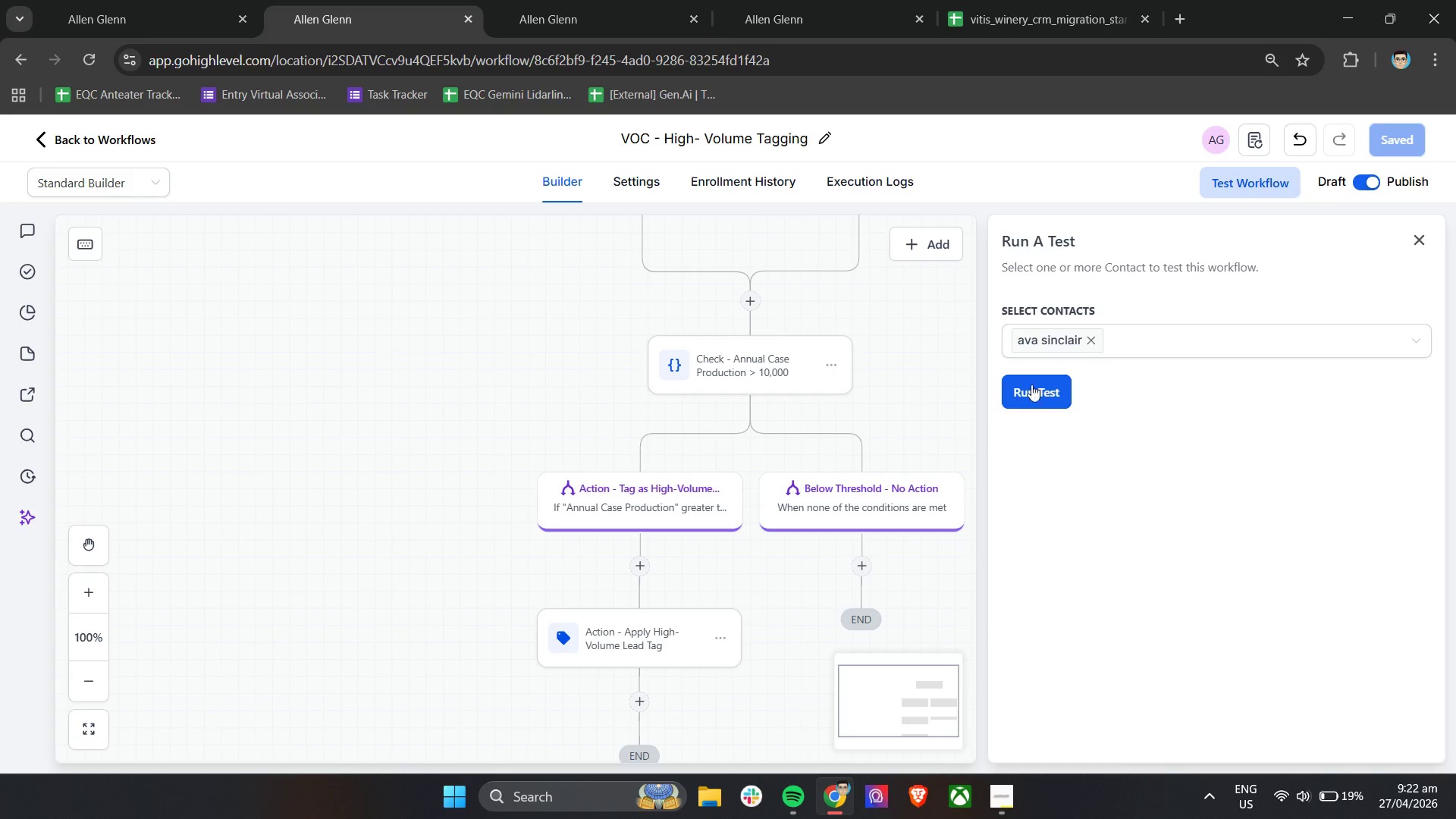 
left_click([1227, 347])
 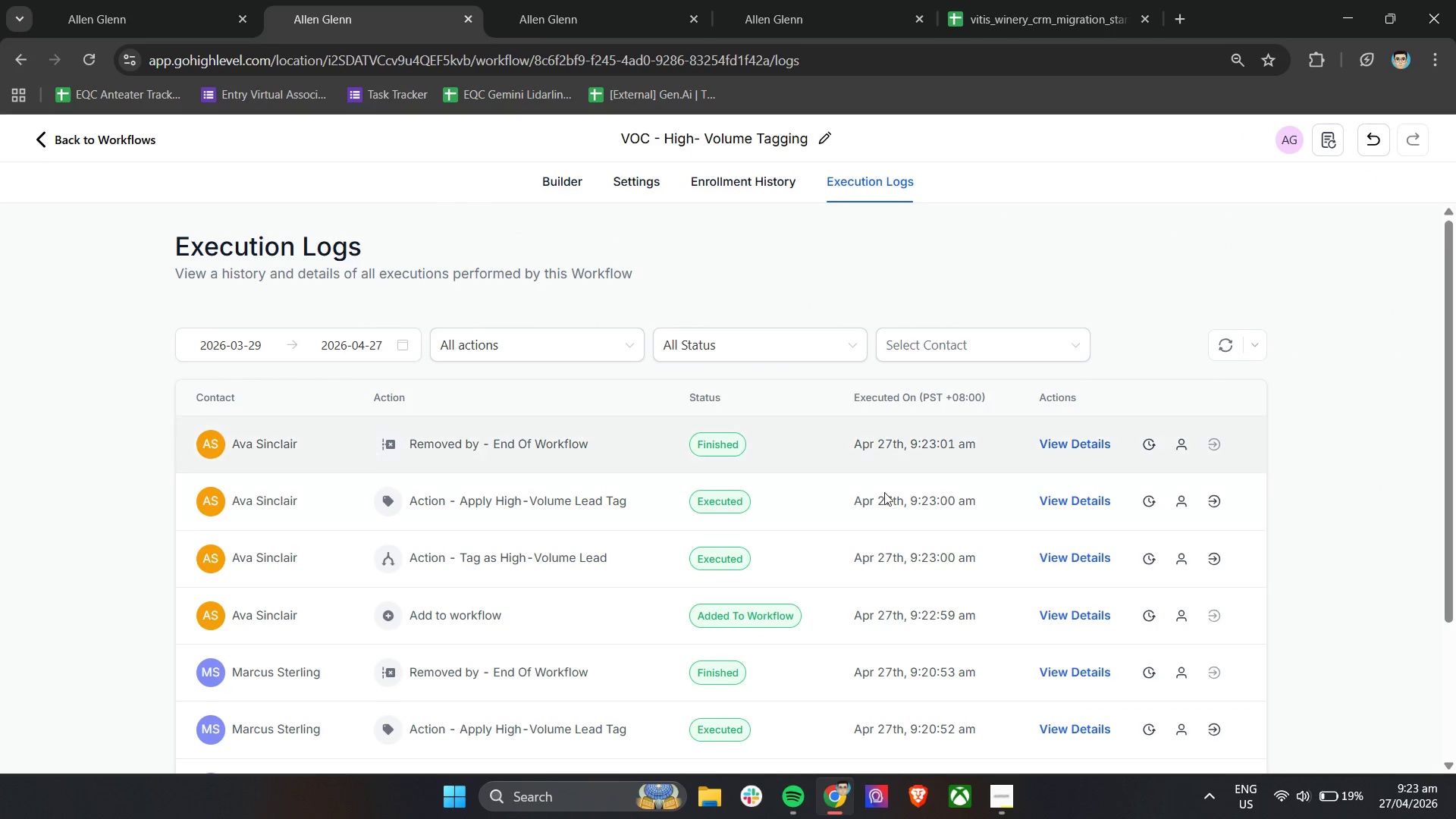 
wait(6.05)
 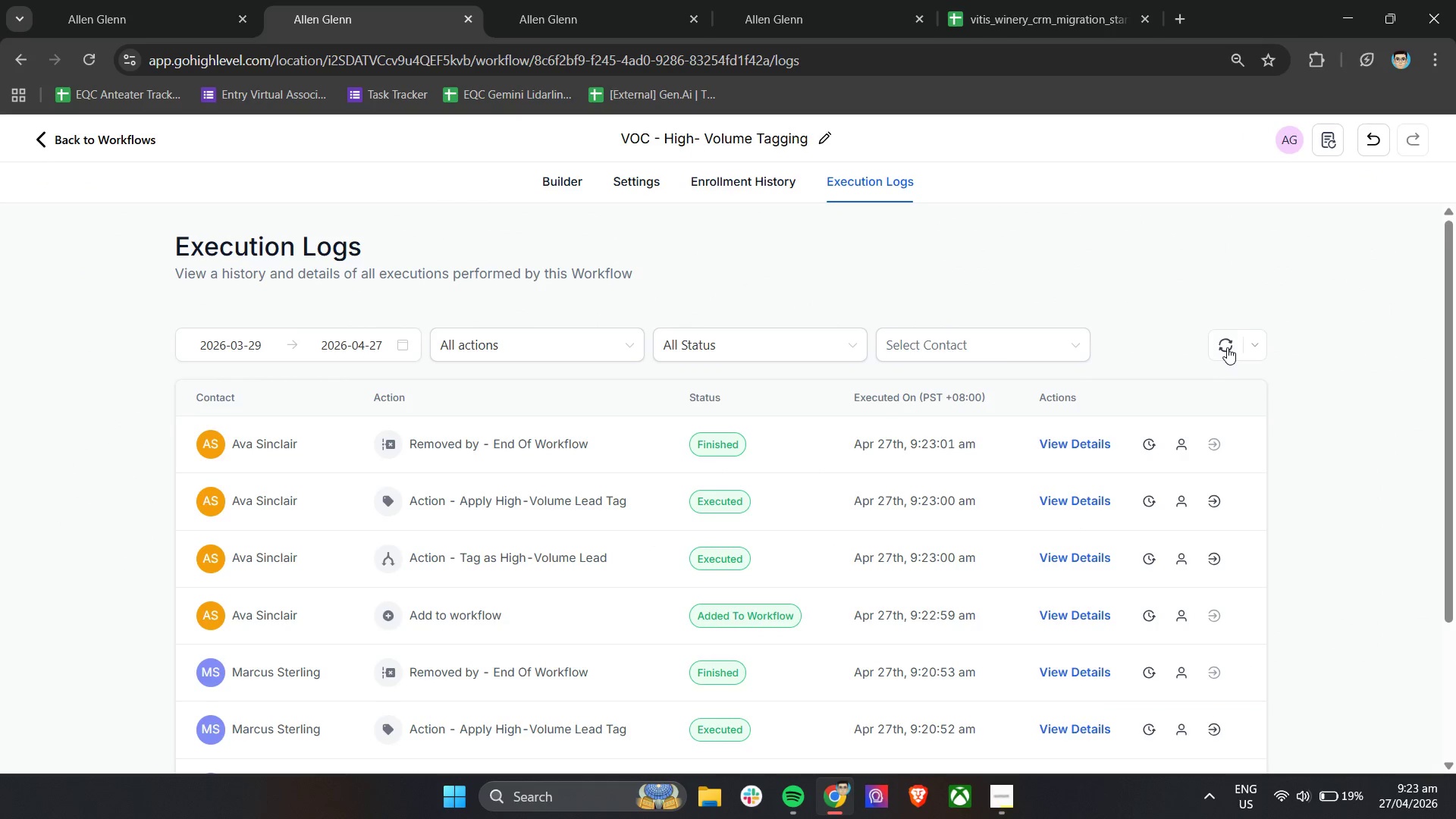 
left_click([1012, 0])
 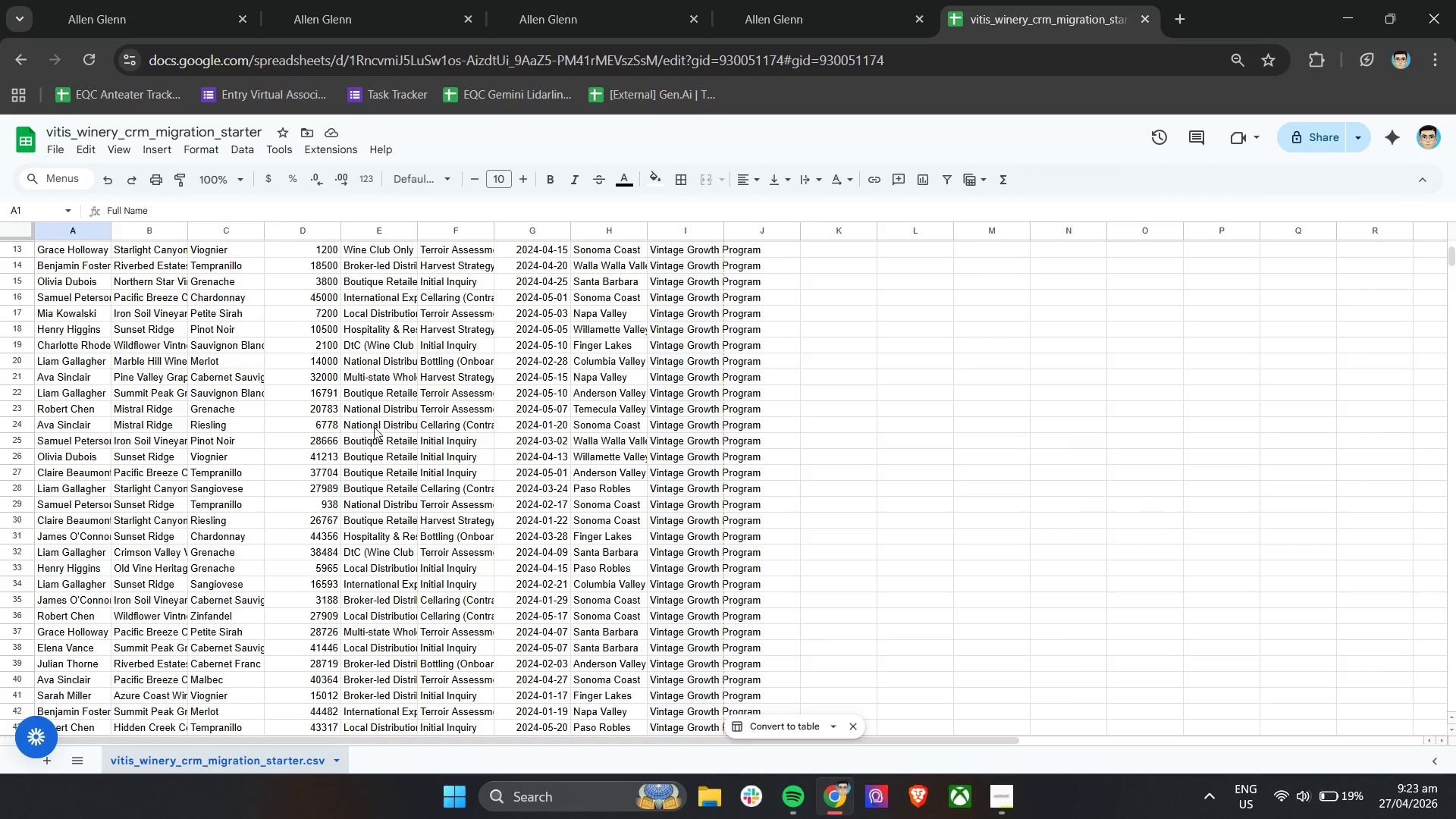 
left_click([306, 428])
 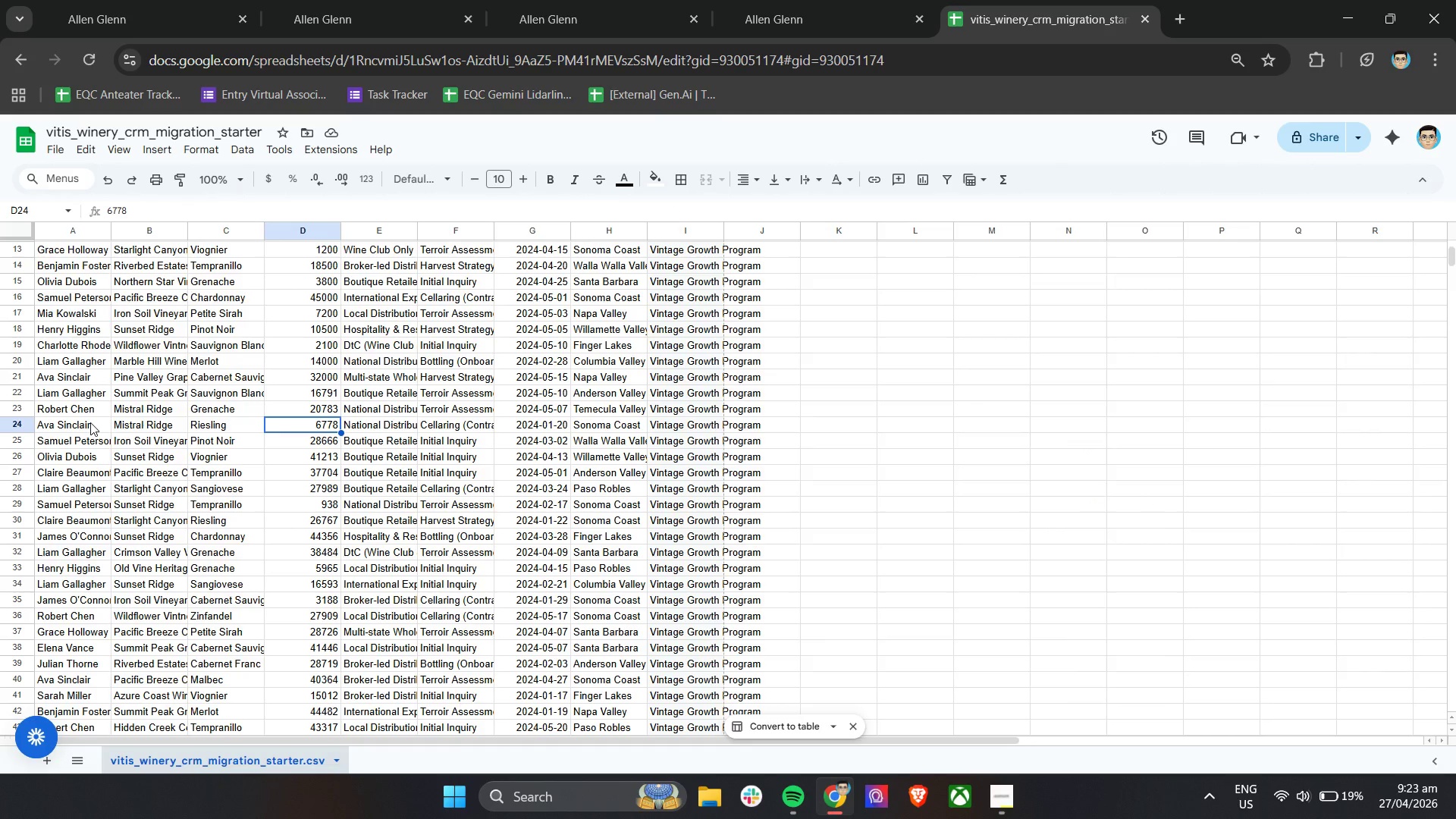 
left_click([556, 0])
 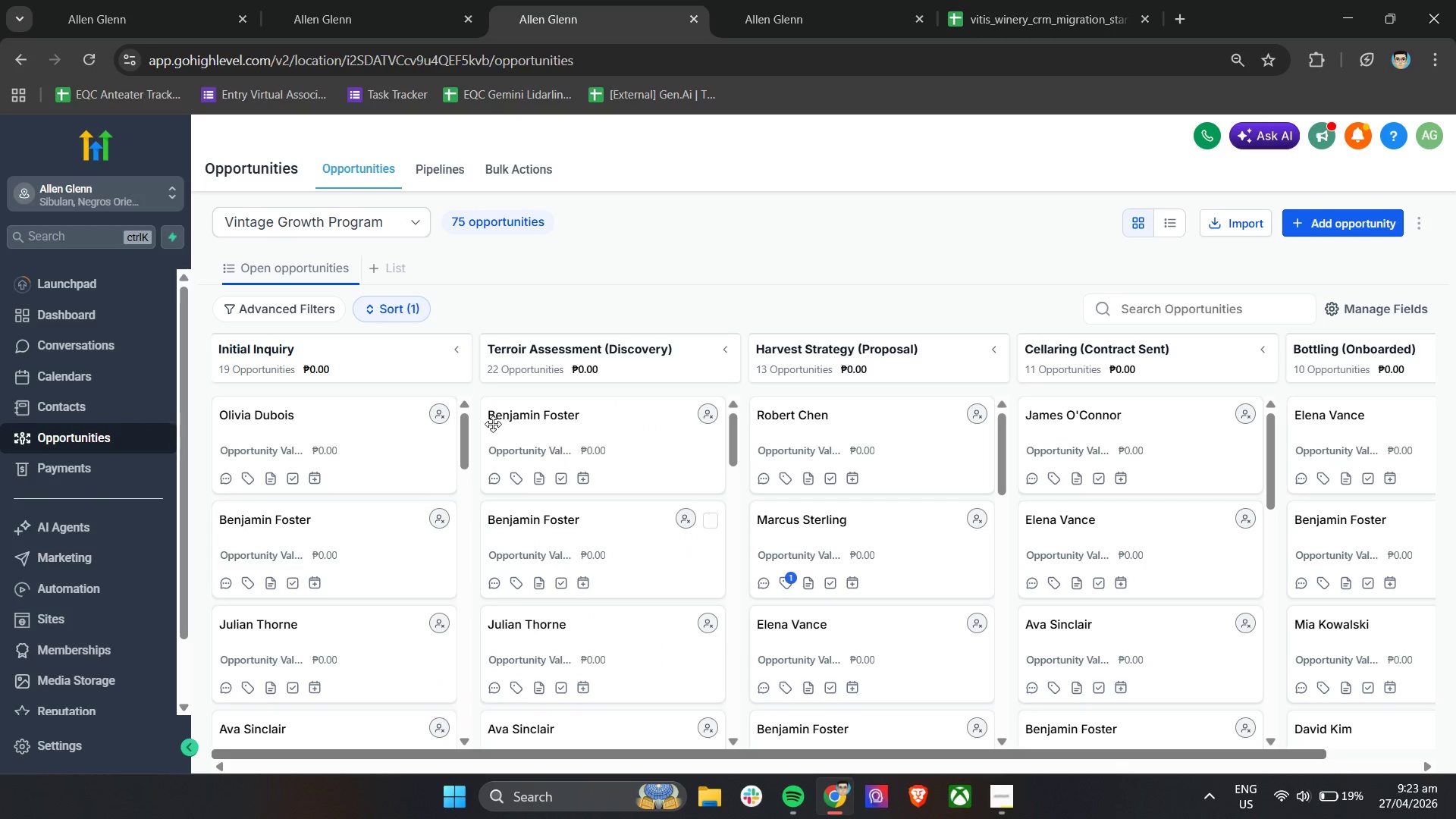 
left_click([360, 0])
 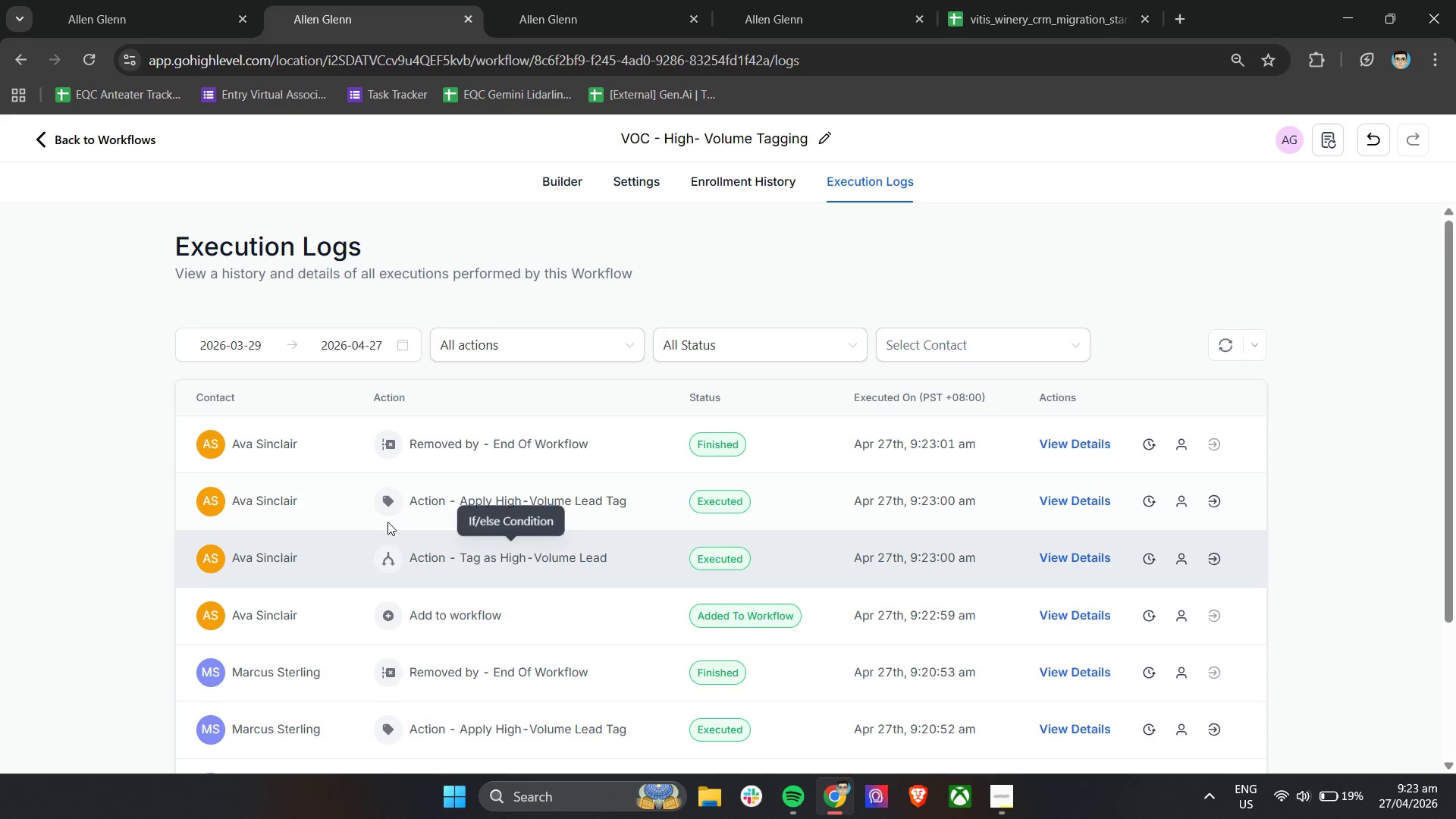 
mouse_move([422, 542])
 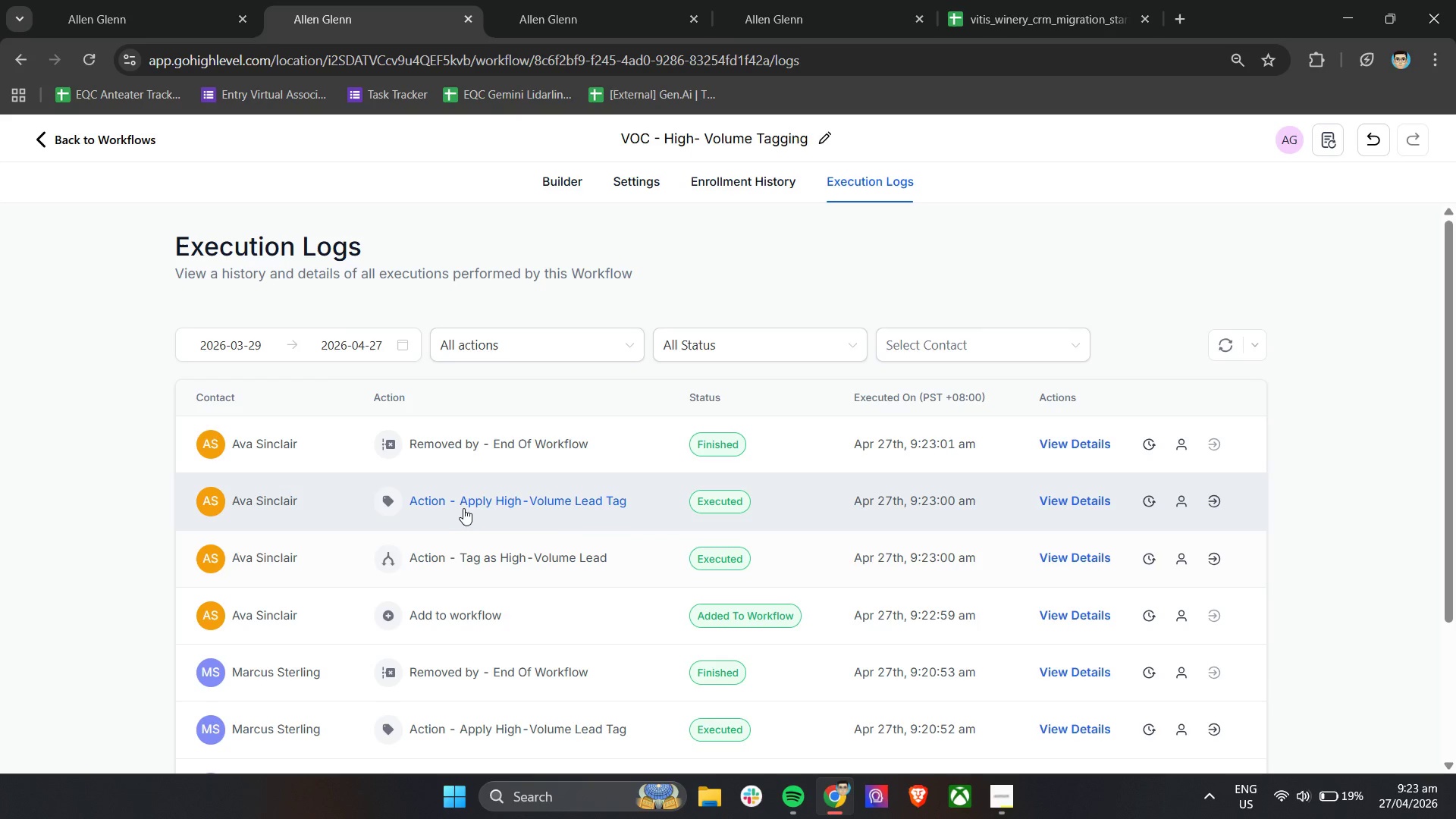 
mouse_move([486, 498])
 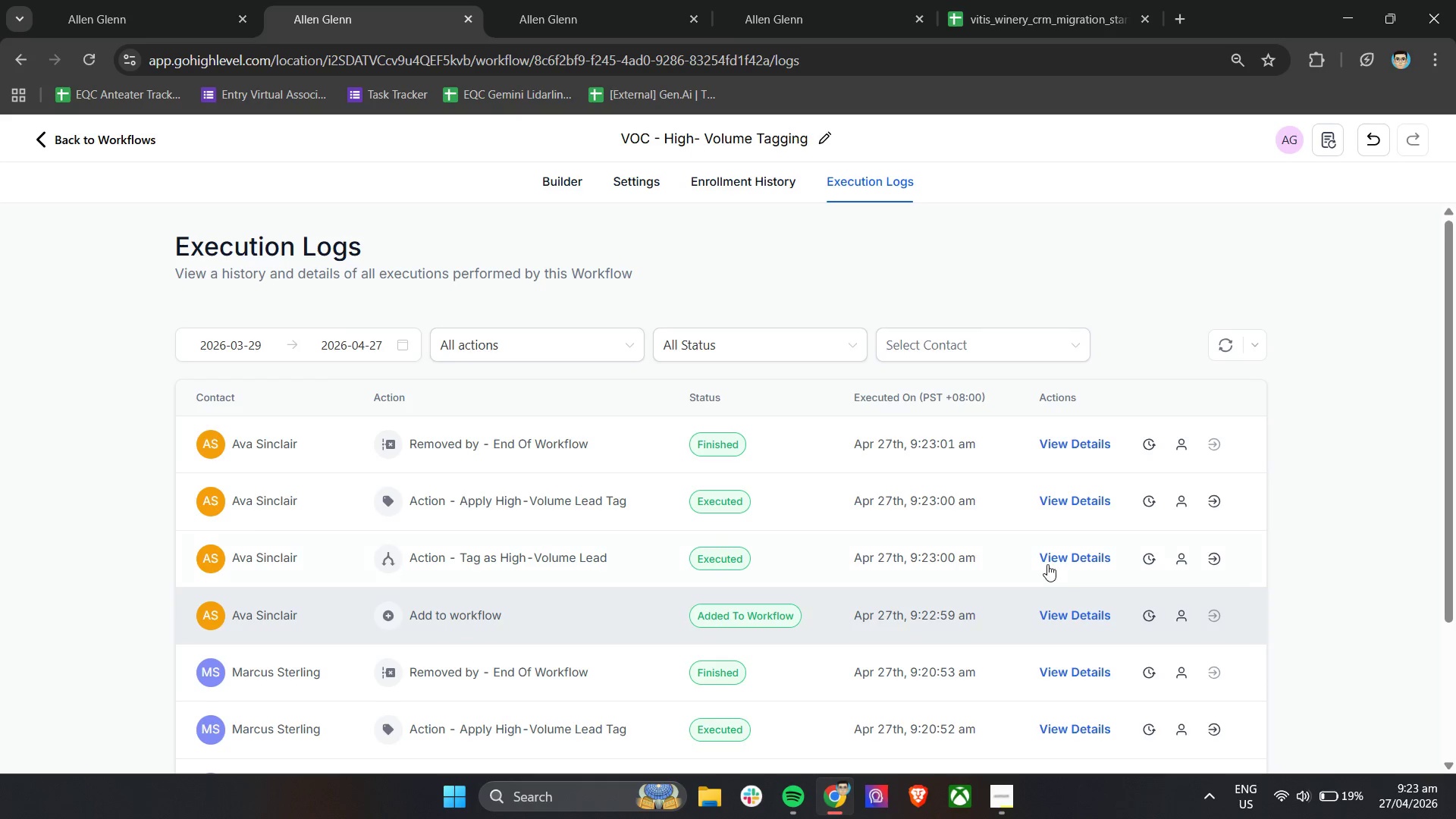 
left_click([1047, 561])
 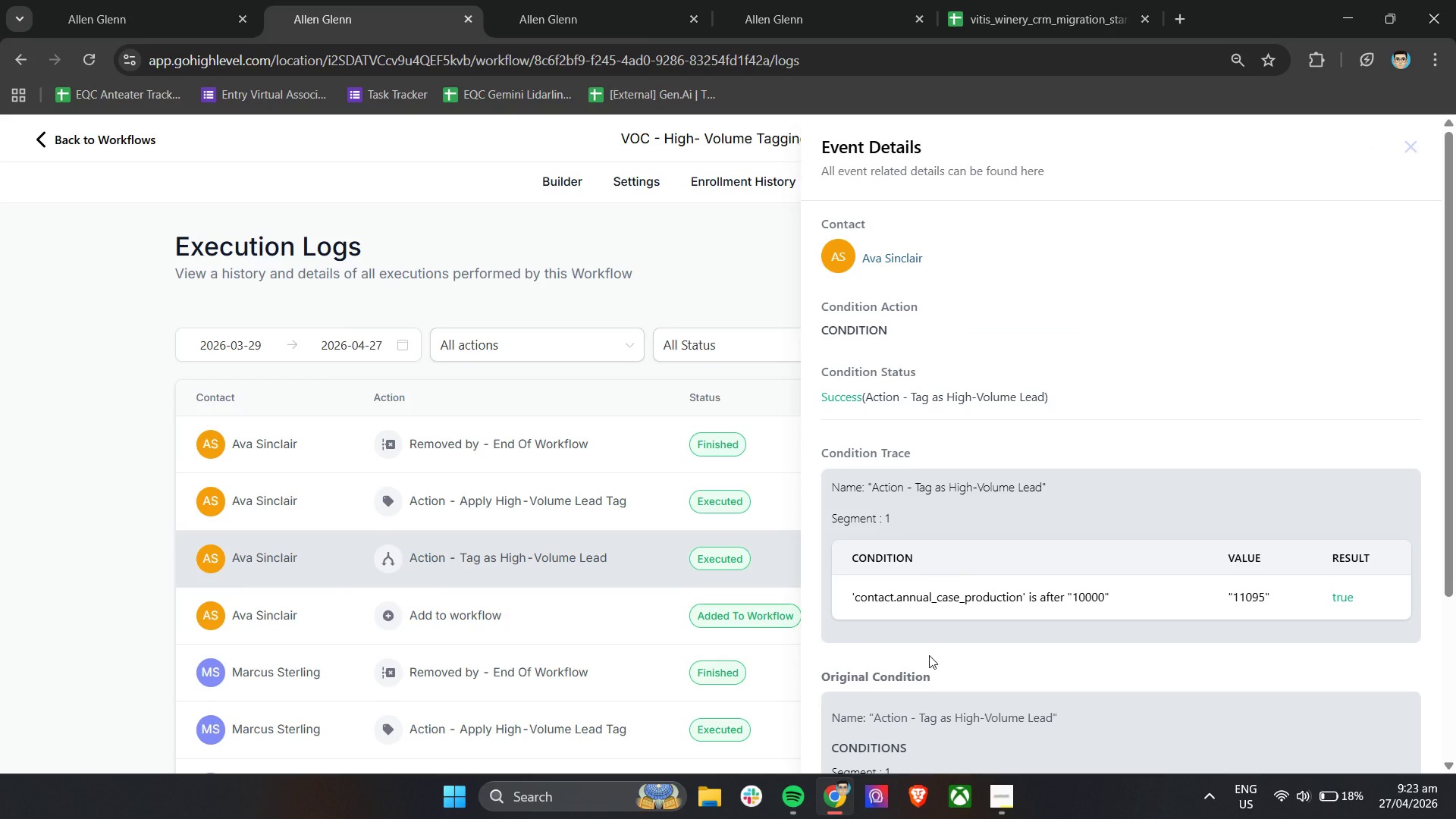 
scroll: coordinate [972, 639], scroll_direction: down, amount: 2.0
 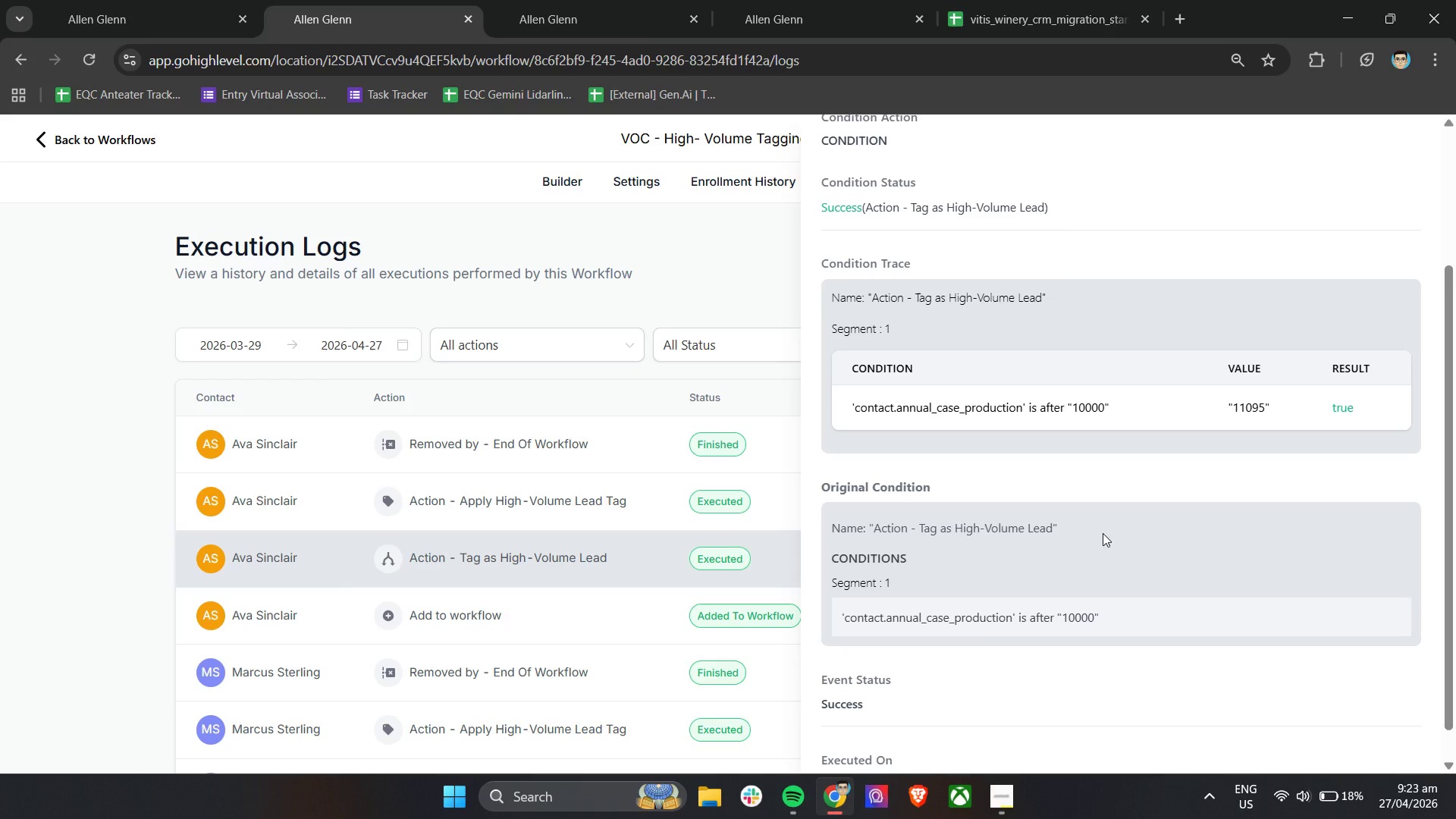 
wait(6.57)
 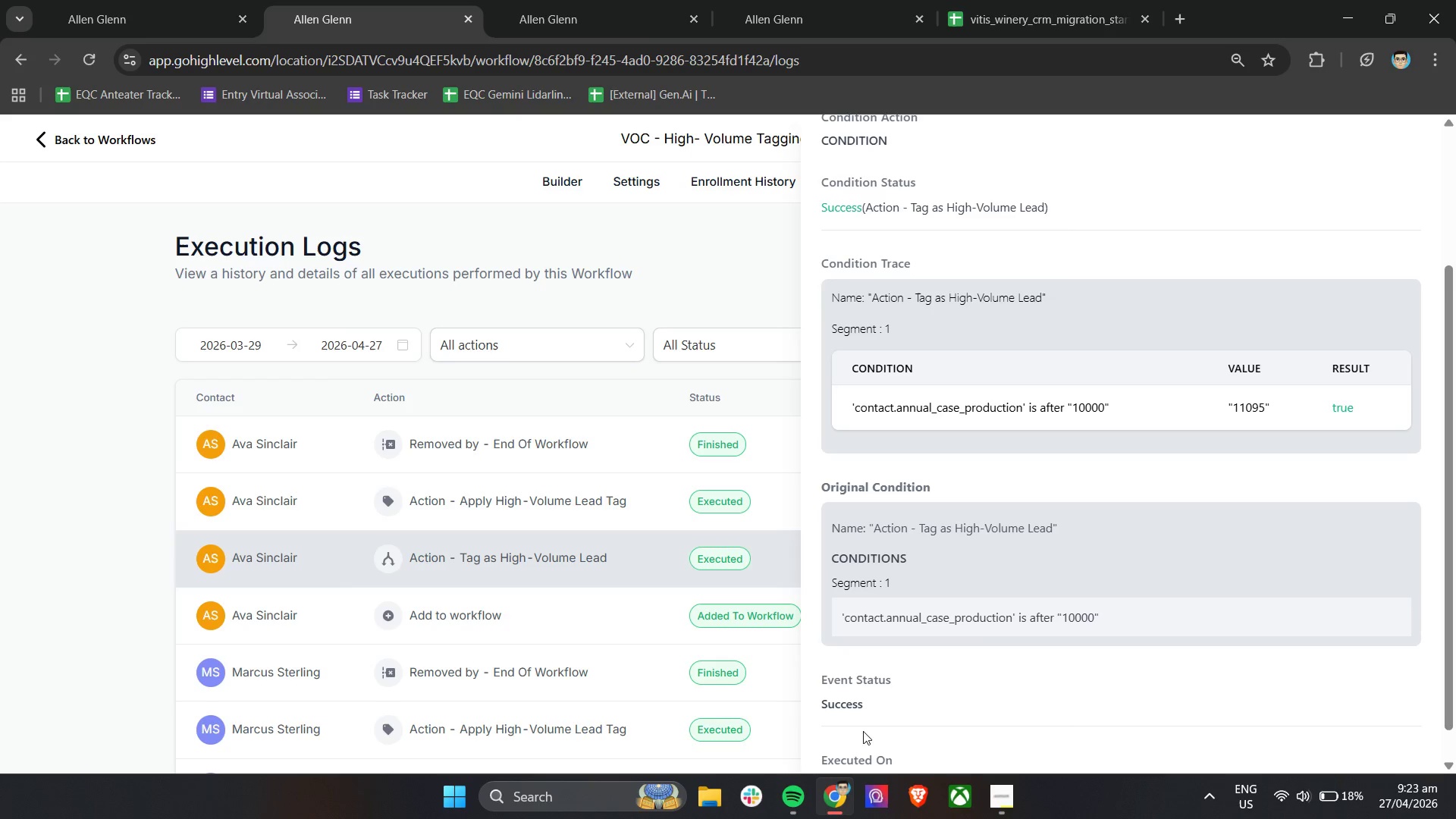 
scroll: coordinate [1103, 533], scroll_direction: down, amount: 6.0
 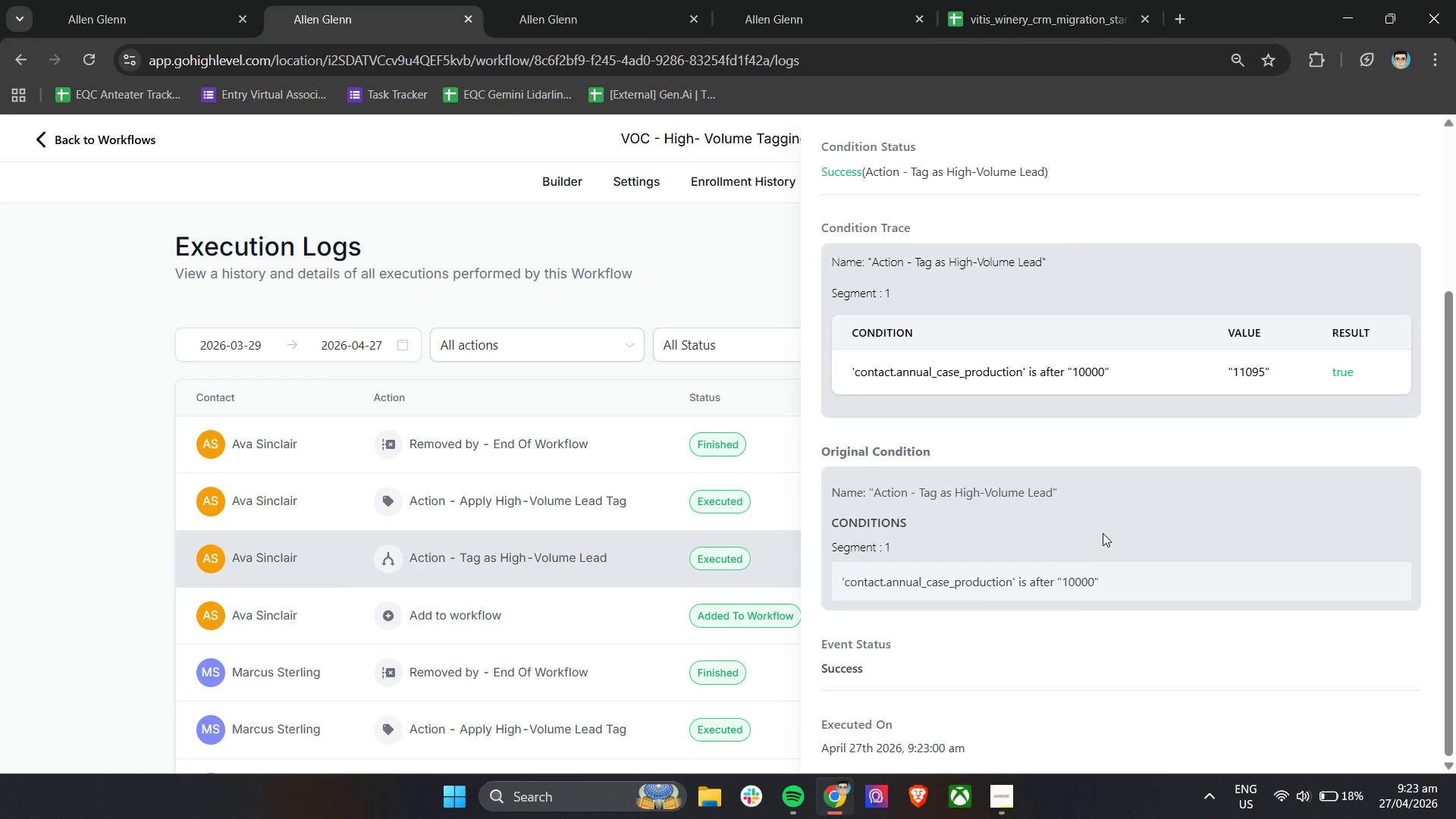 
wait(6.03)
 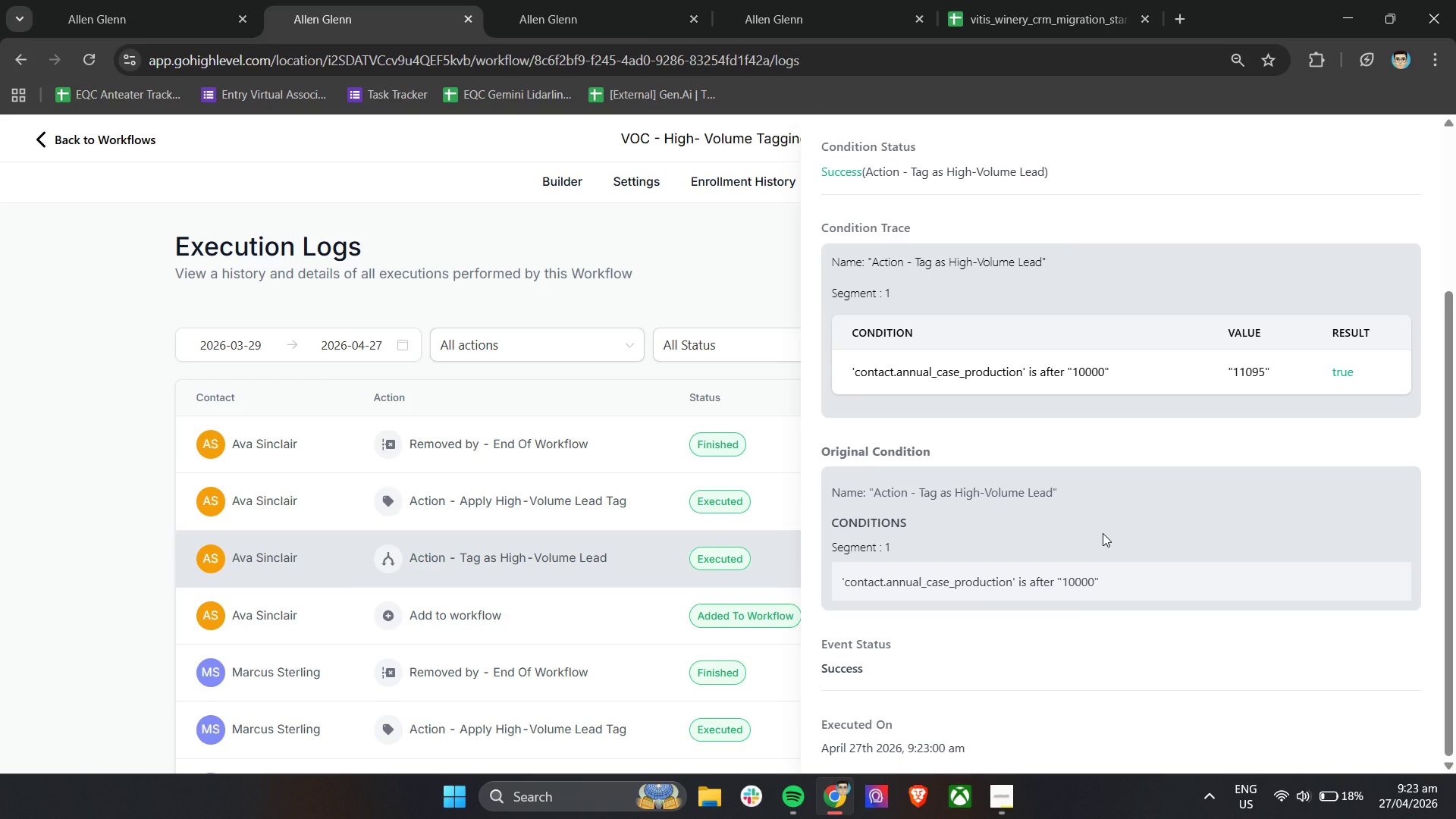 
scroll: coordinate [1103, 533], scroll_direction: up, amount: 4.0
 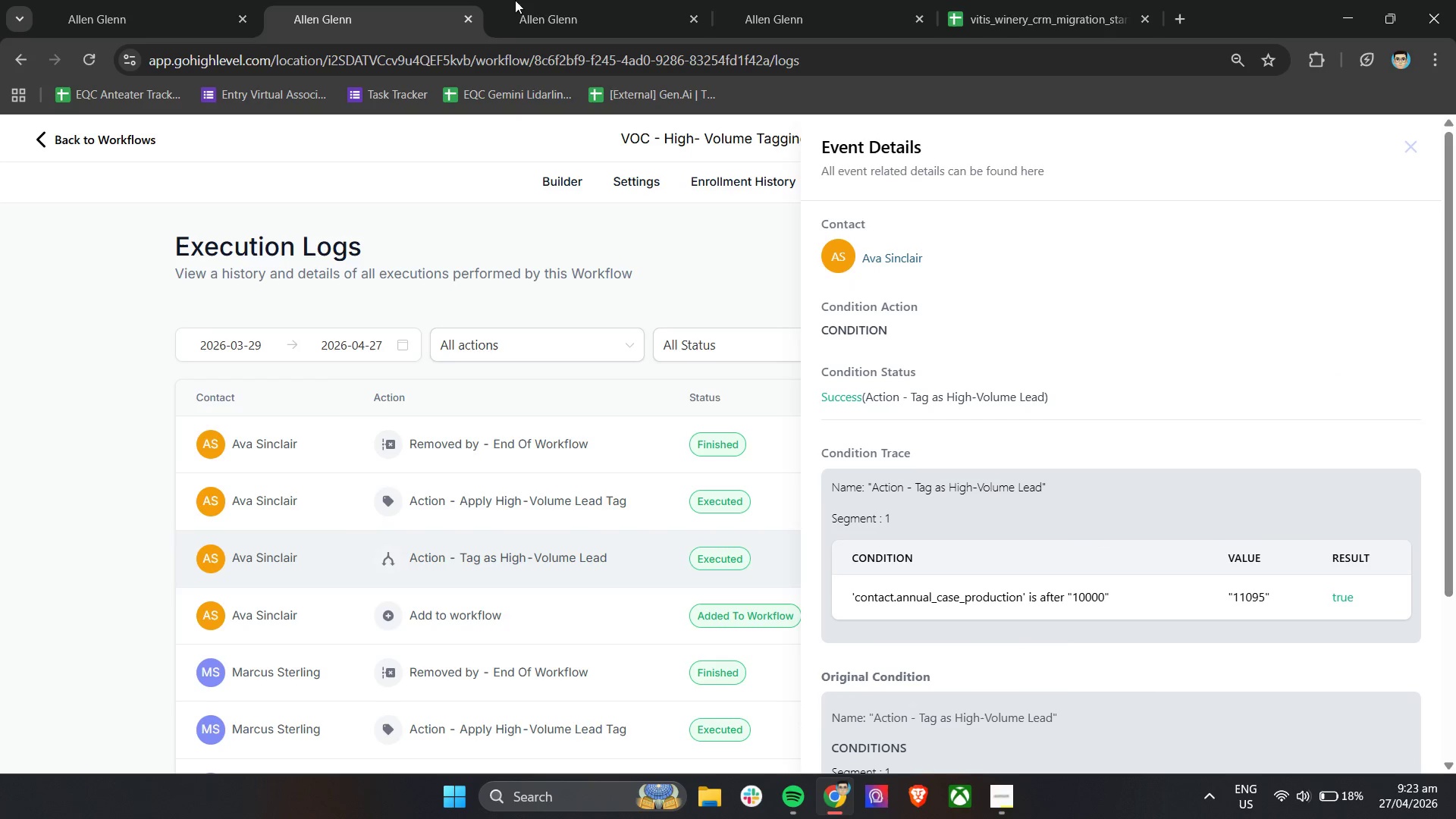 
left_click([574, 0])
 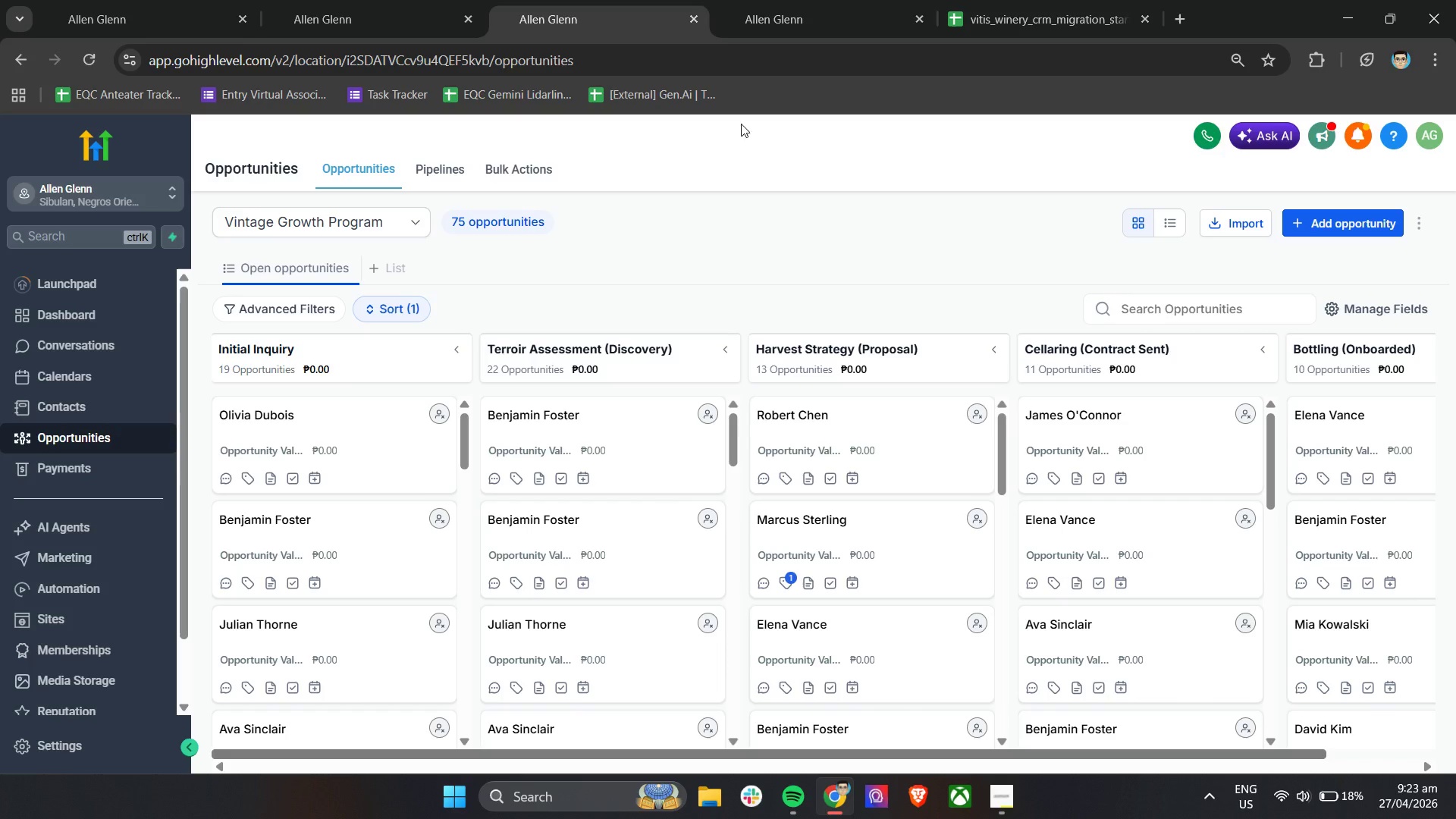 
double_click([1068, 0])
 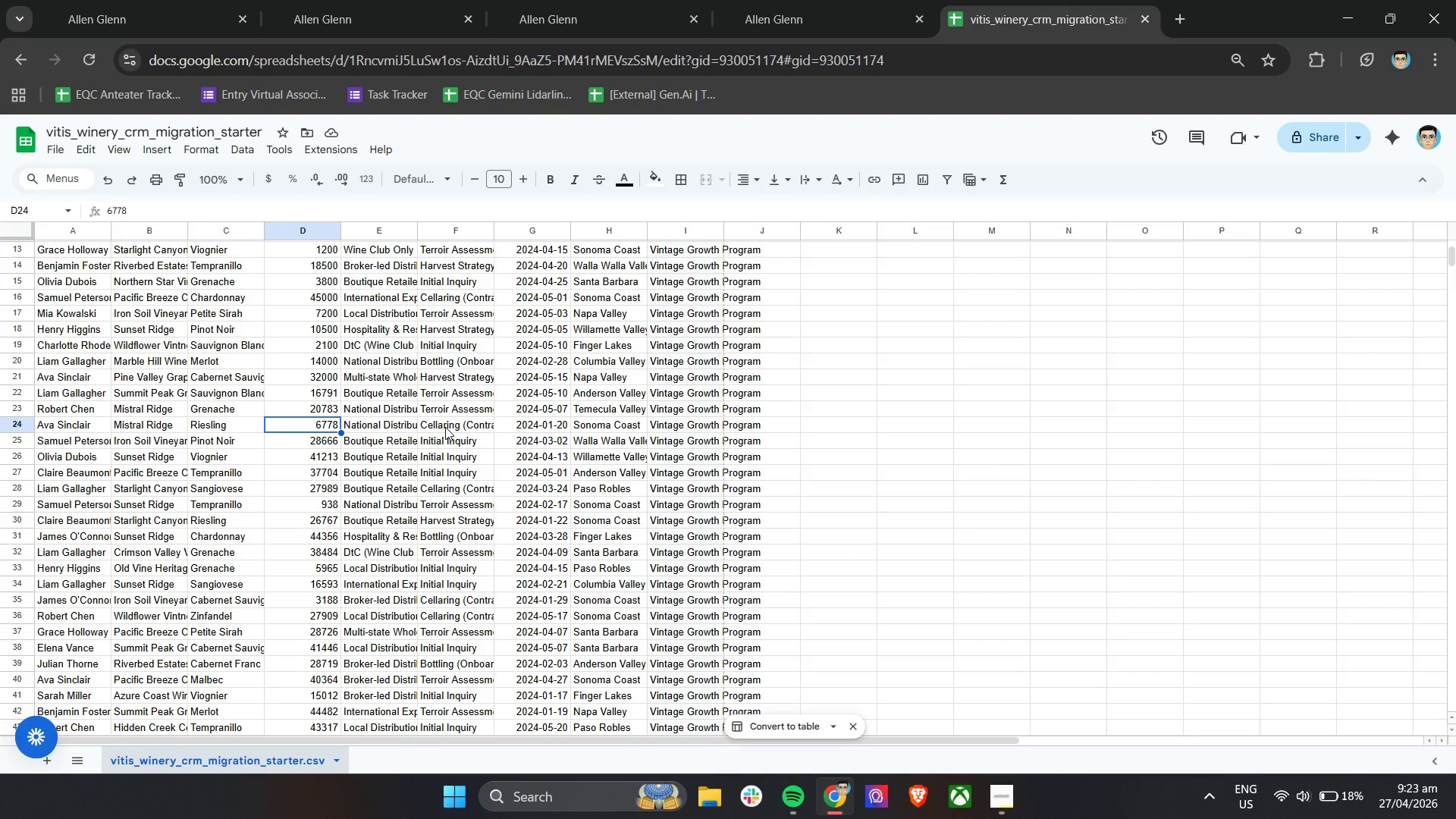 
left_click([576, 0])
 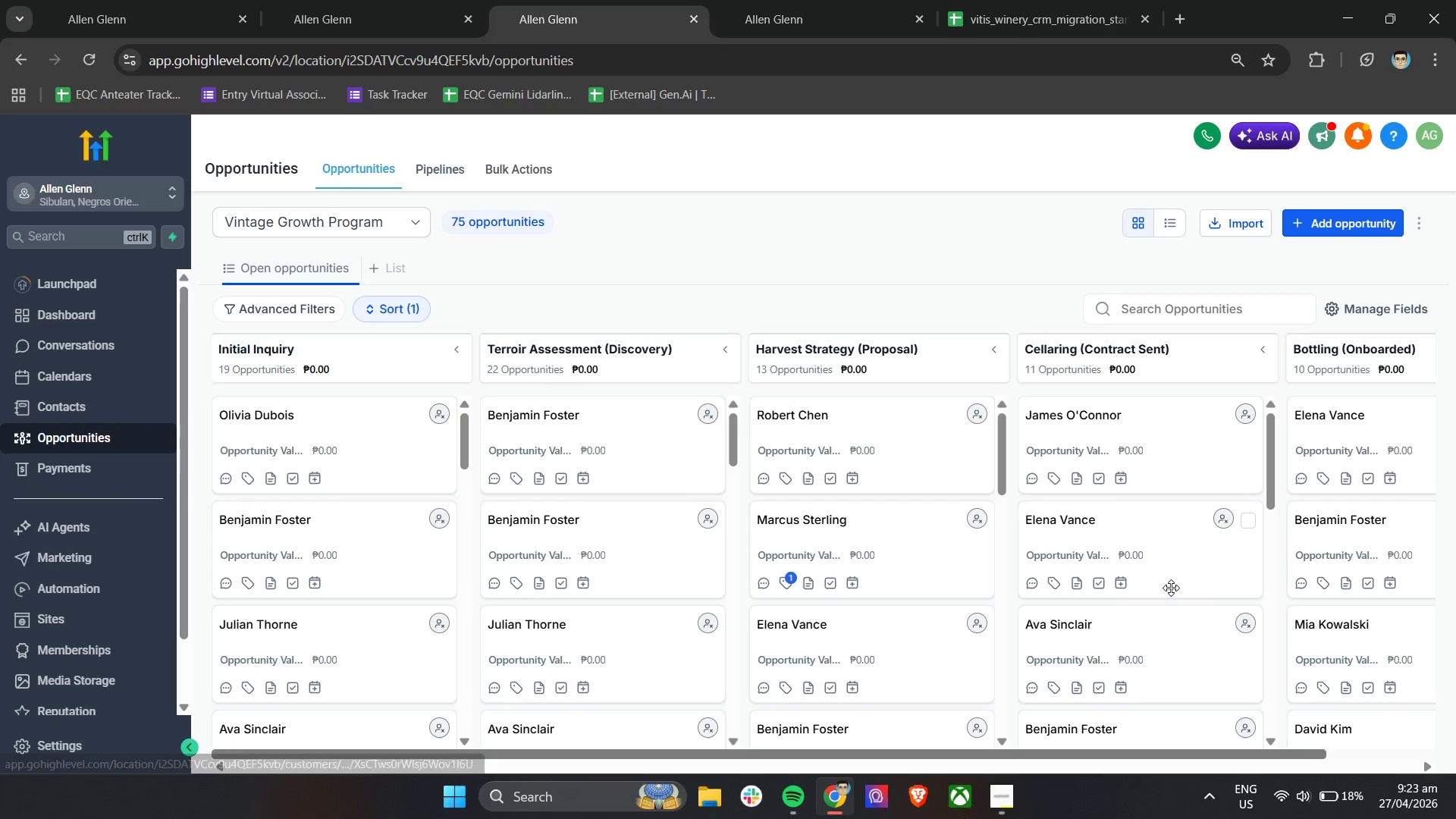 
scroll: coordinate [1171, 588], scroll_direction: down, amount: 1.0
 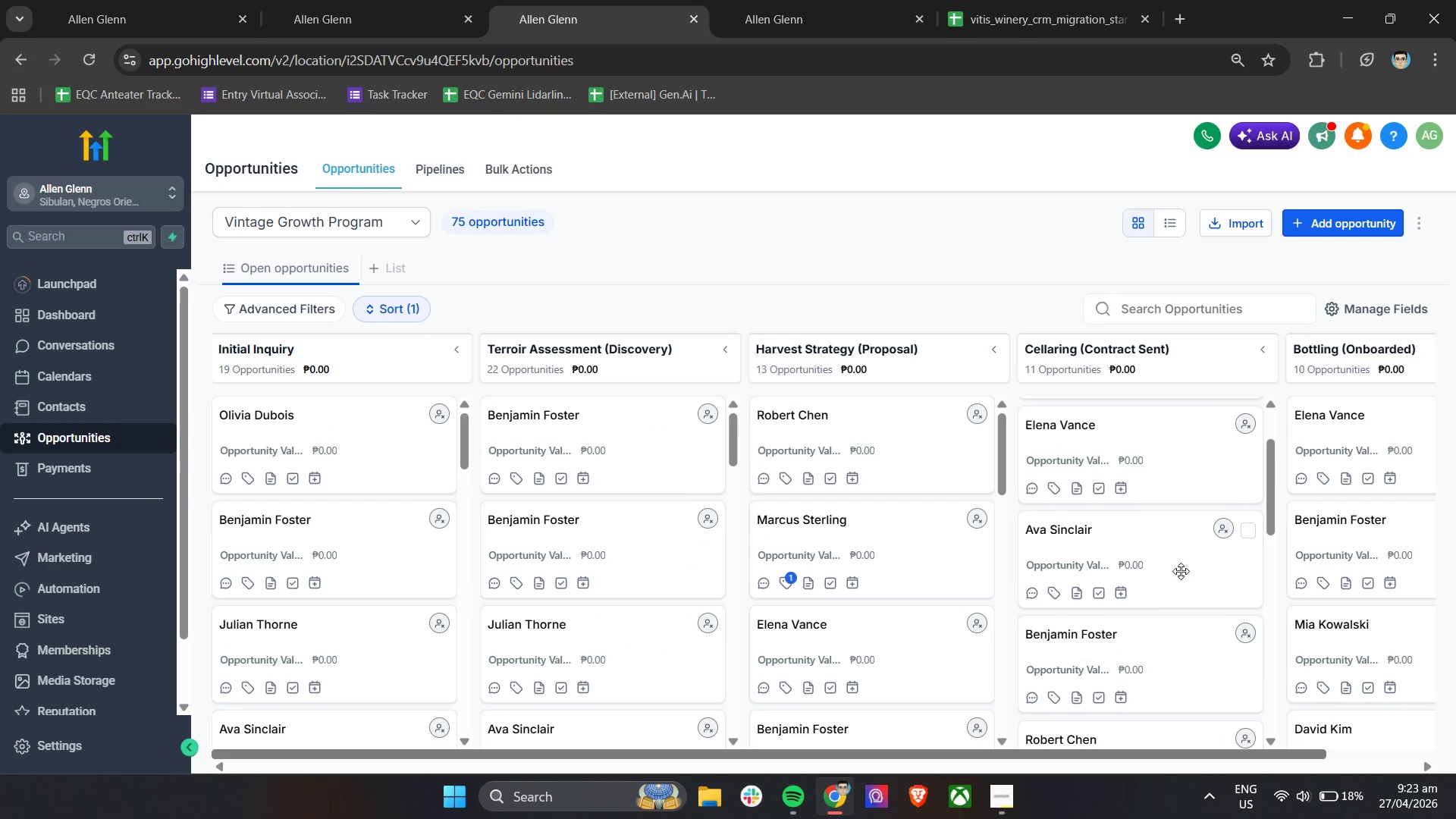 
left_click([1181, 570])
 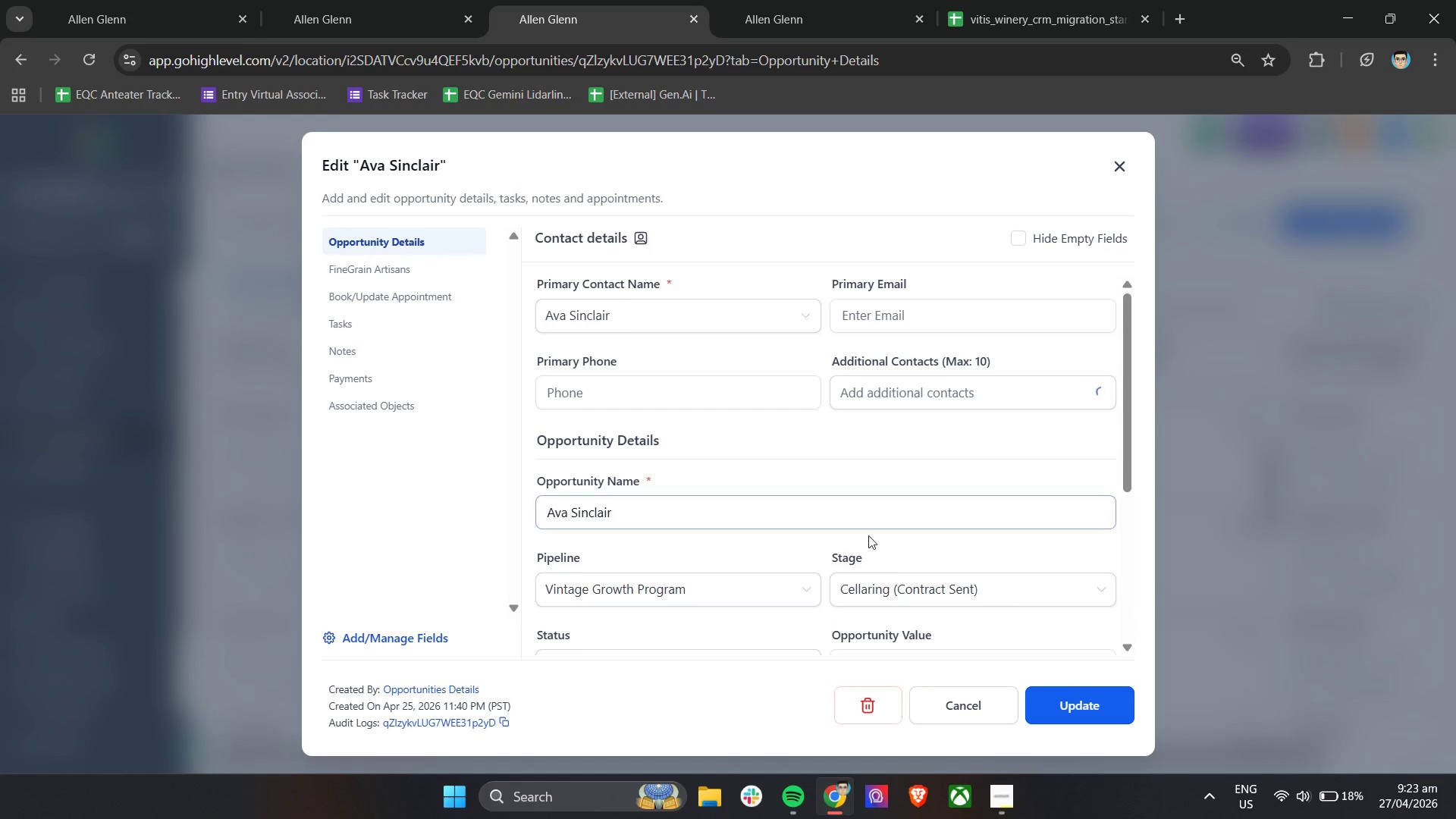 
scroll: coordinate [957, 413], scroll_direction: down, amount: 7.0
 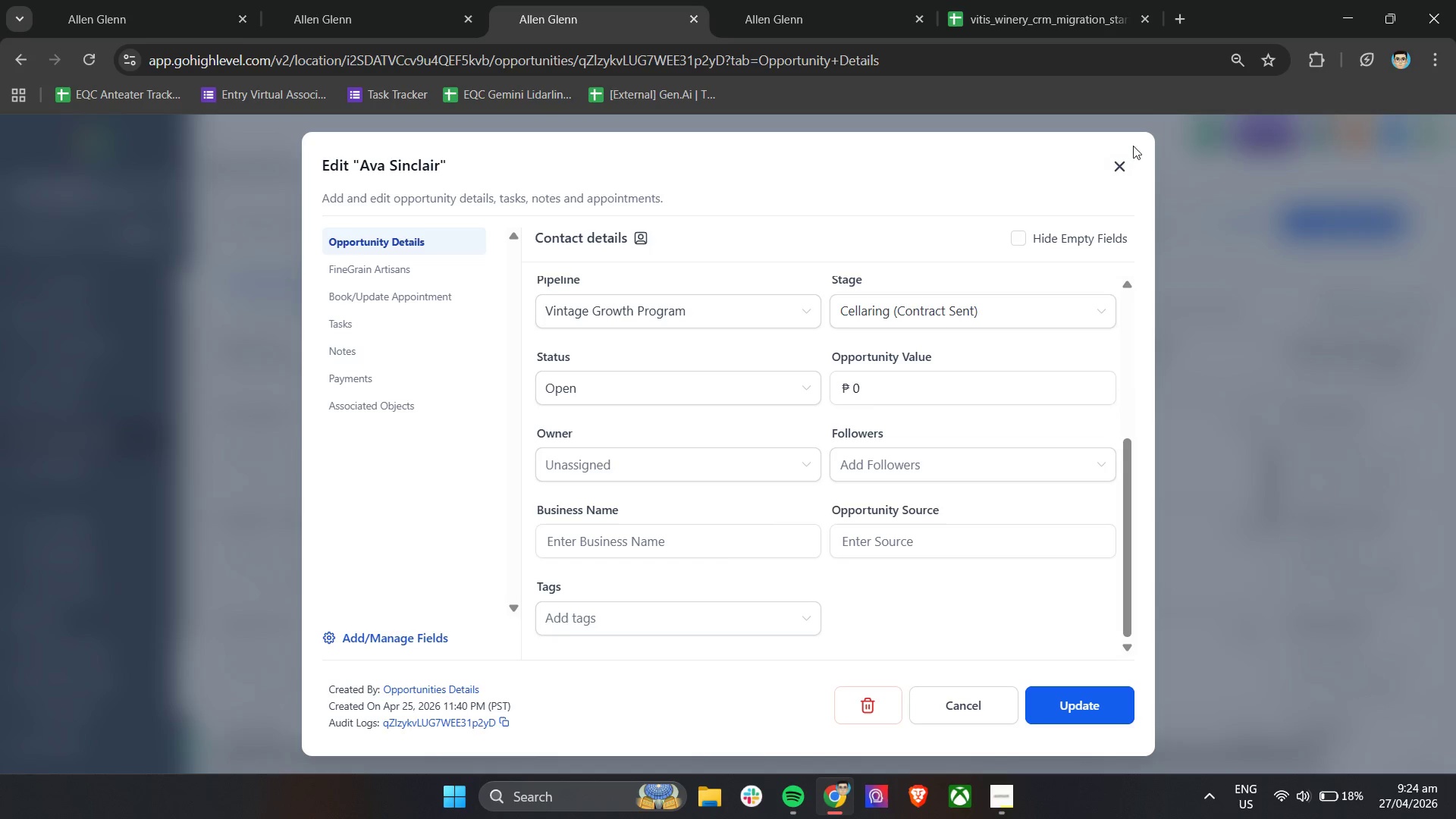 
double_click([1115, 158])
 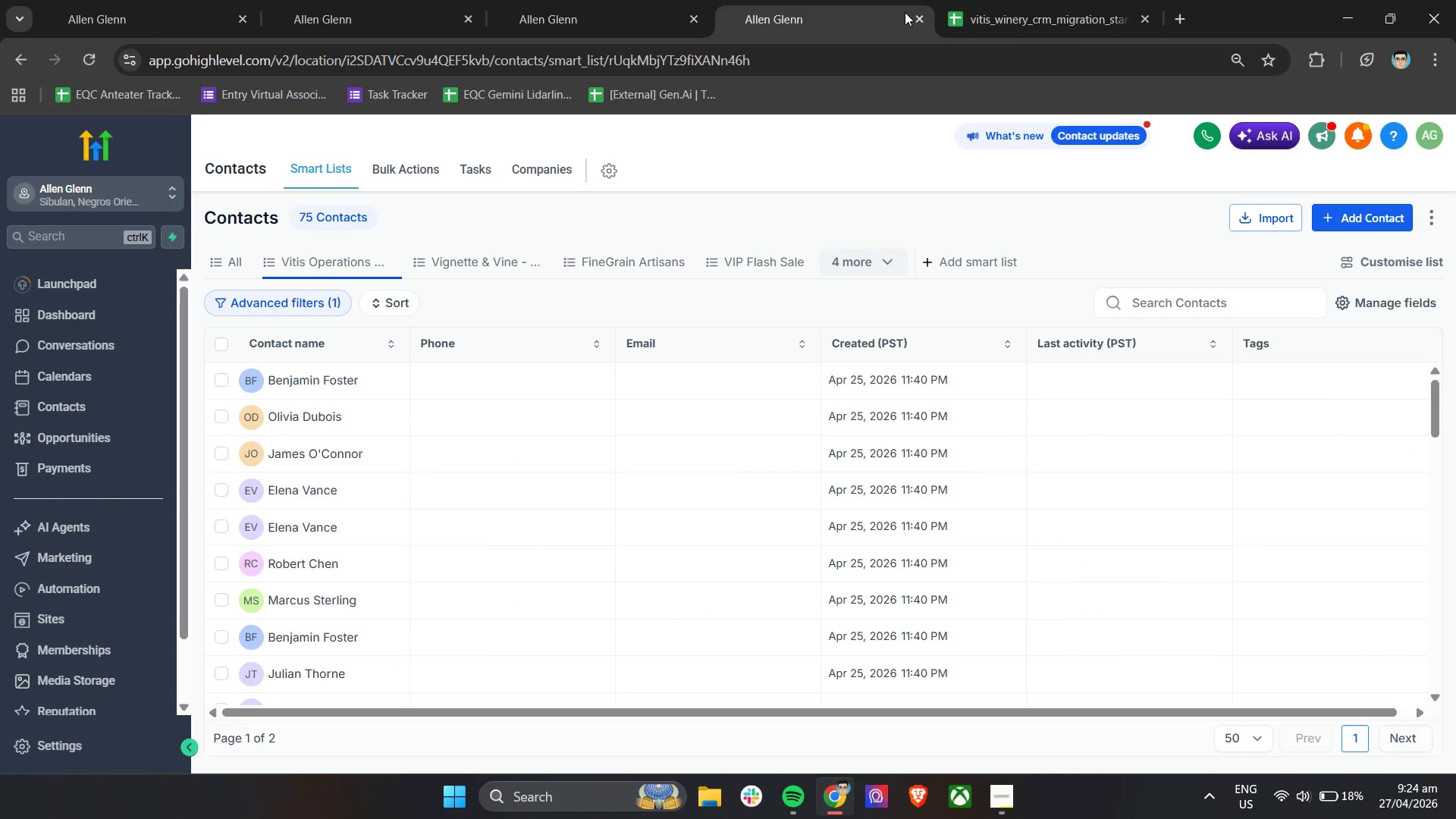 
left_click([1038, 0])
 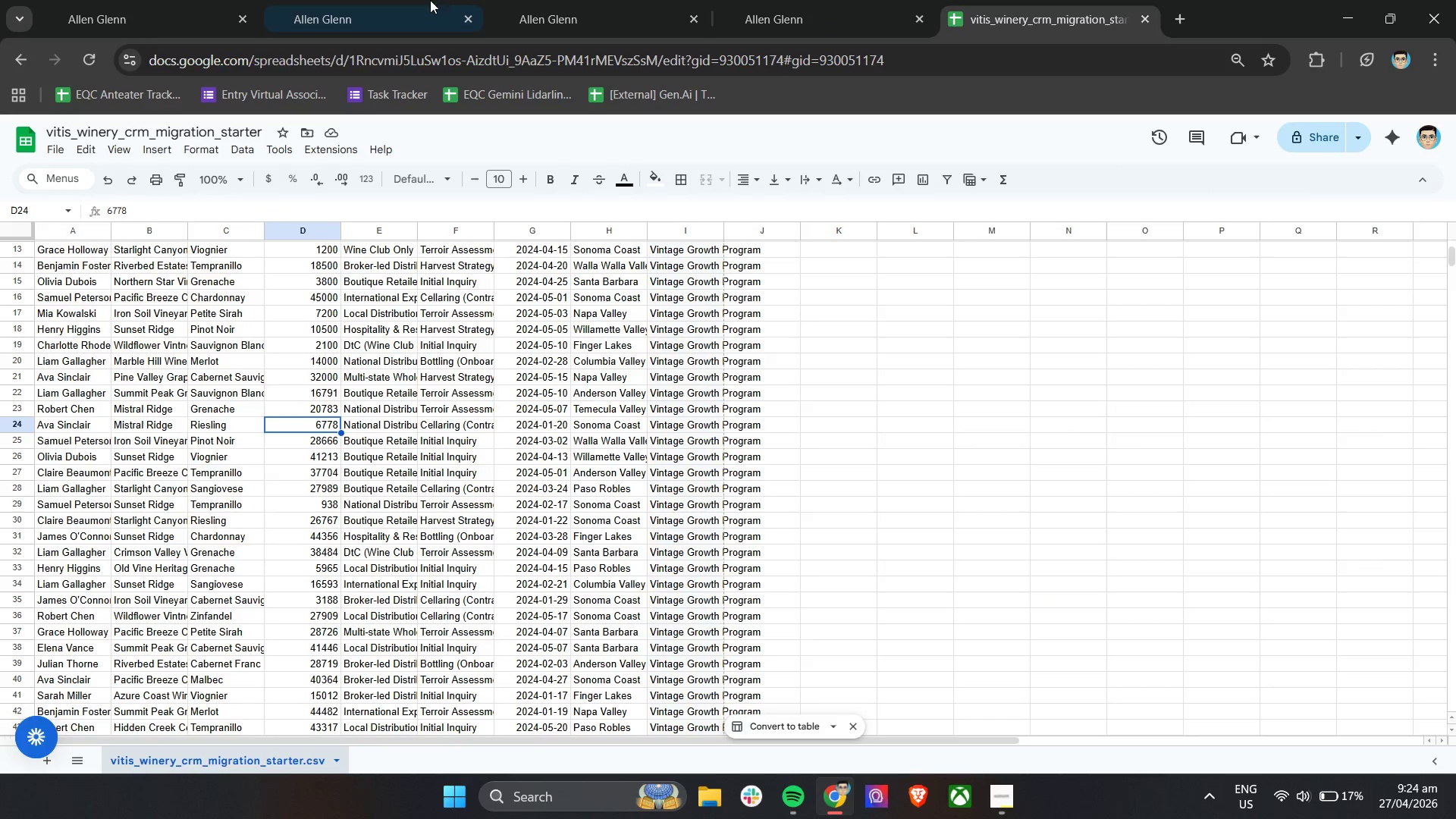 
double_click([572, 0])
 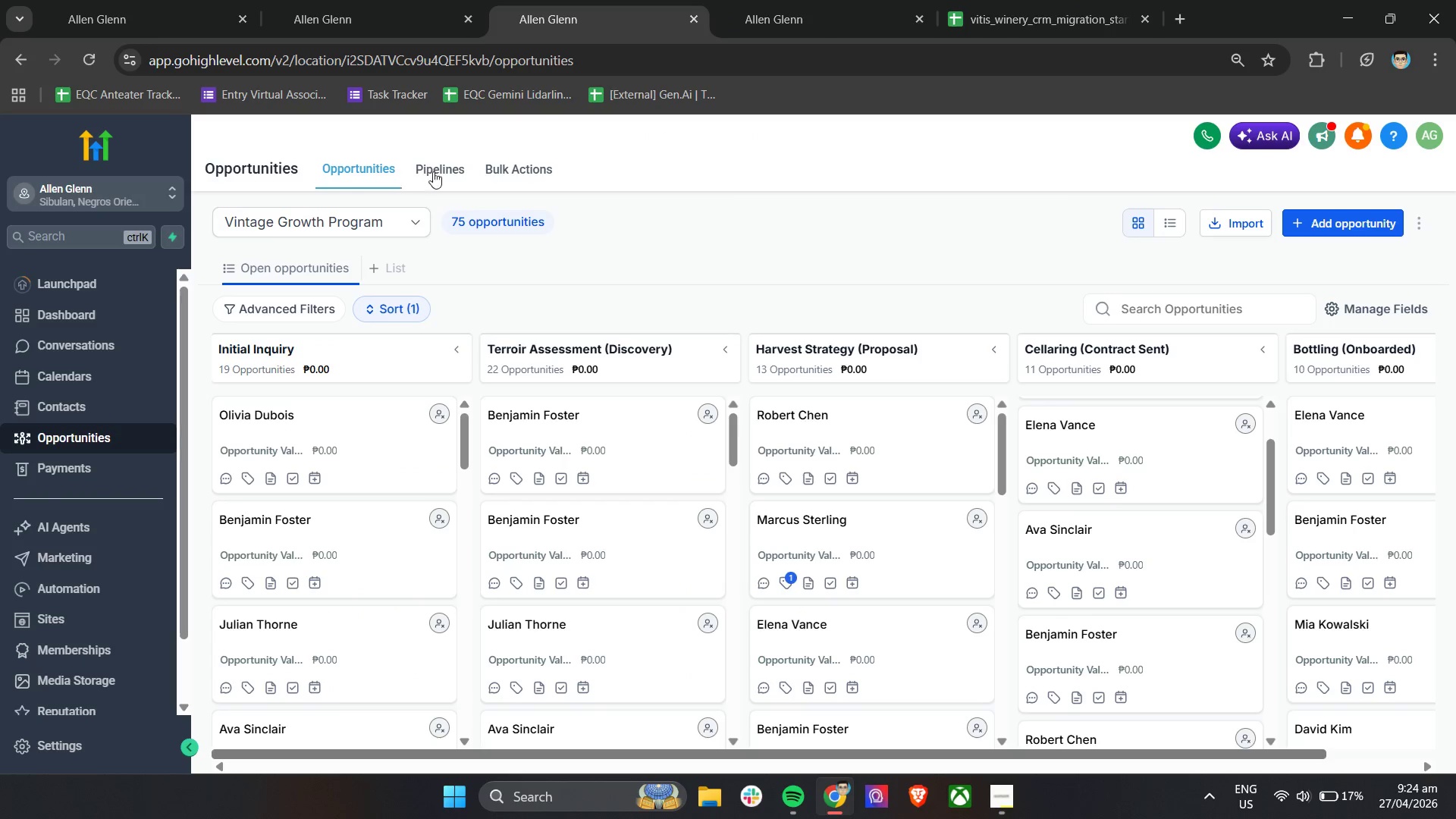 
double_click([334, 168])
 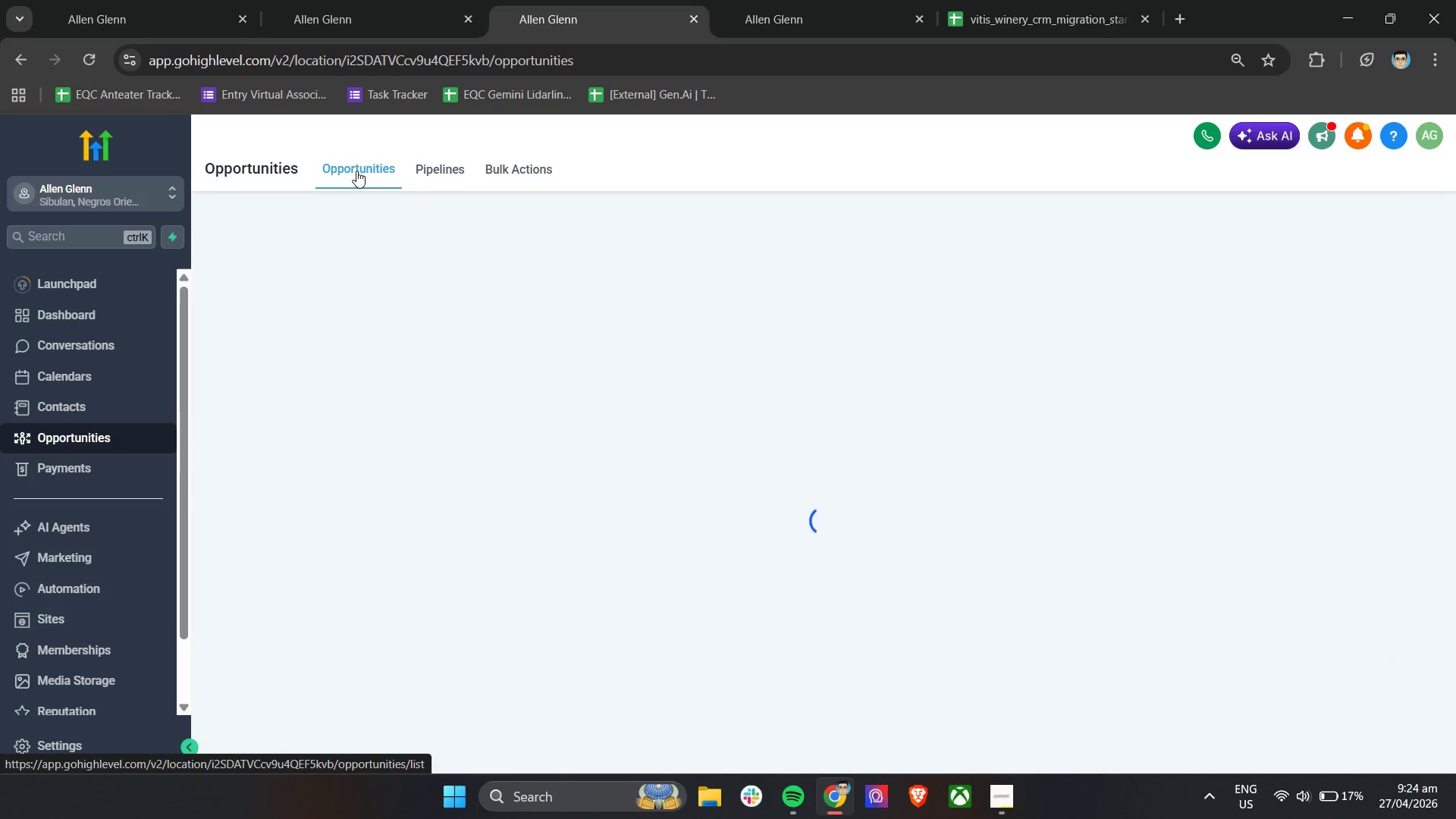 
left_click([356, 171])
 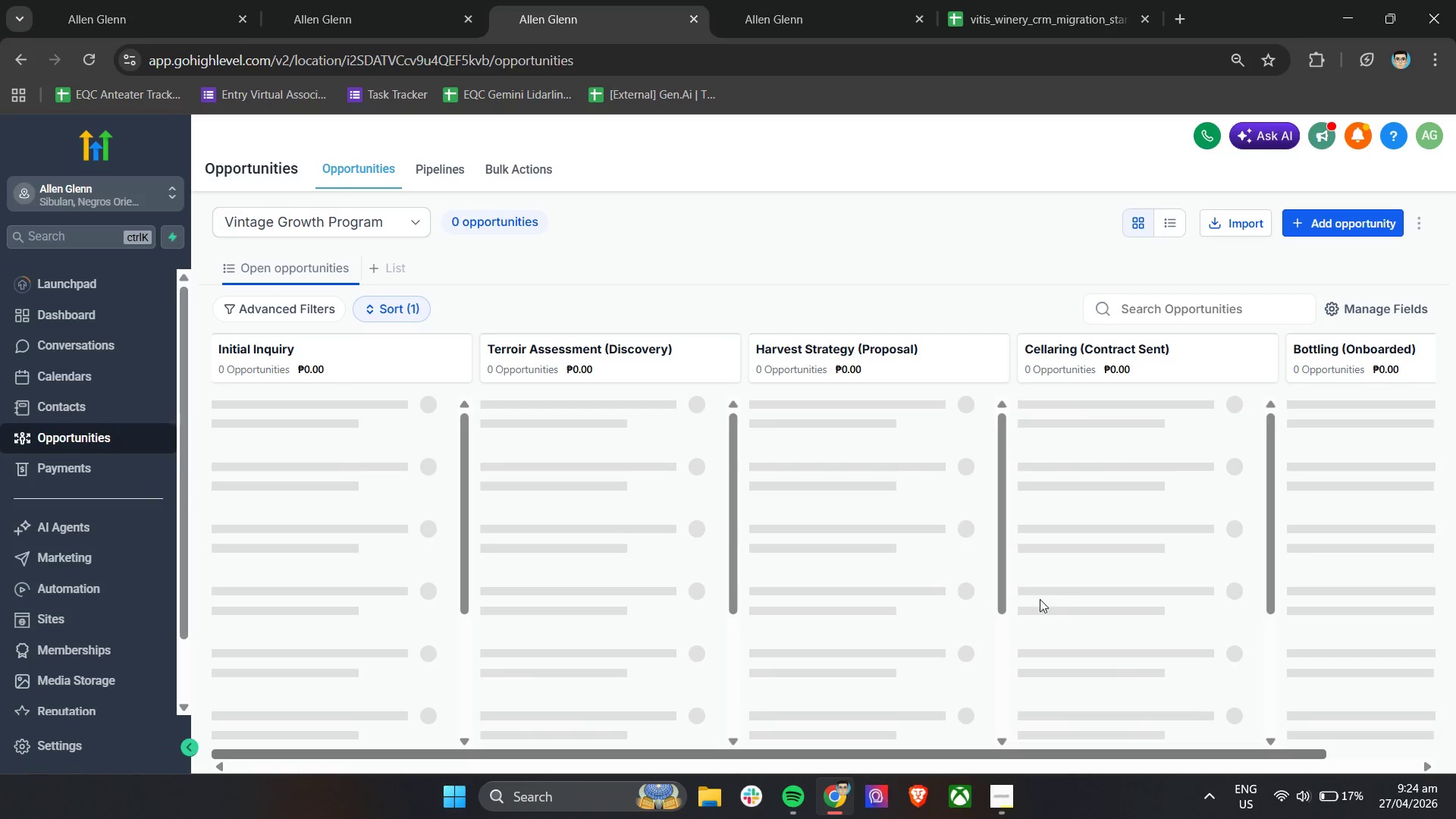 
mouse_move([1075, 591])
 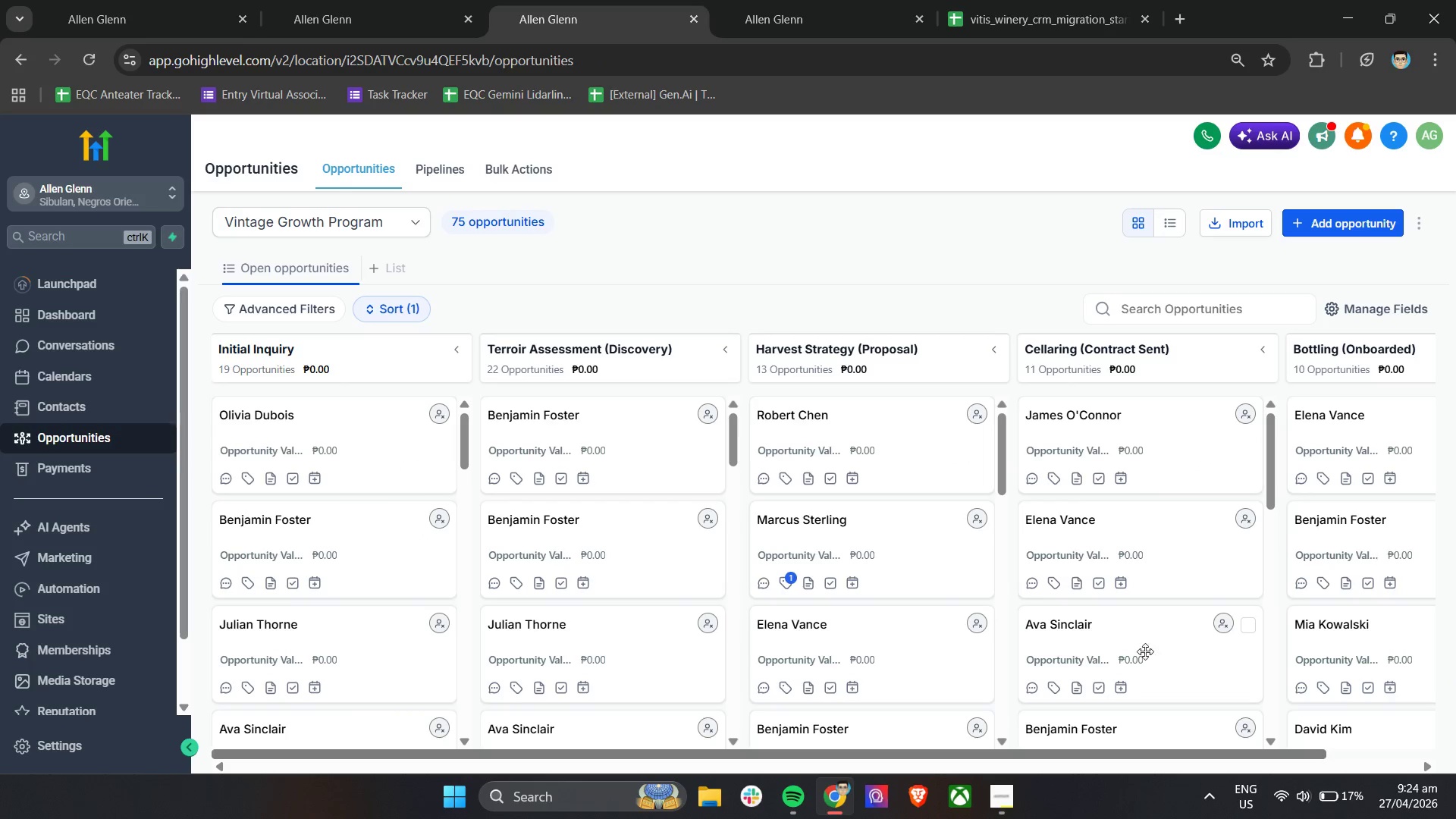 
left_click([1159, 648])
 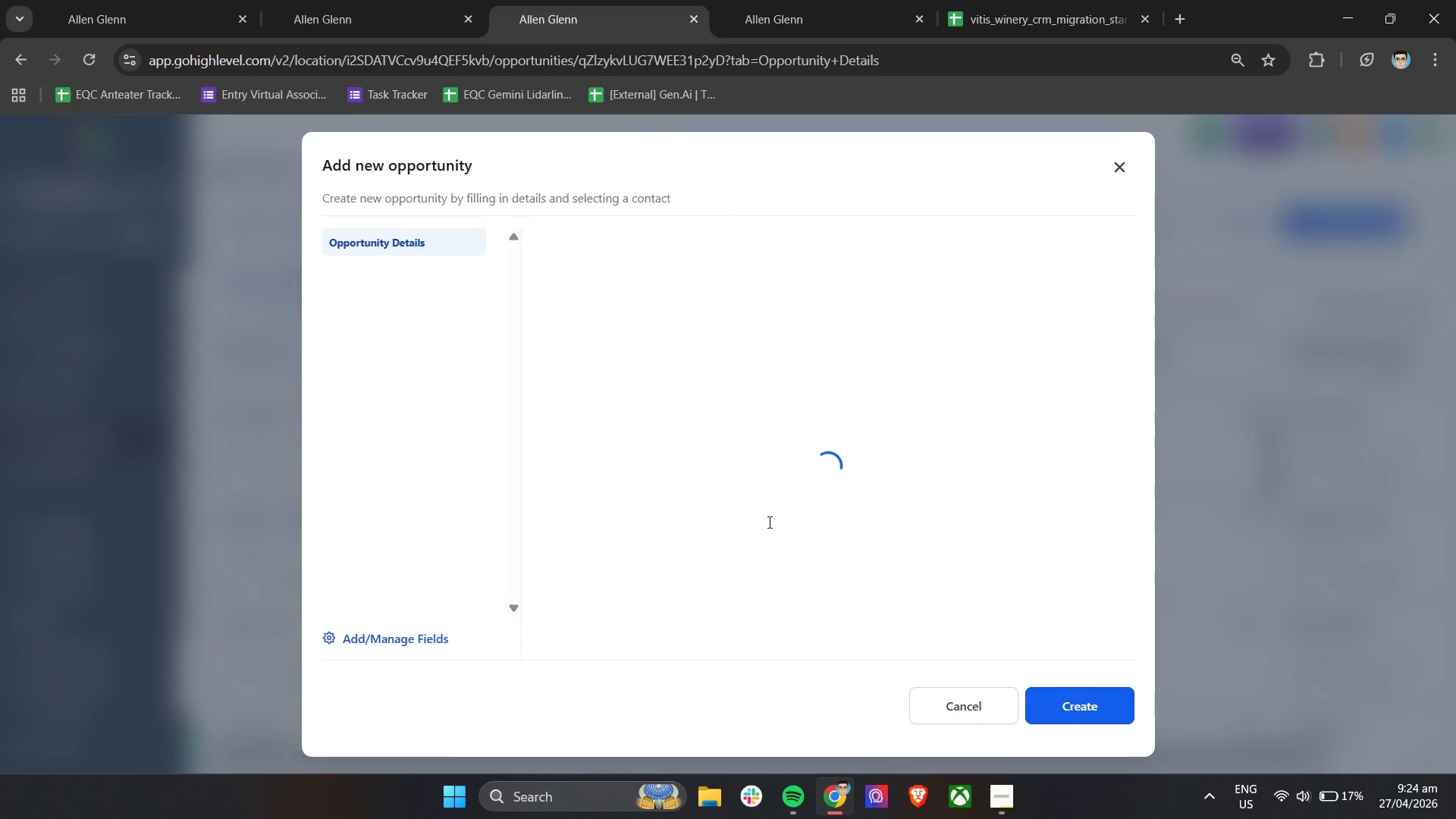 
scroll: coordinate [741, 514], scroll_direction: down, amount: 5.0
 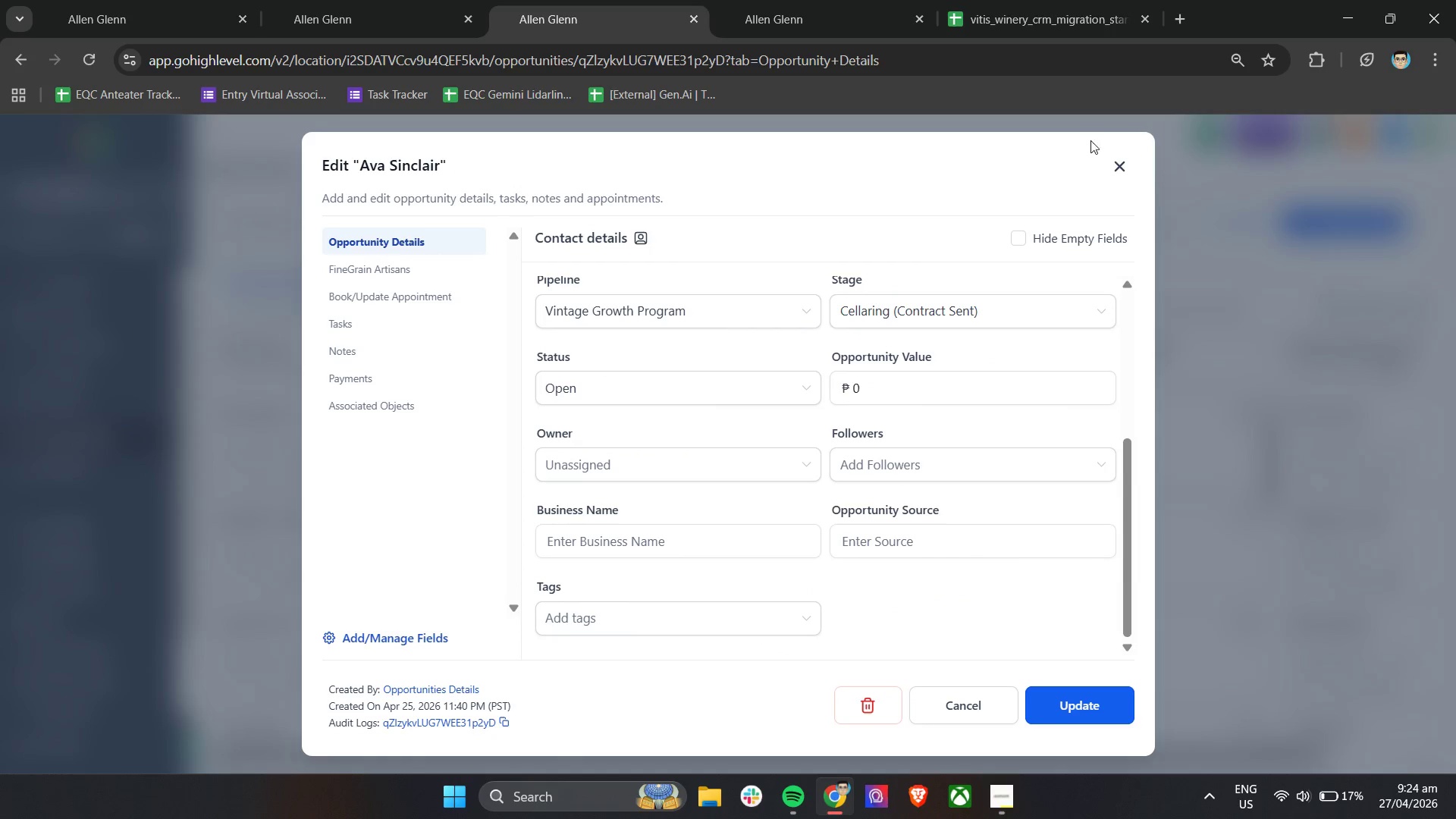 
left_click([1125, 165])
 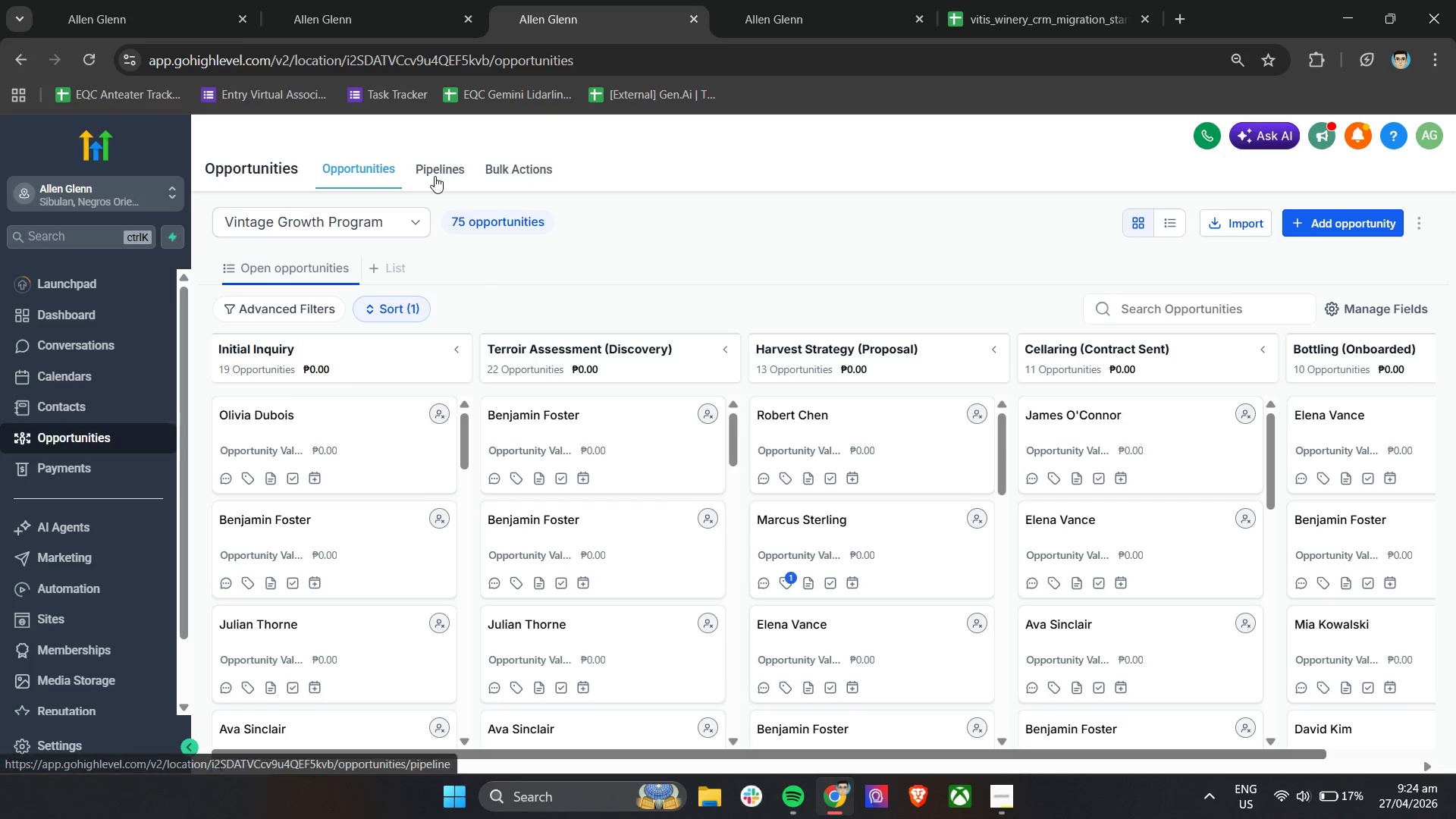 
left_click([388, 0])
 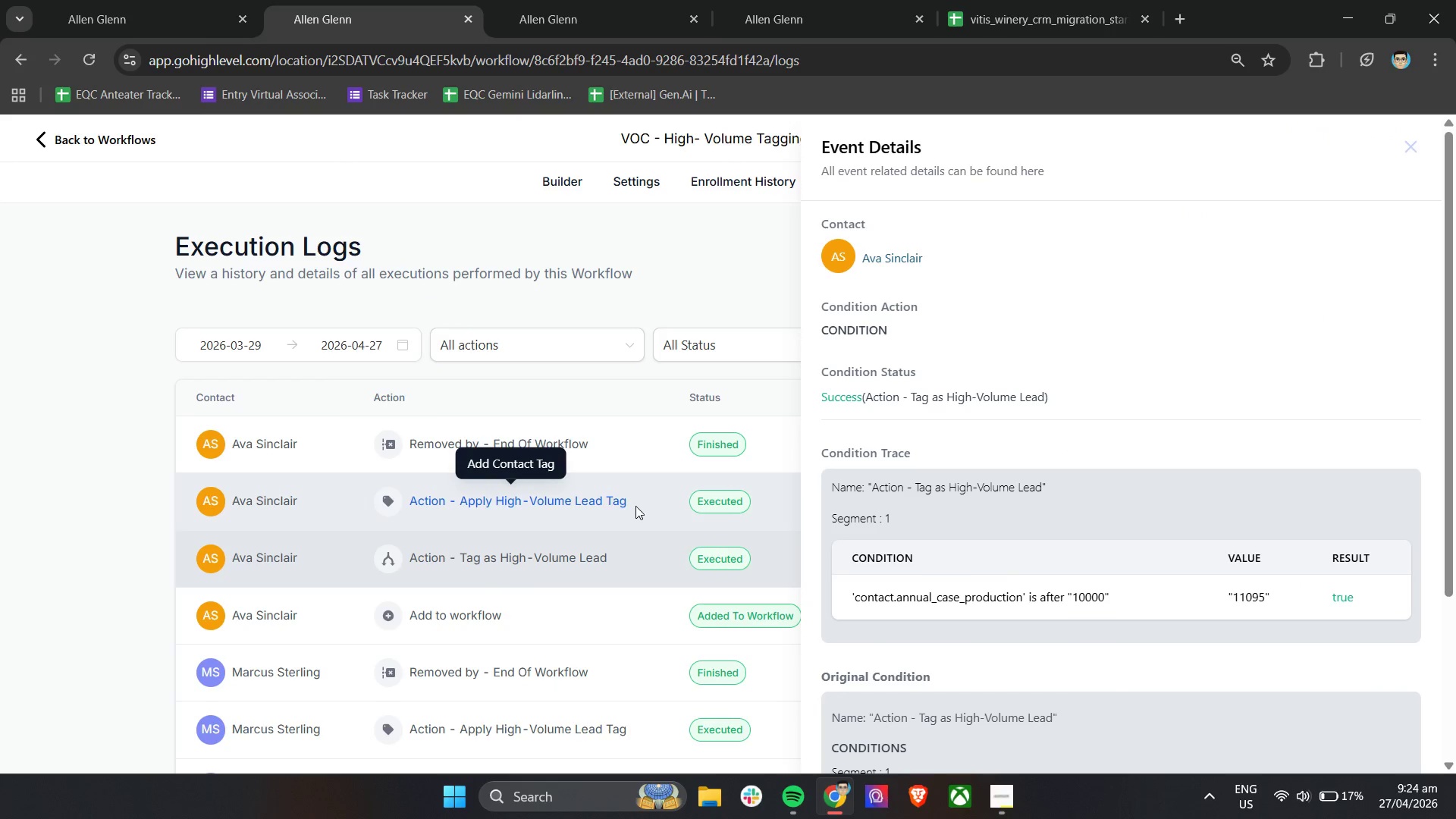 
left_click([640, 505])
 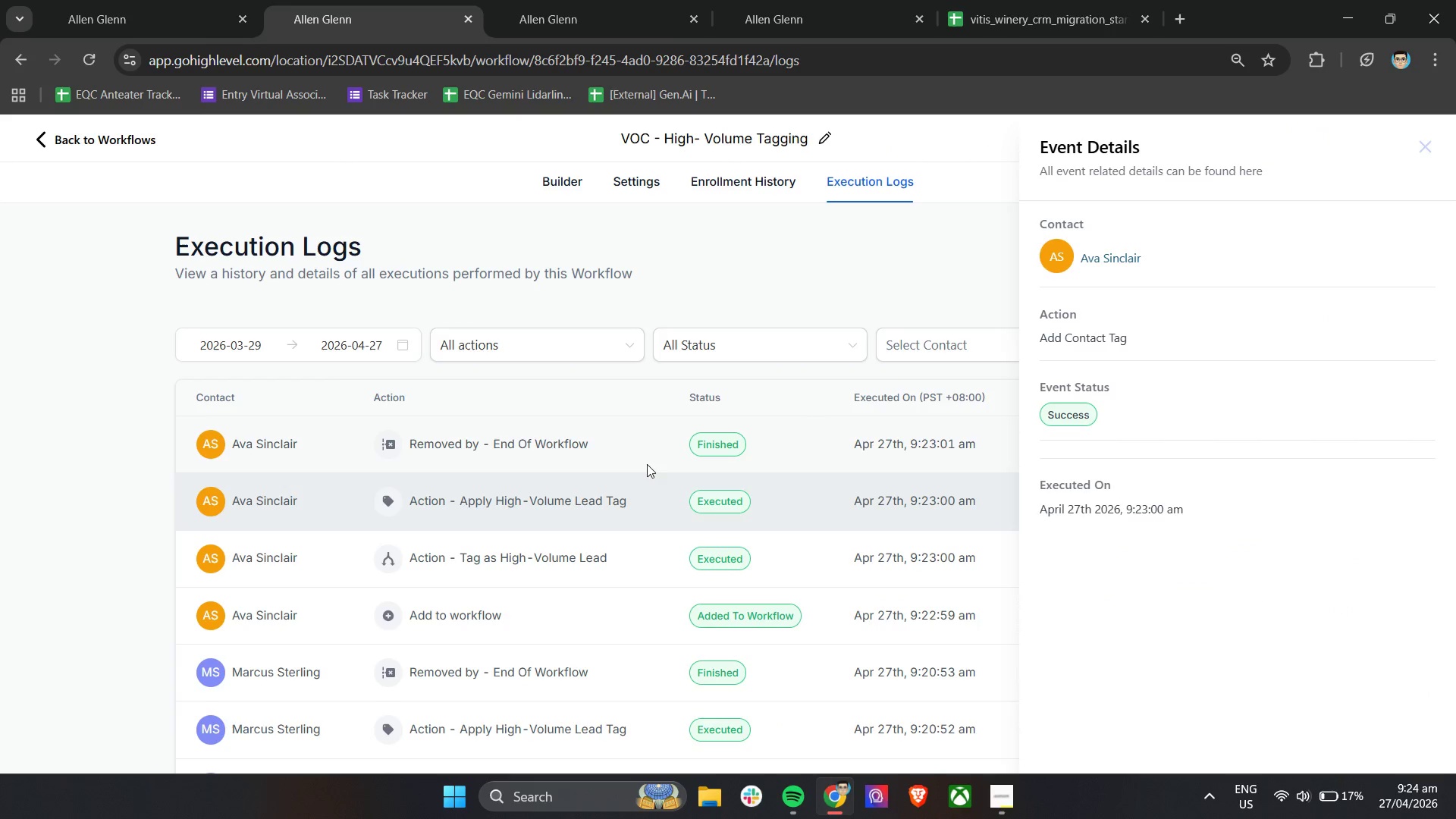 
left_click([637, 457])
 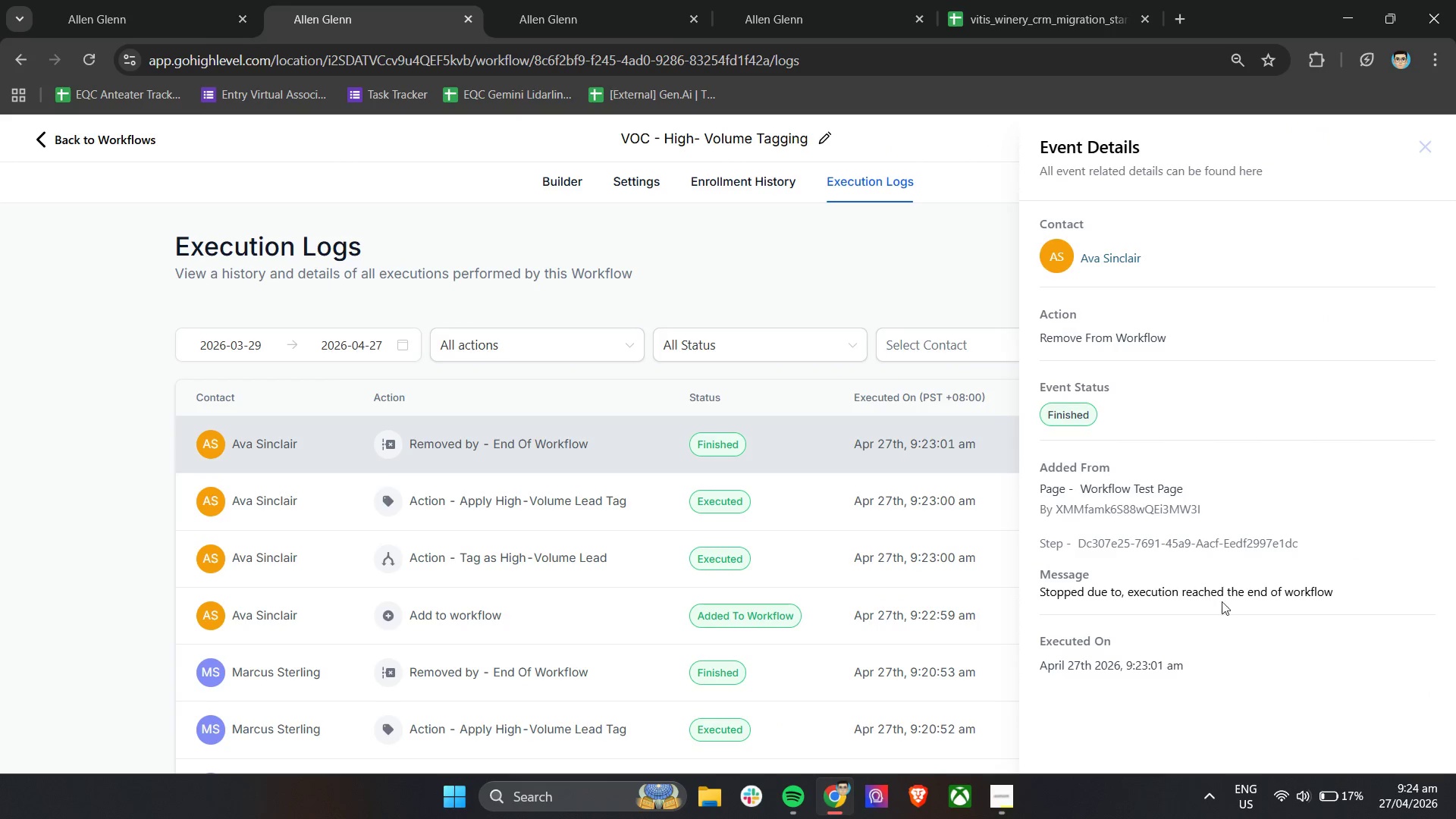 
wait(5.19)
 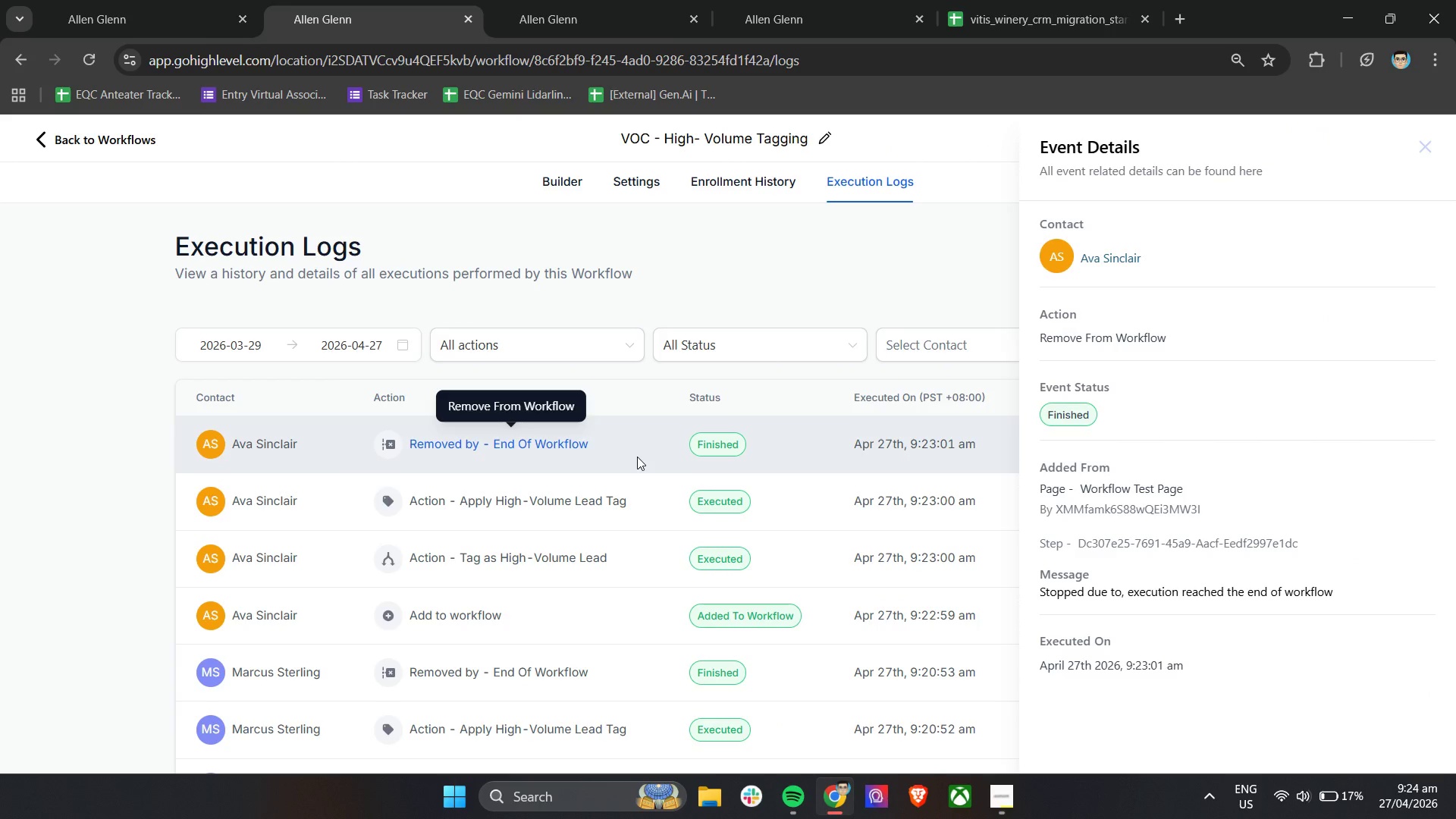 
left_click([1428, 137])
 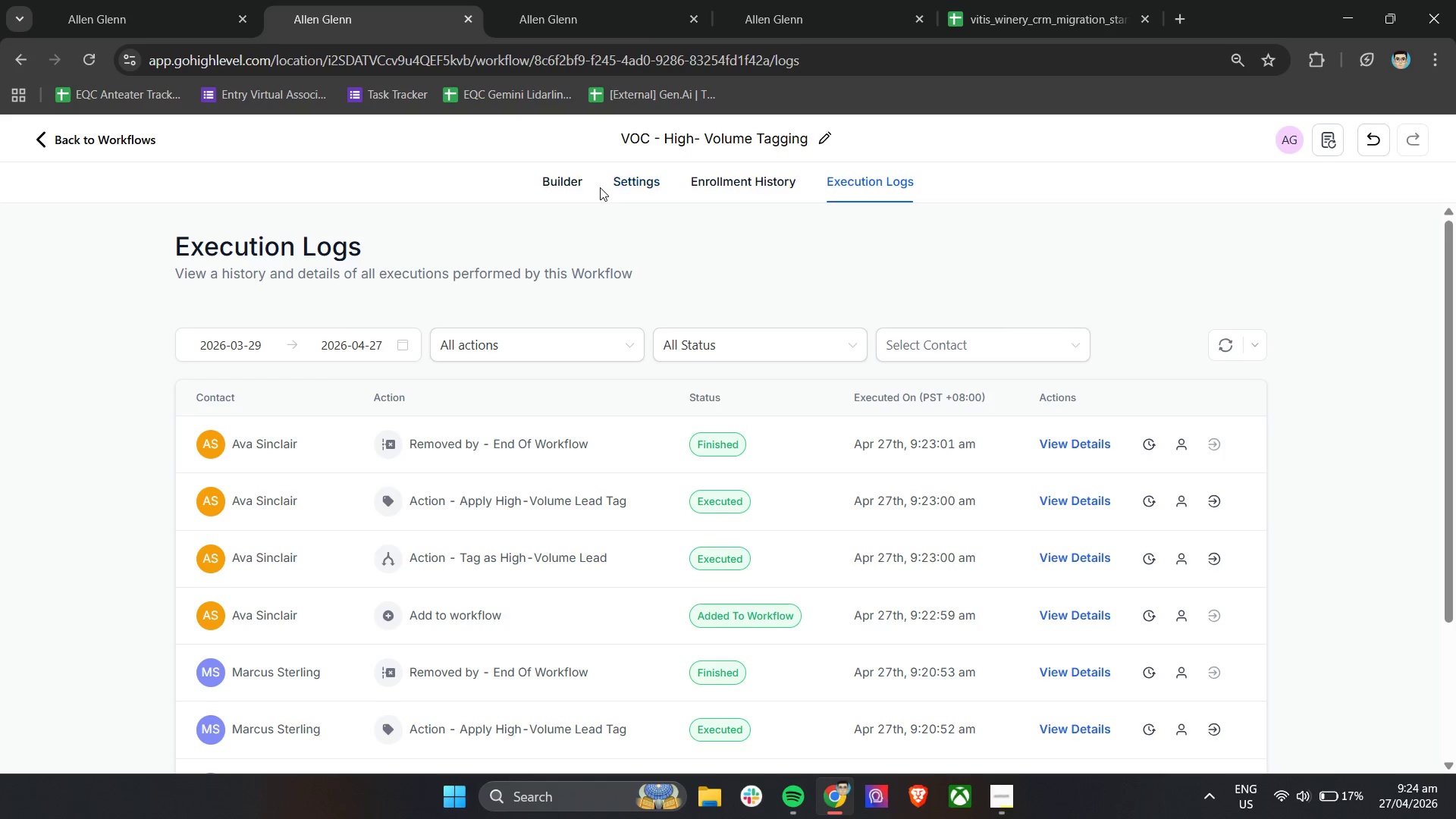 
left_click([604, 0])
 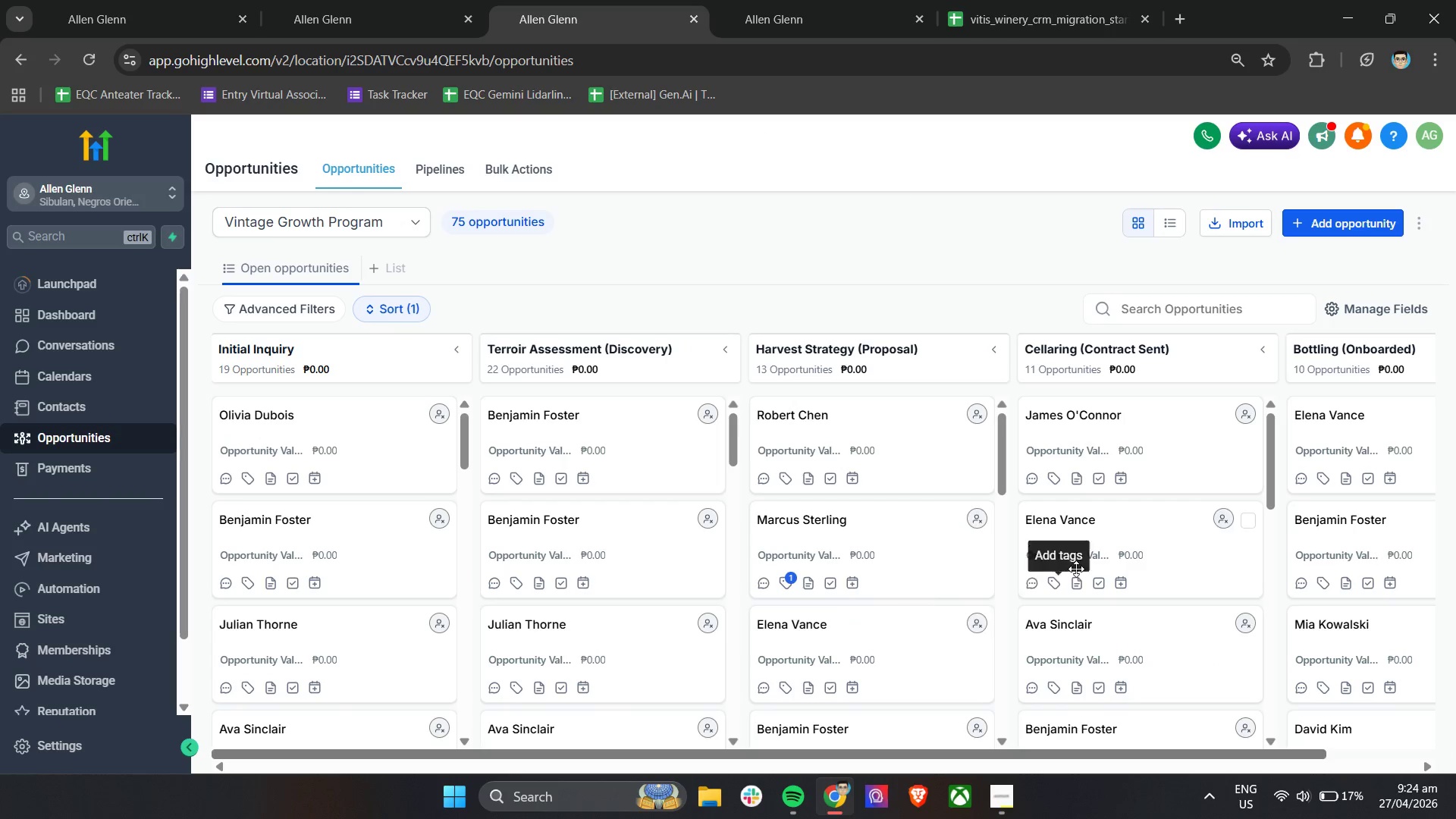 
left_click([1137, 544])
 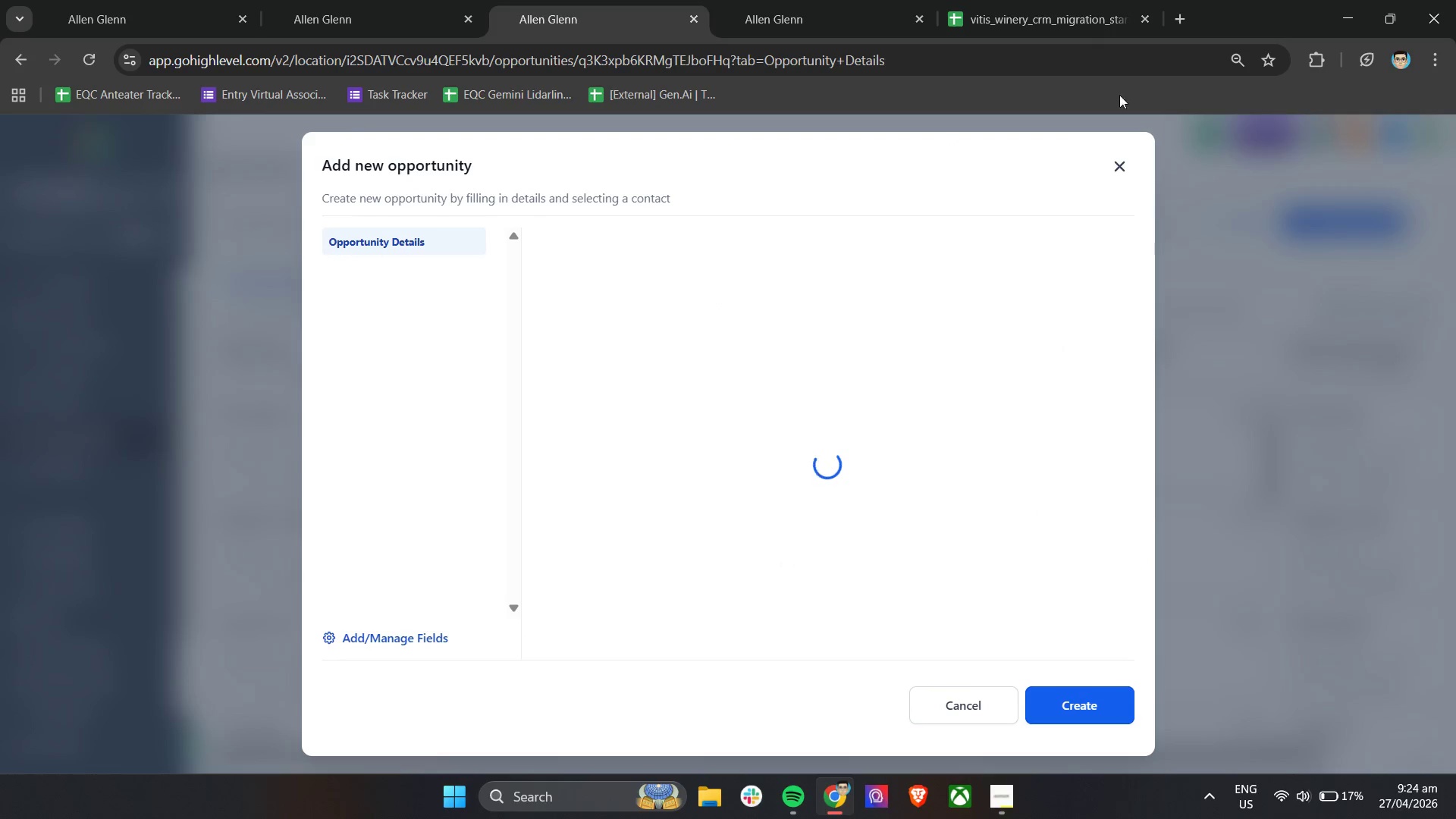 
left_click([1118, 153])
 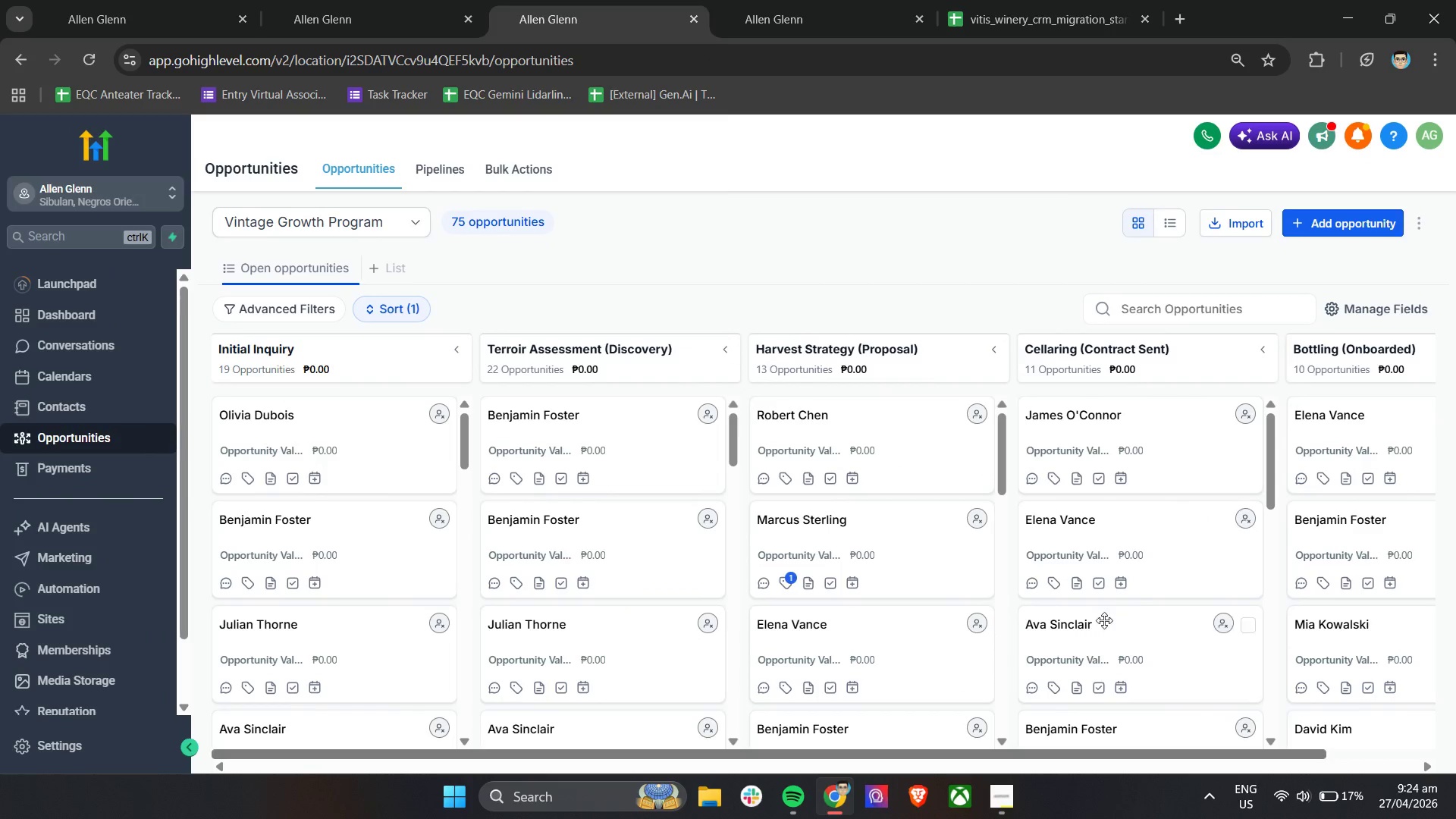 
left_click([1153, 633])
 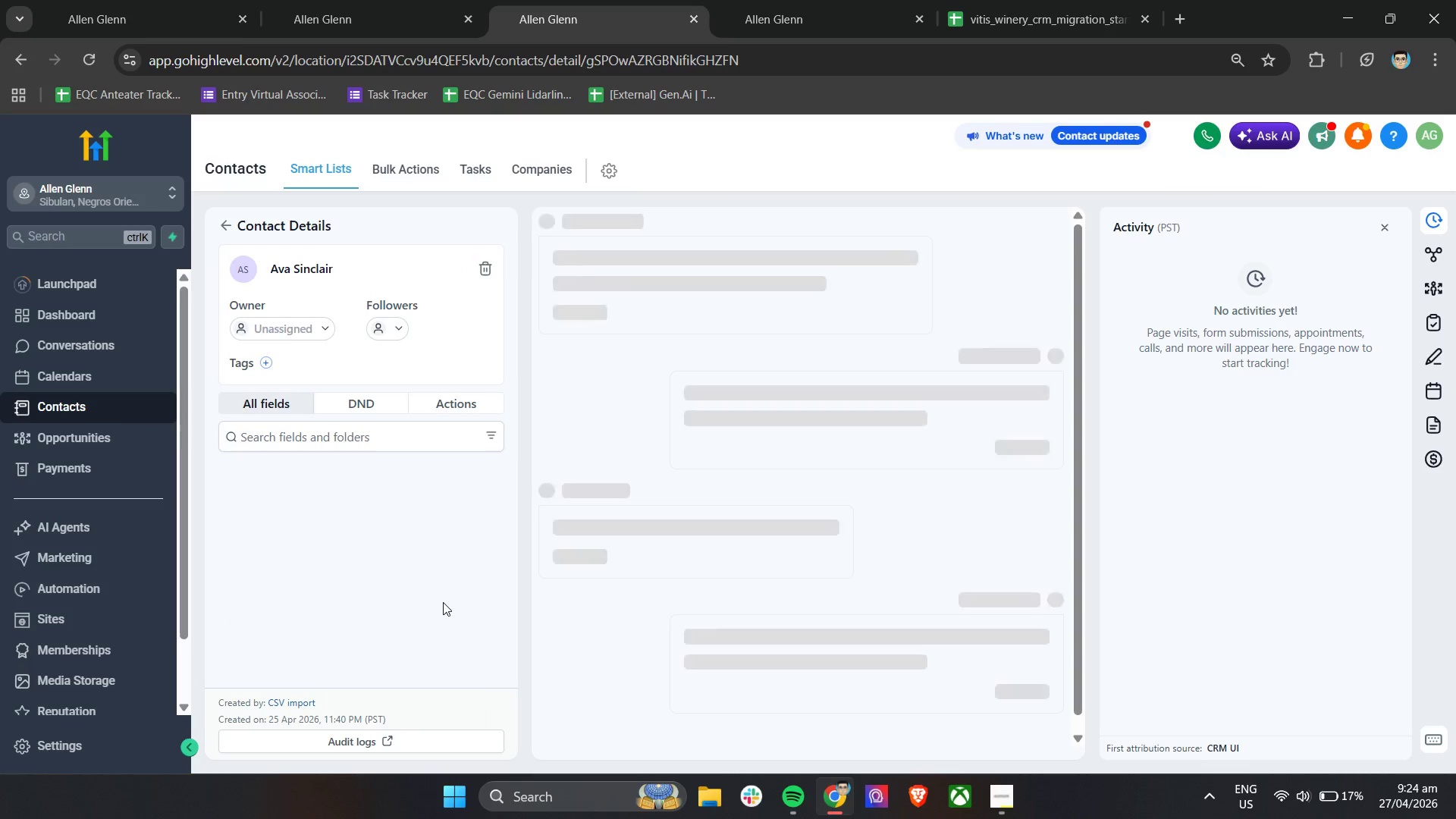 
wait(6.09)
 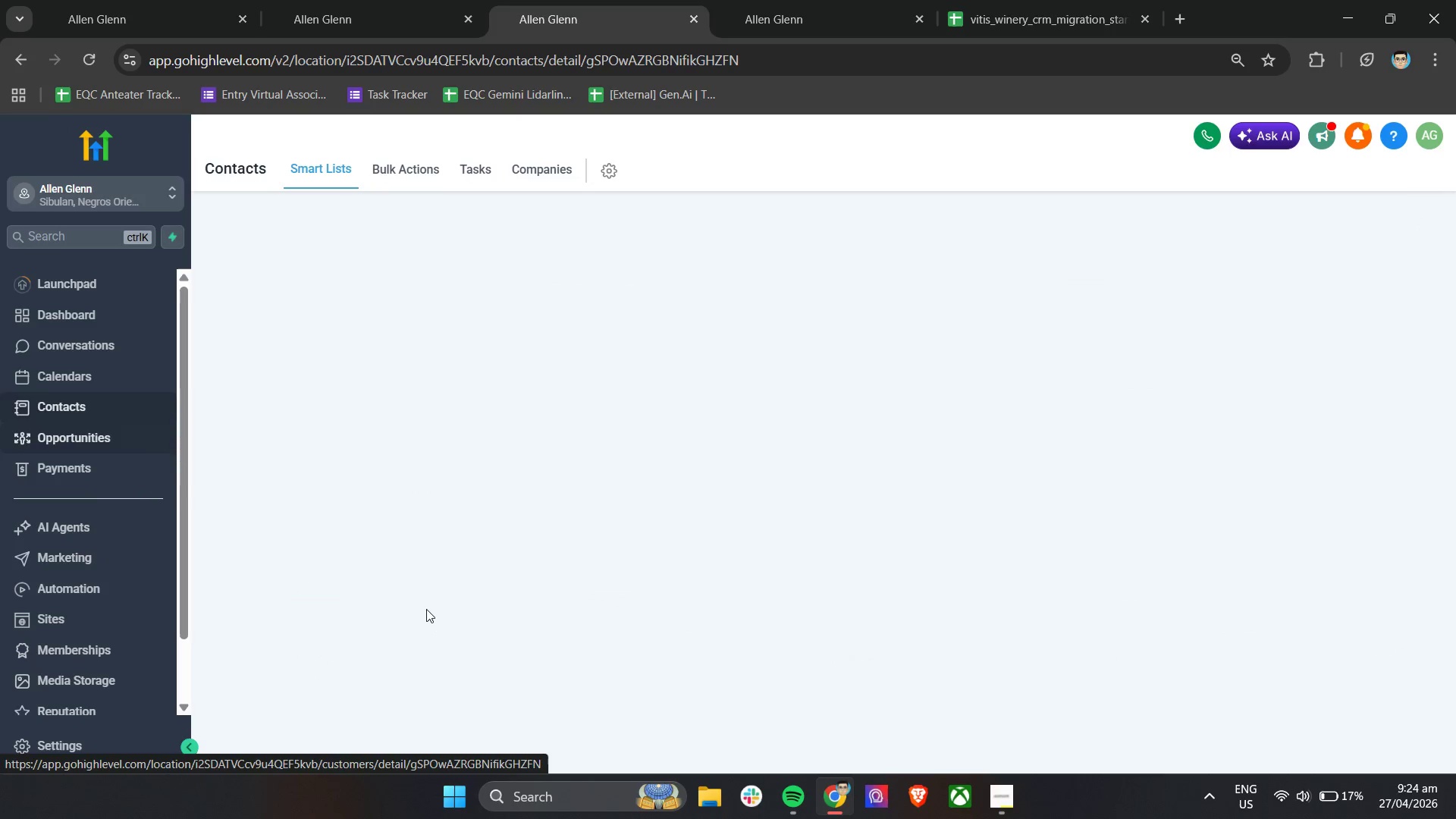 
scroll: coordinate [447, 600], scroll_direction: down, amount: 2.0
 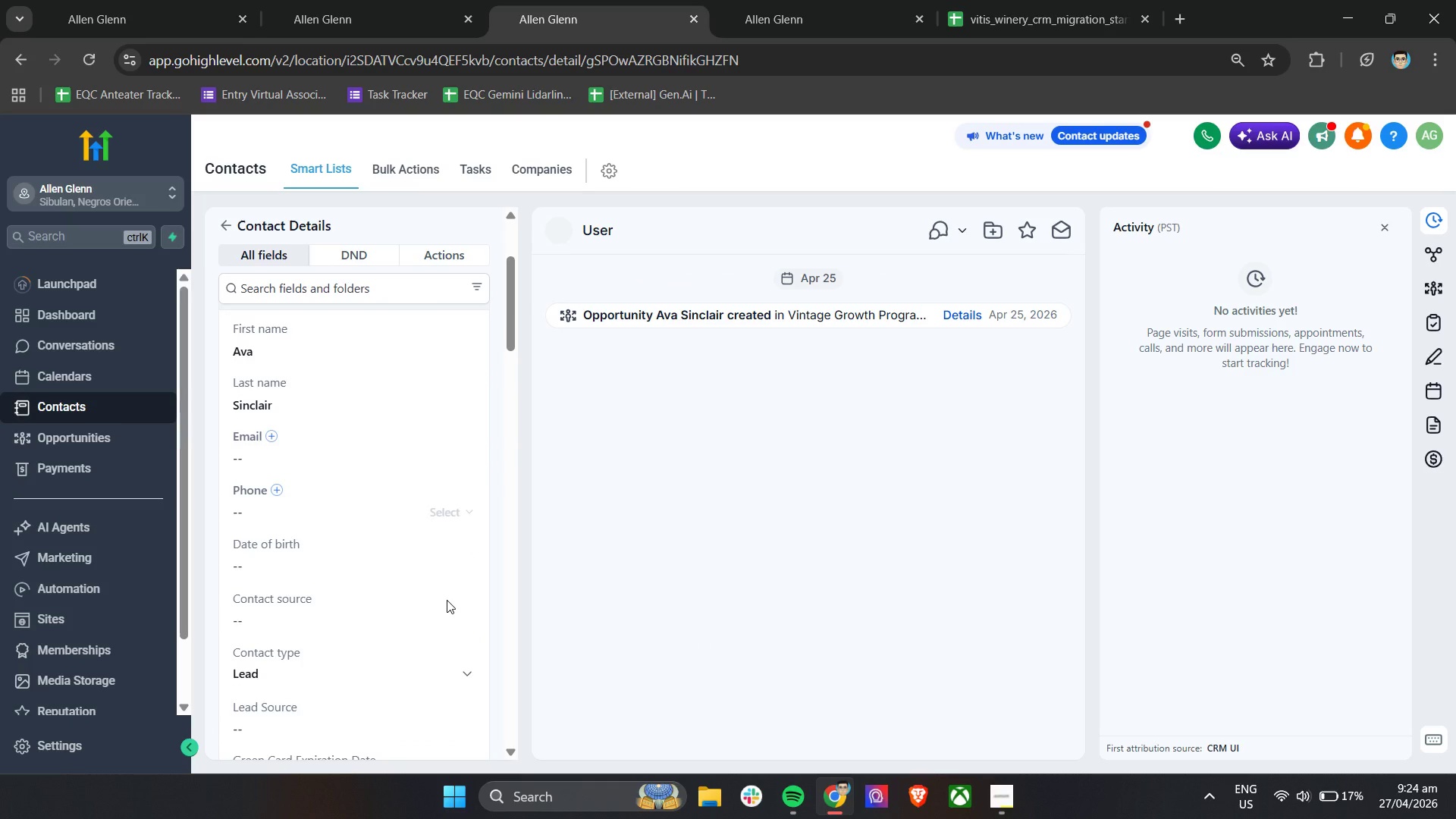 
scroll: coordinate [447, 600], scroll_direction: up, amount: 2.0
 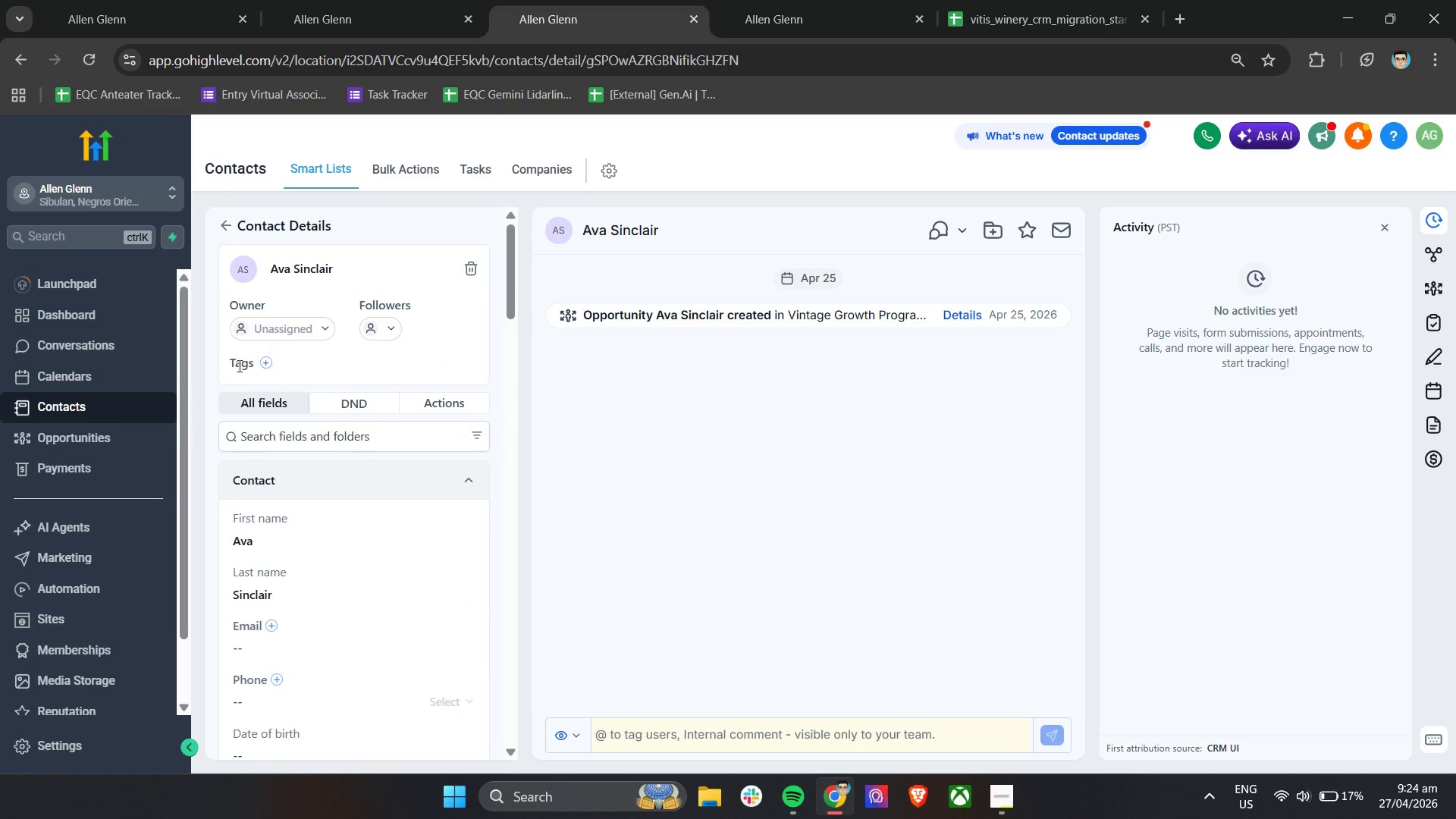 
scroll: coordinate [324, 557], scroll_direction: down, amount: 14.0
 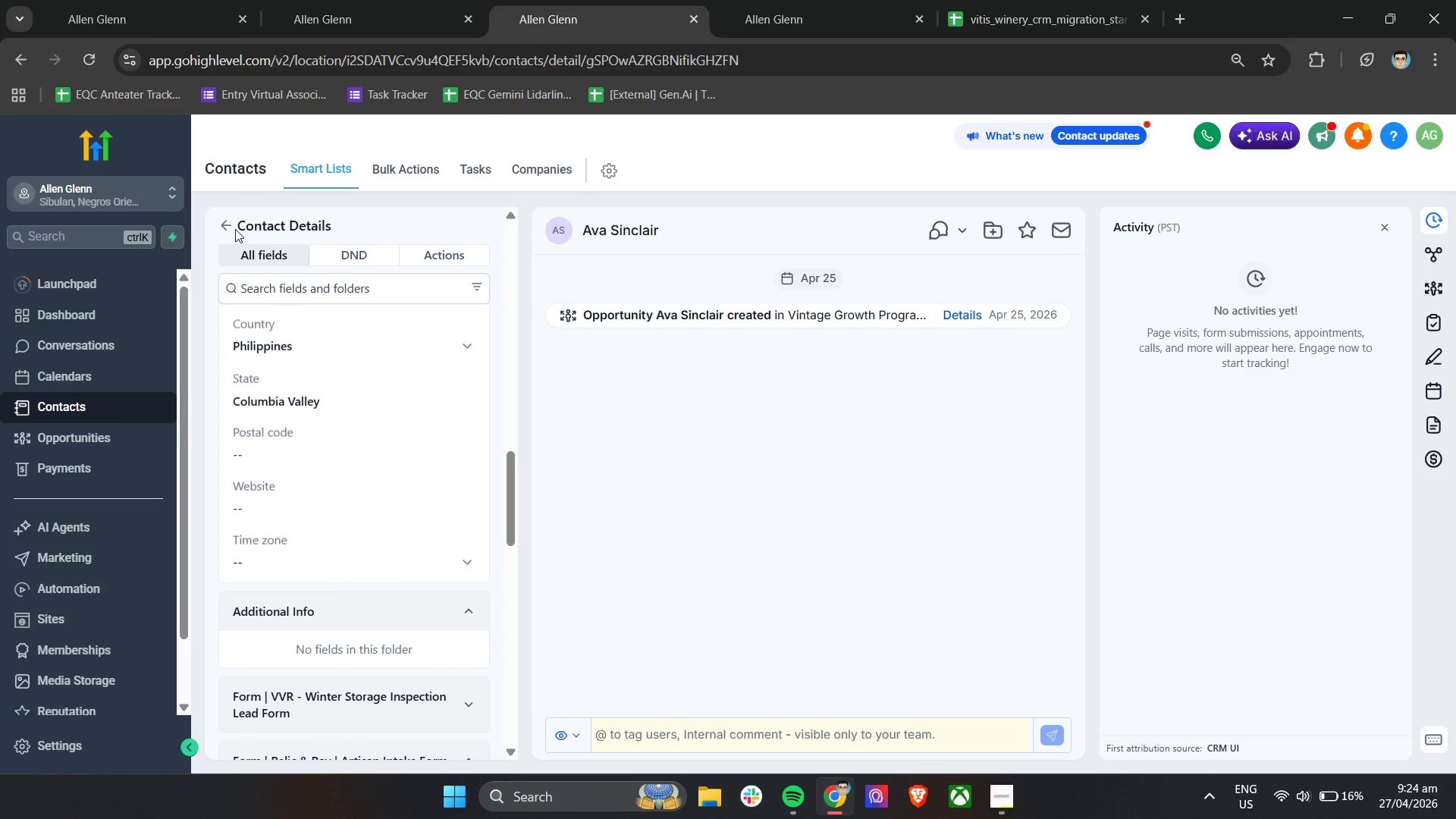 
left_click([231, 228])
 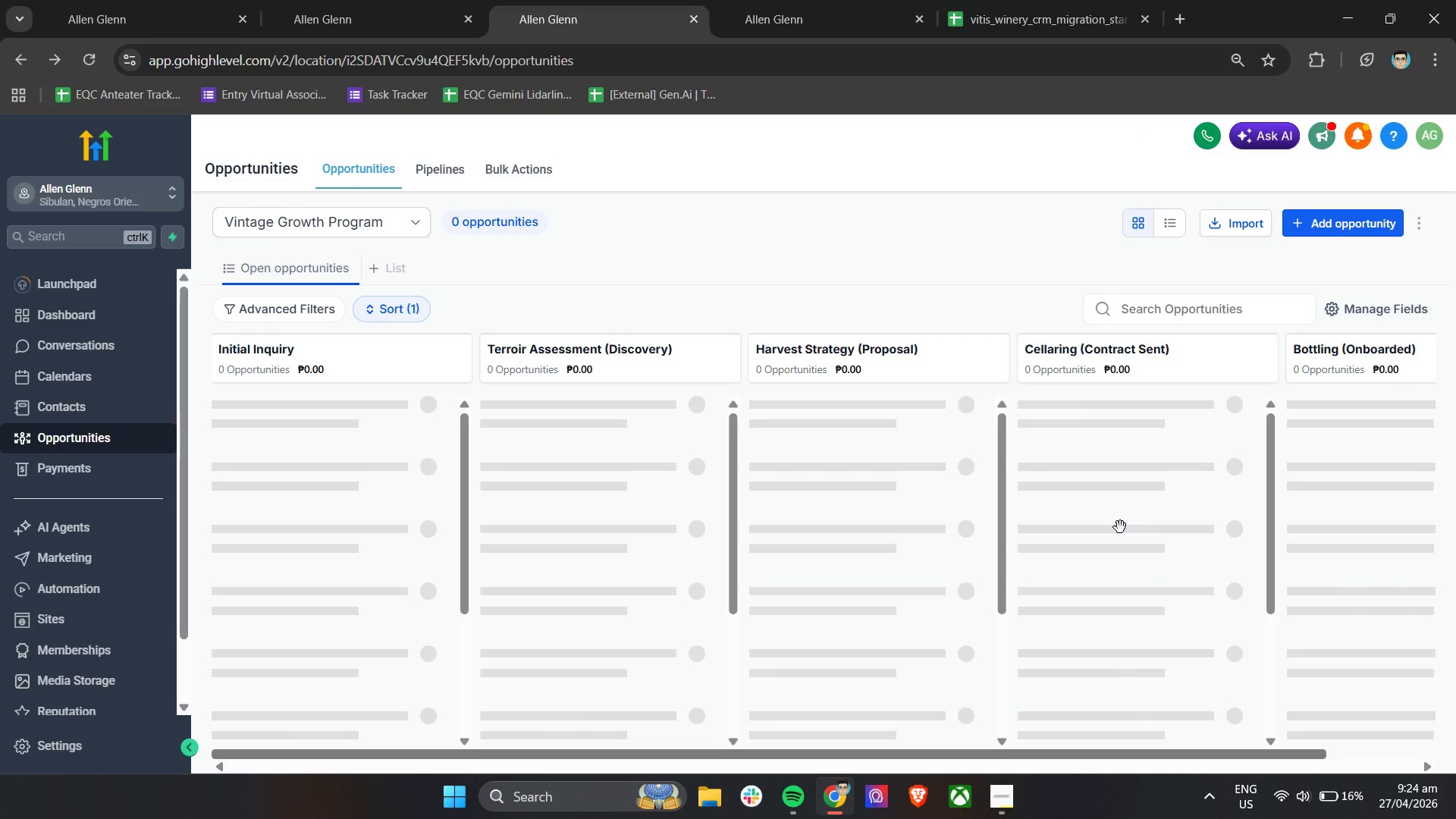 
mouse_move([1125, 548])
 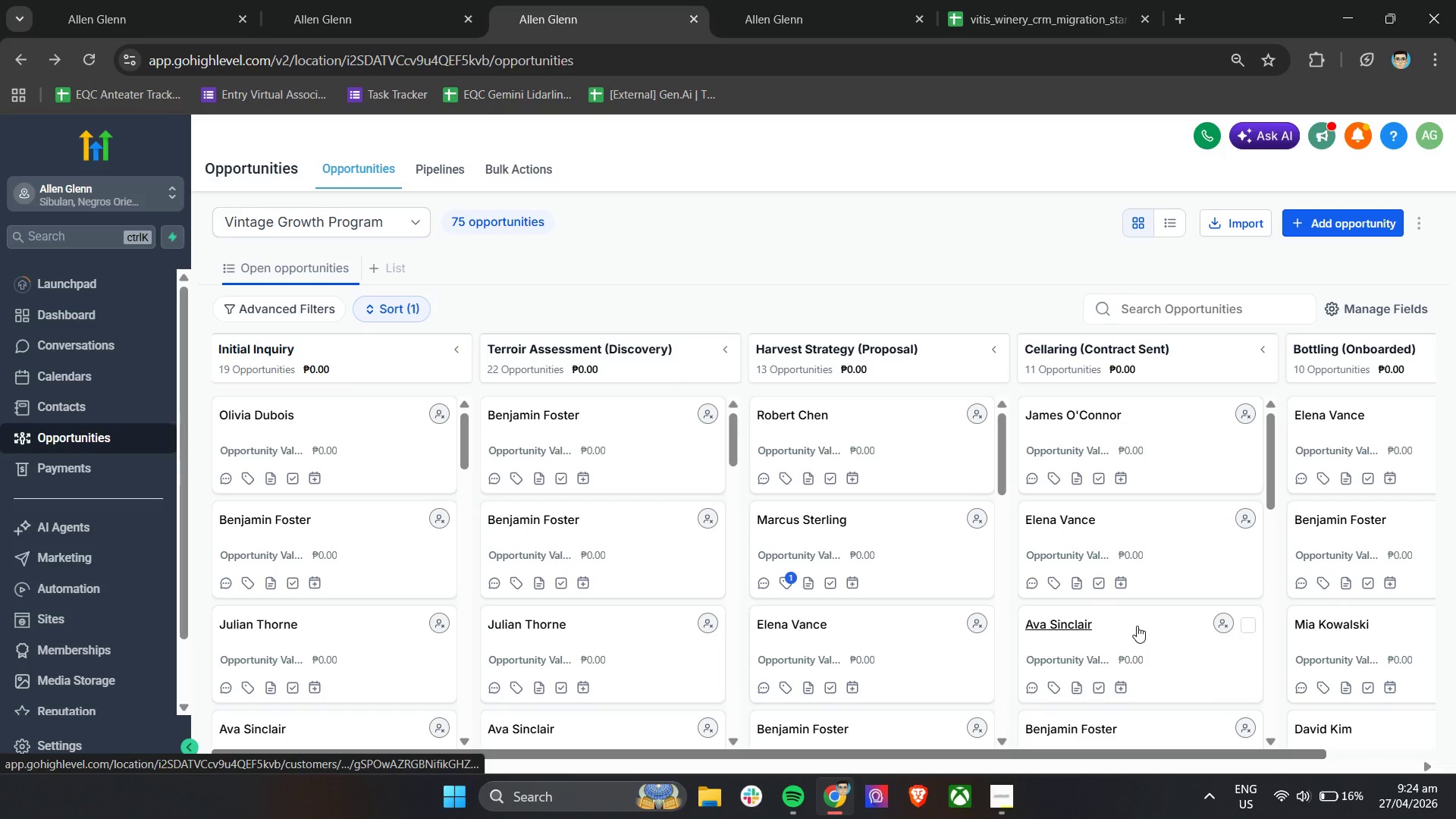 
left_click([1137, 626])
 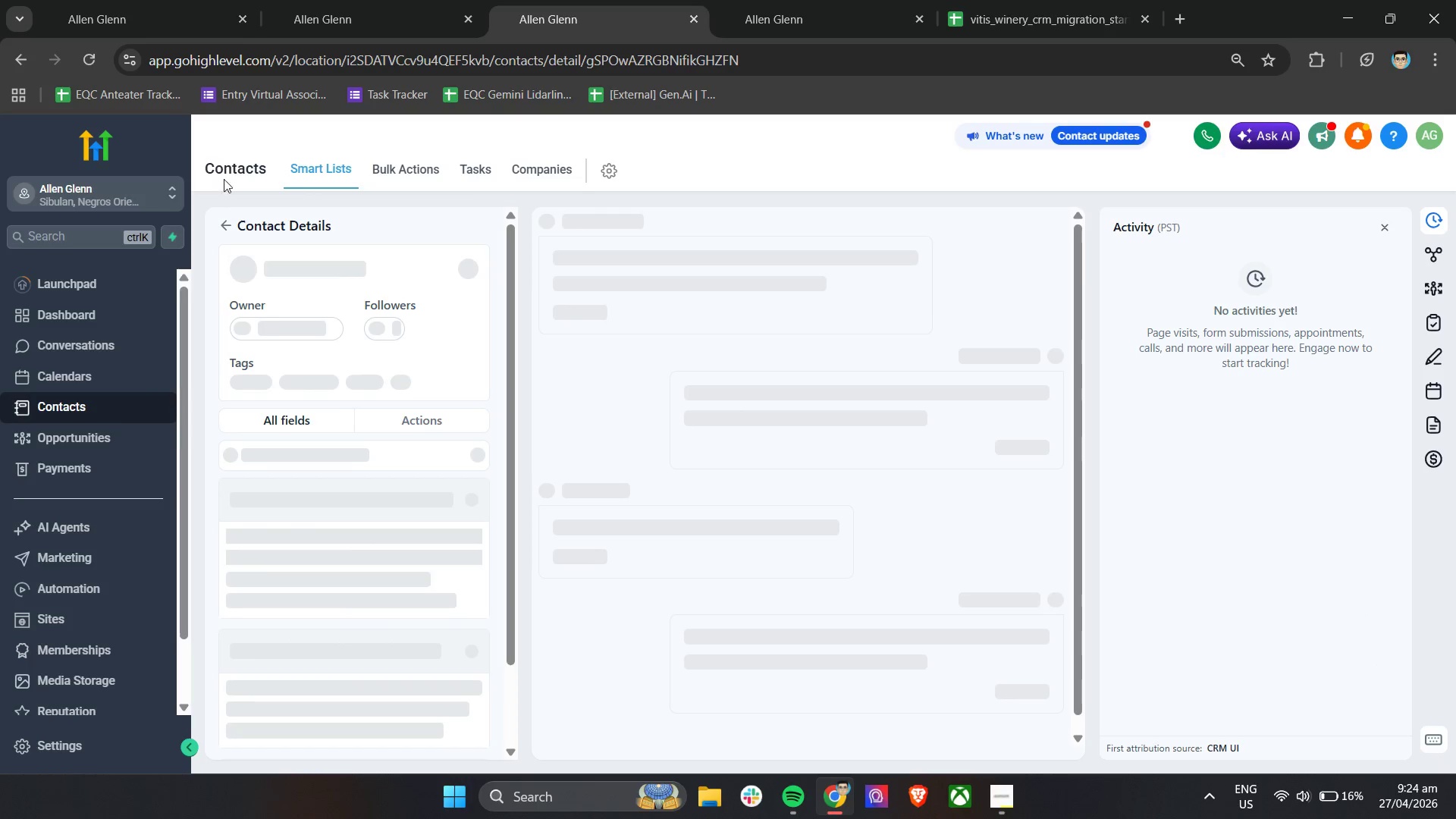 
left_click([221, 224])
 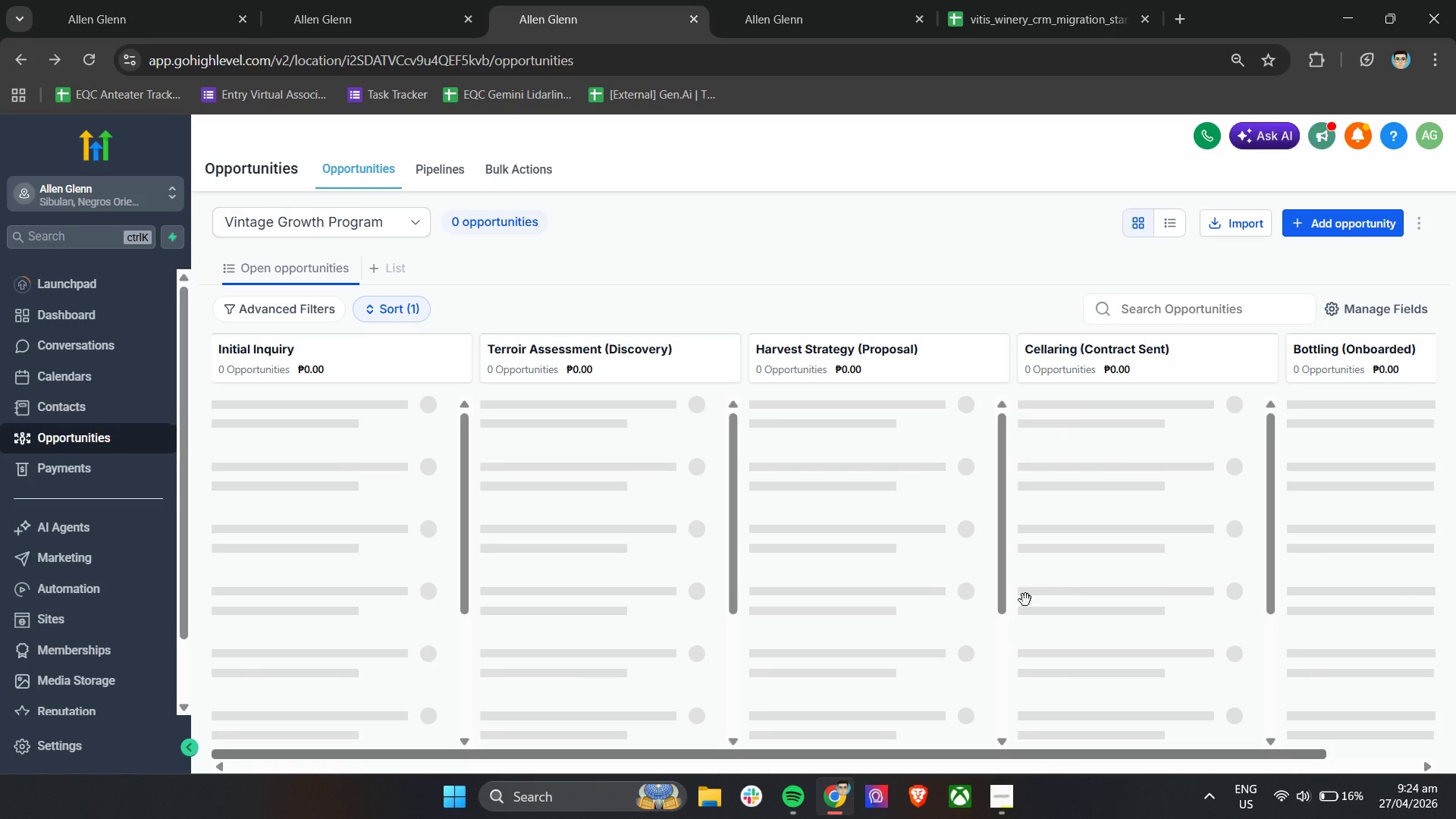 
wait(5.33)
 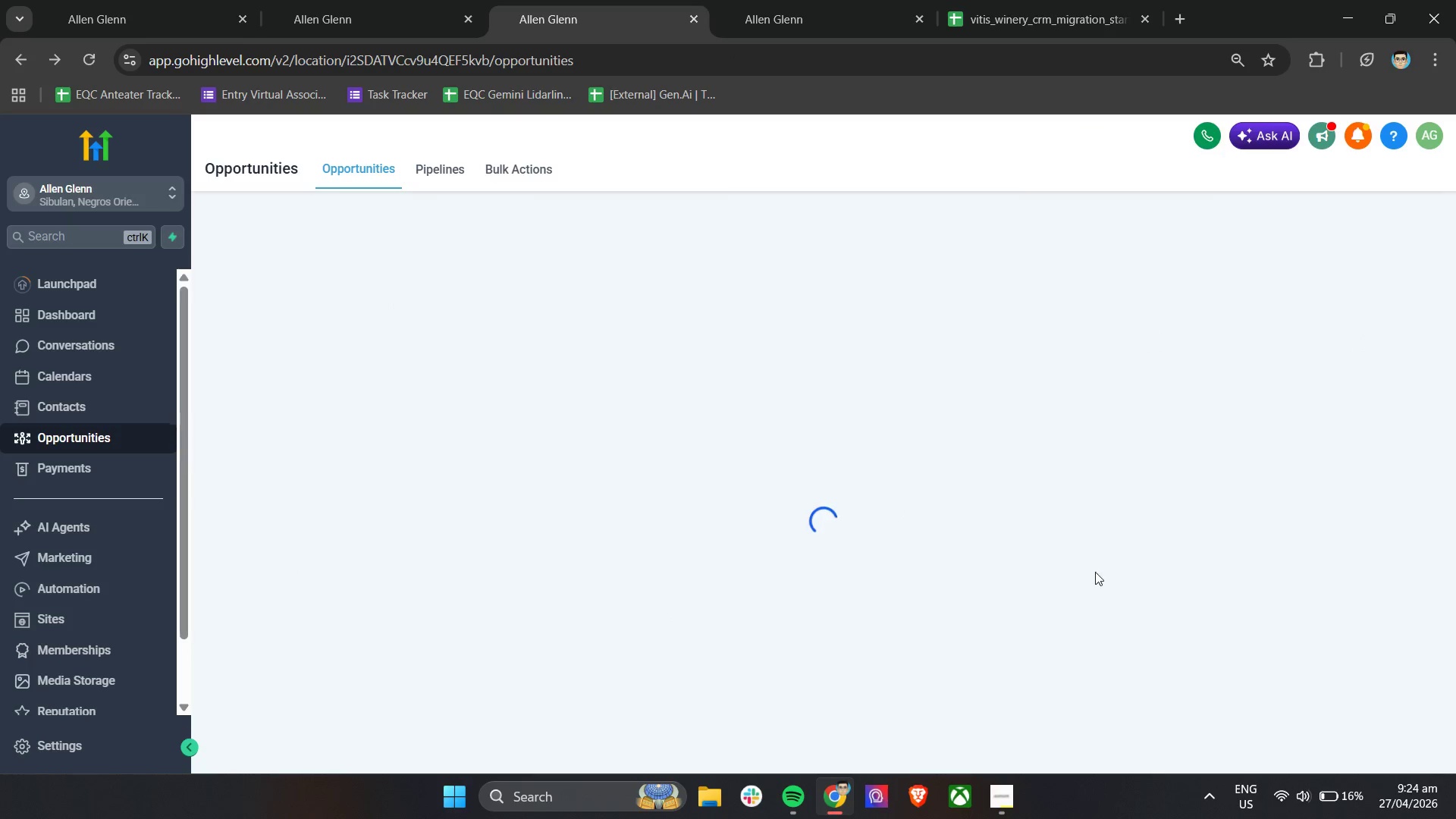 
left_click([1209, 664])
 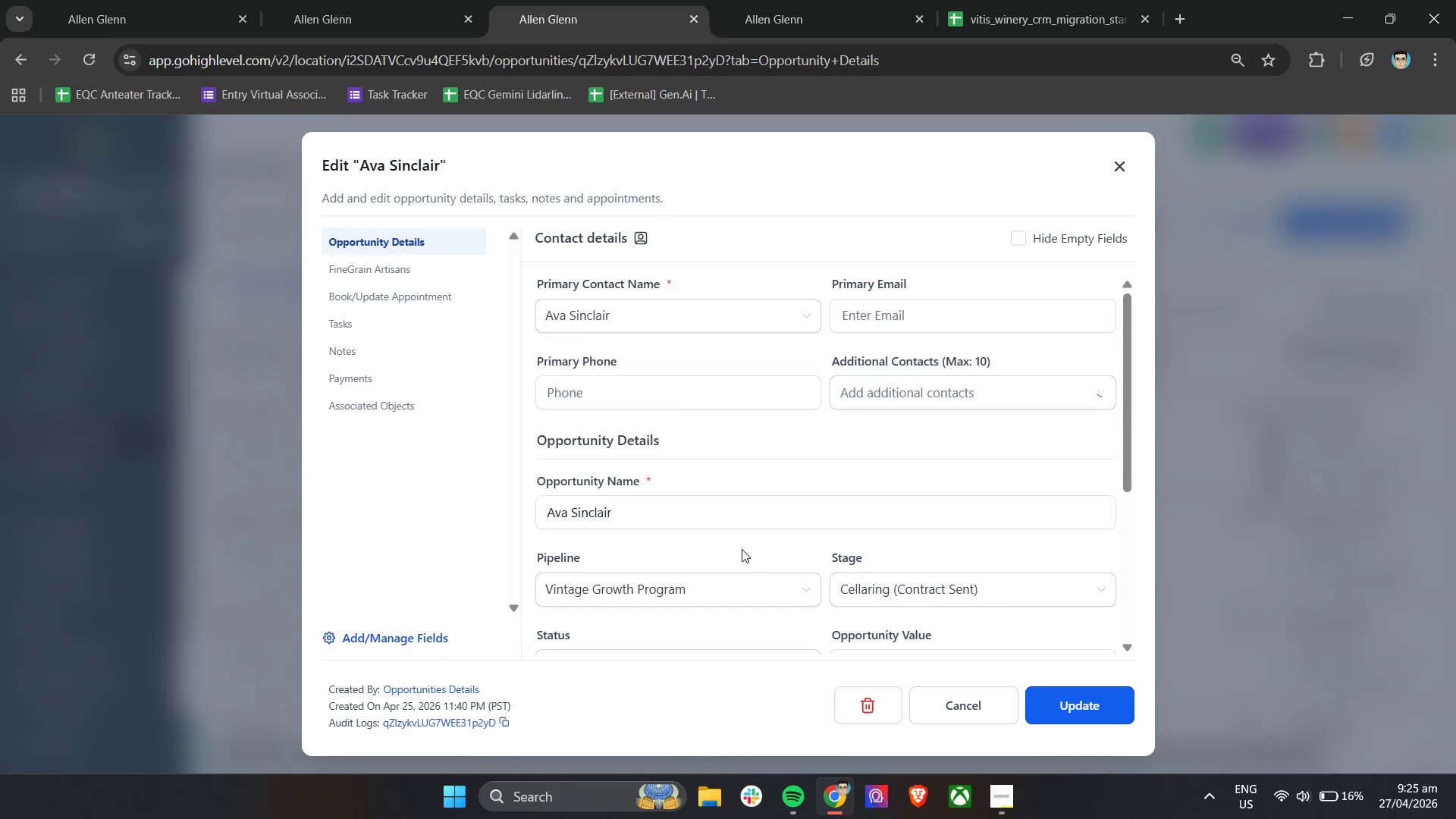 
scroll: coordinate [741, 548], scroll_direction: down, amount: 3.0
 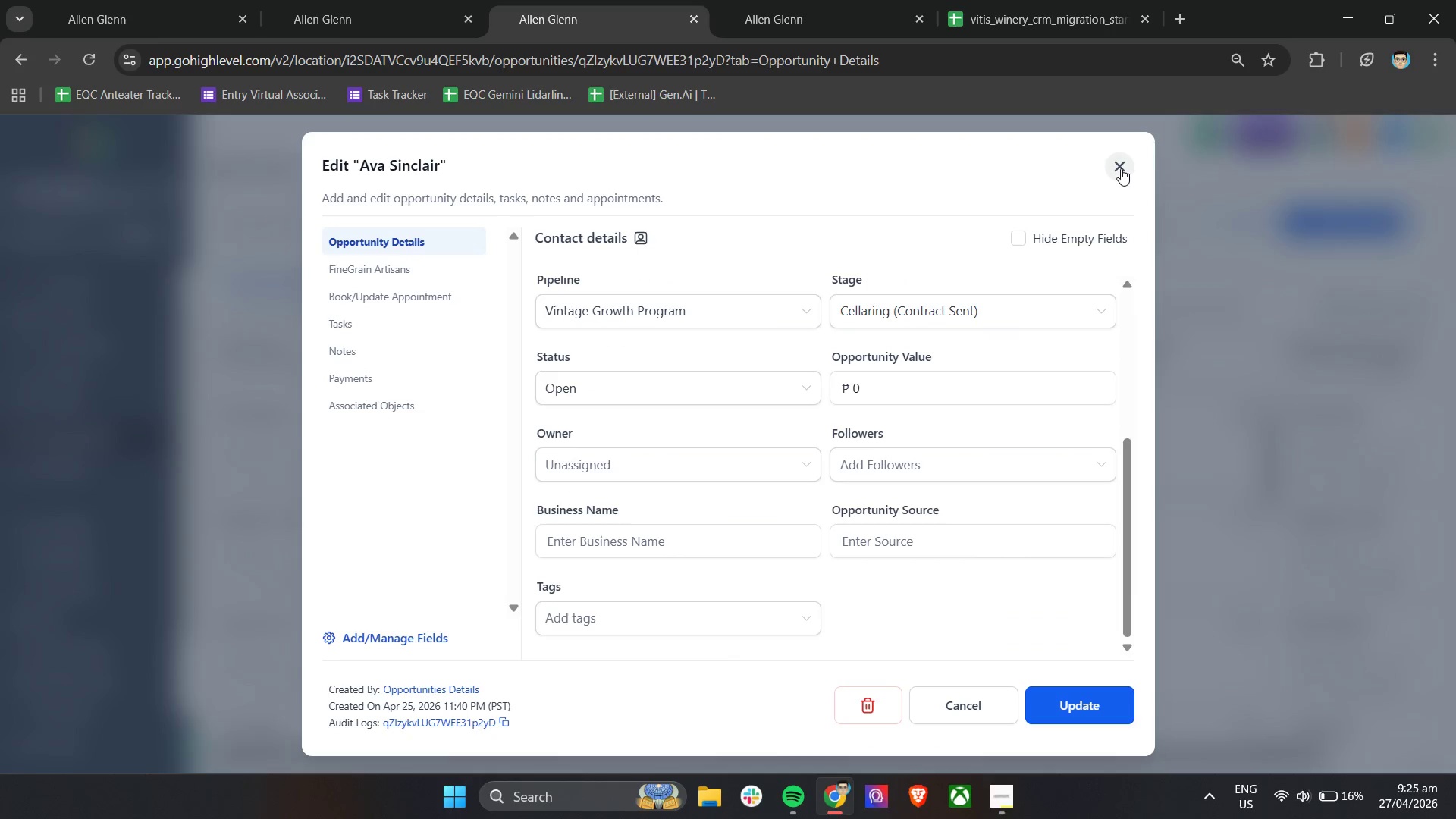 
left_click([441, 0])
 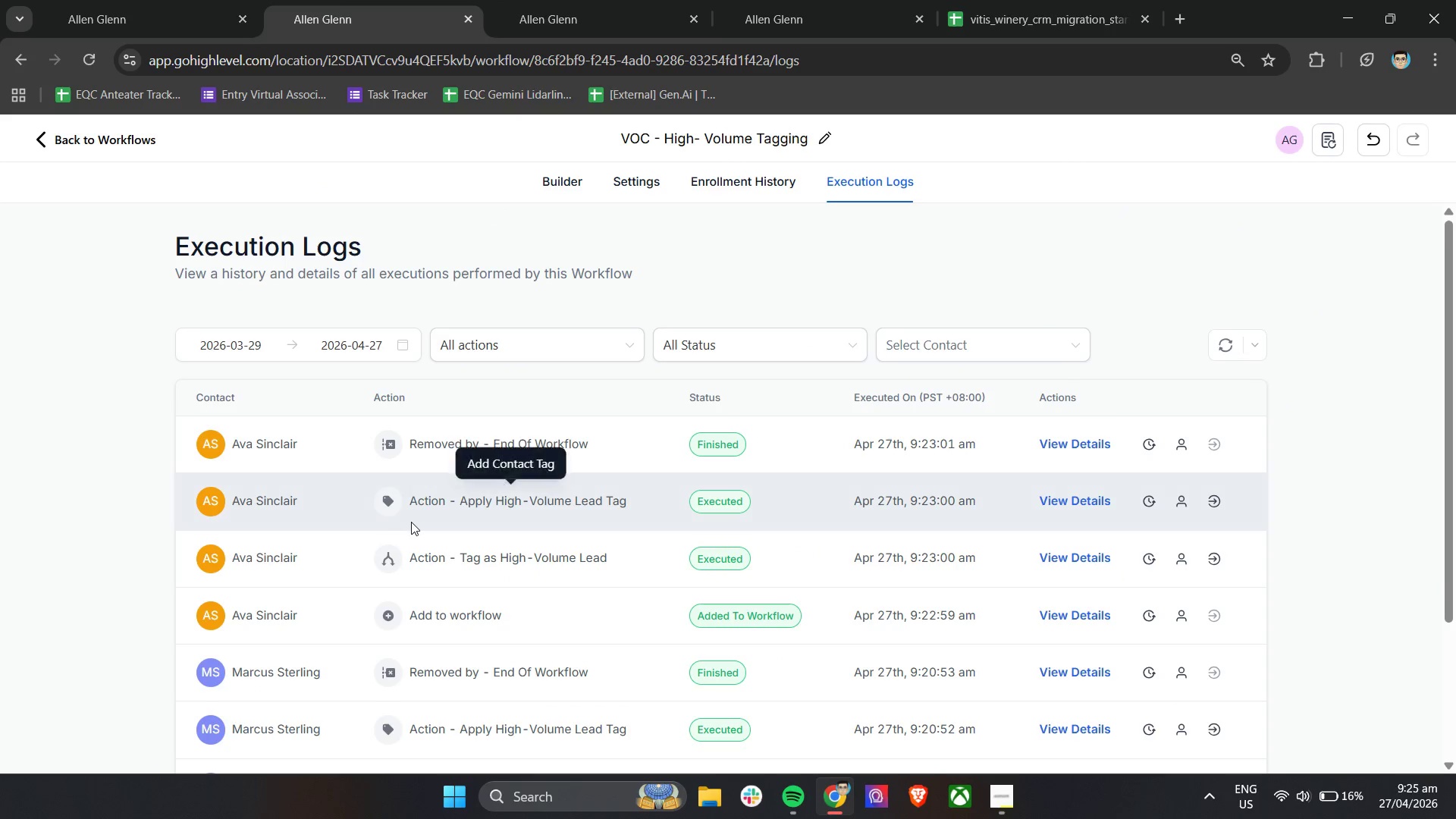 
mouse_move([485, 503])
 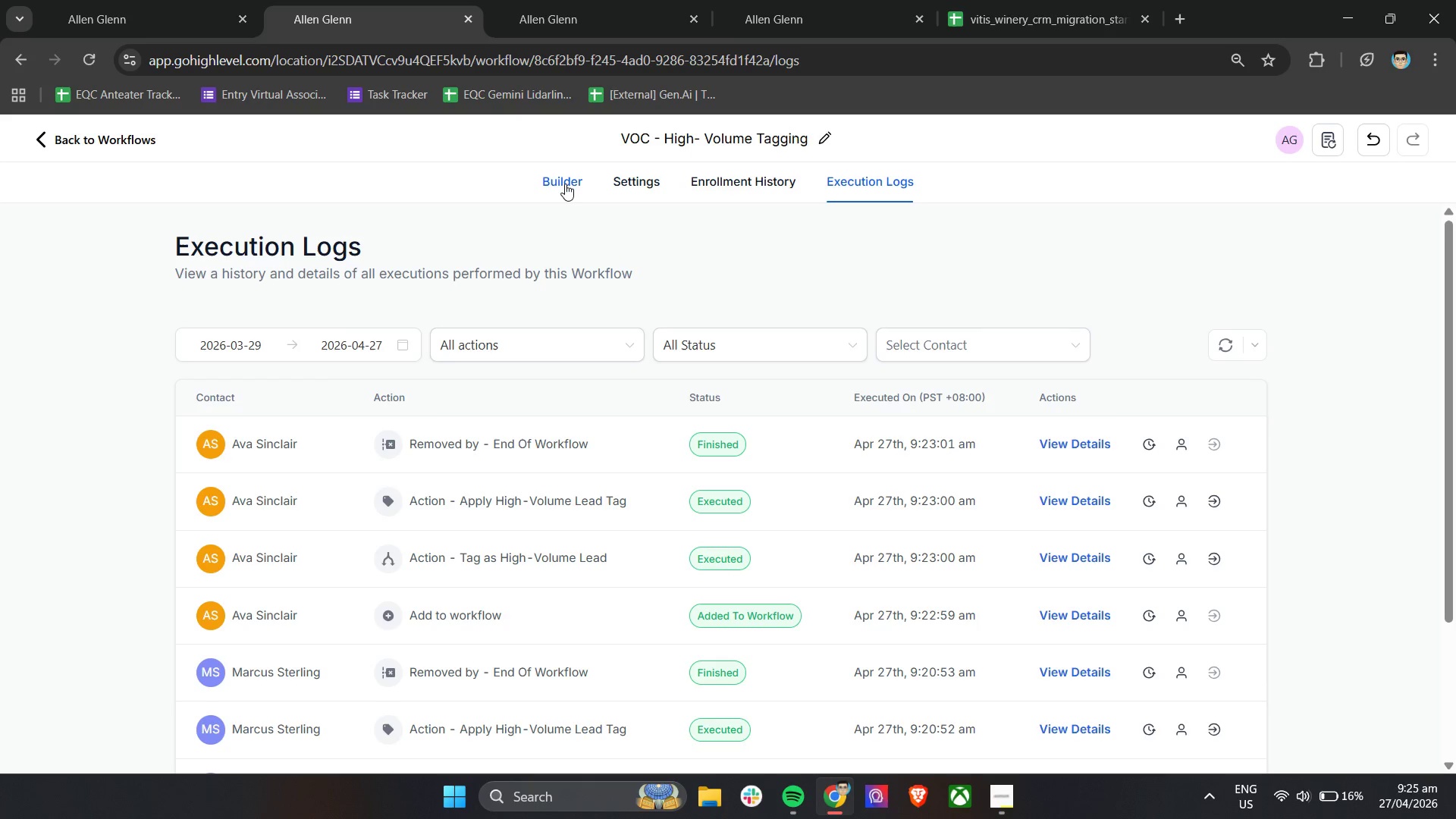 
left_click([565, 184])
 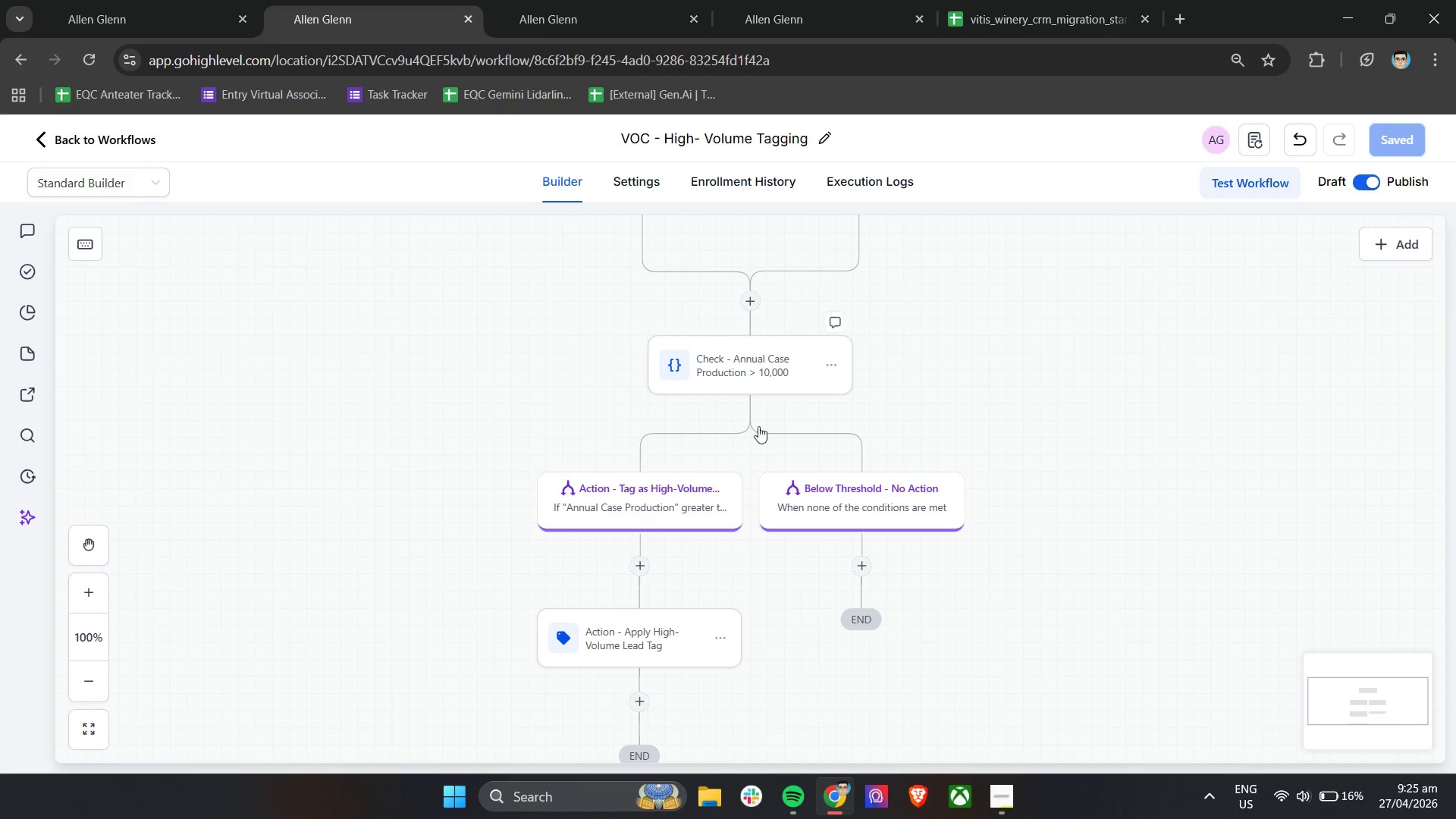 
left_click([759, 348])
 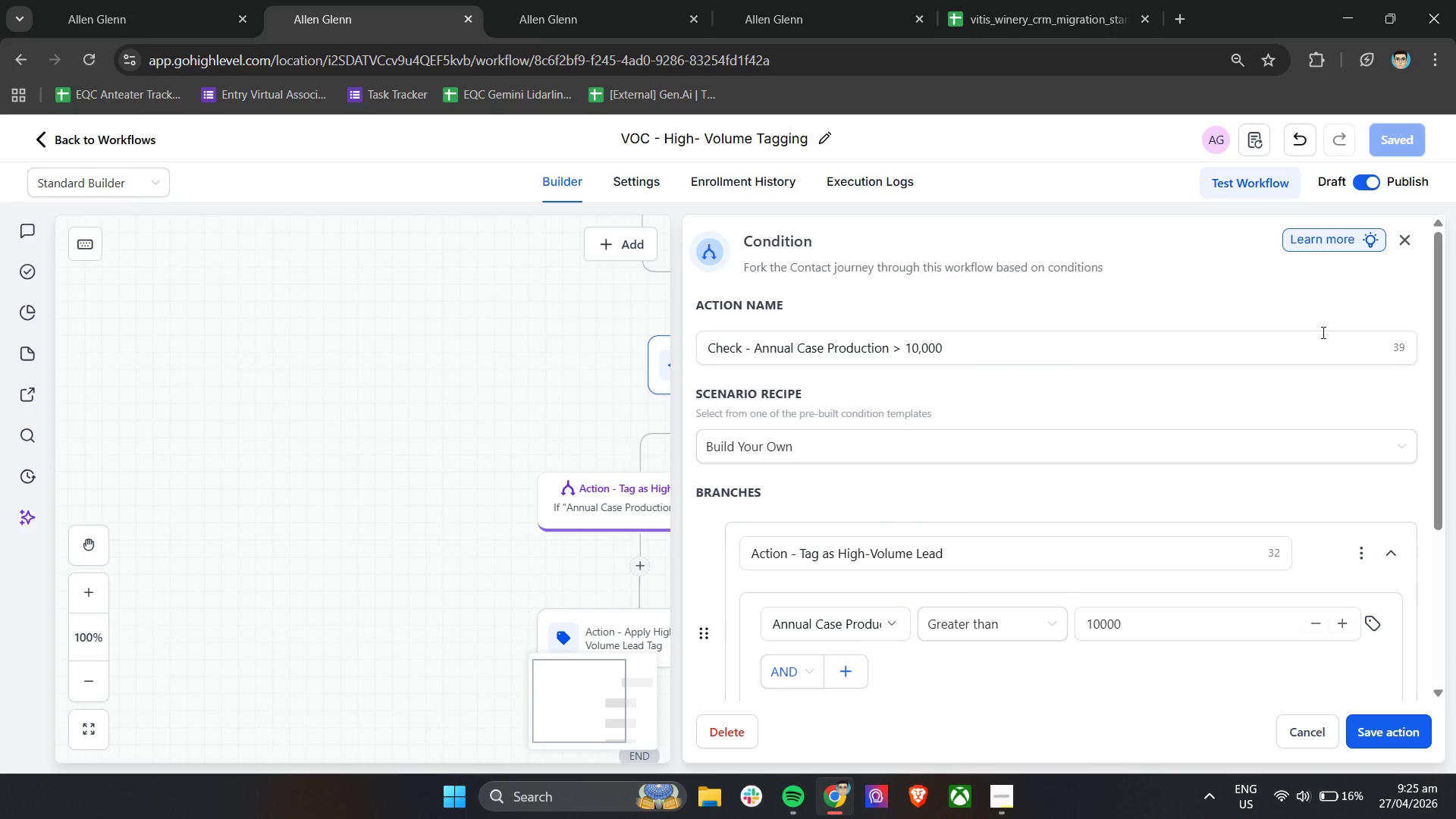 
left_click([1373, 739])
 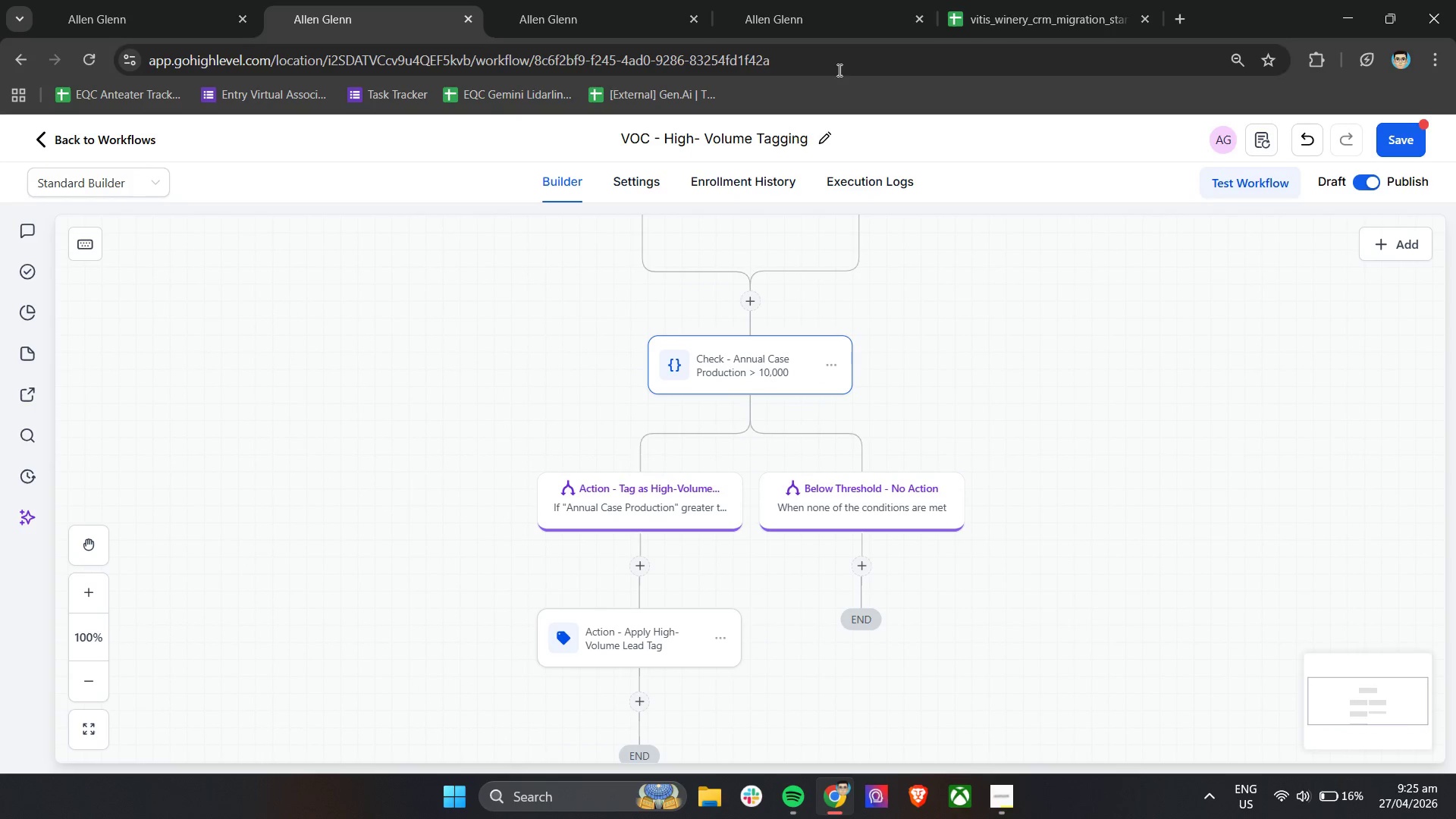 
left_click([817, 0])
 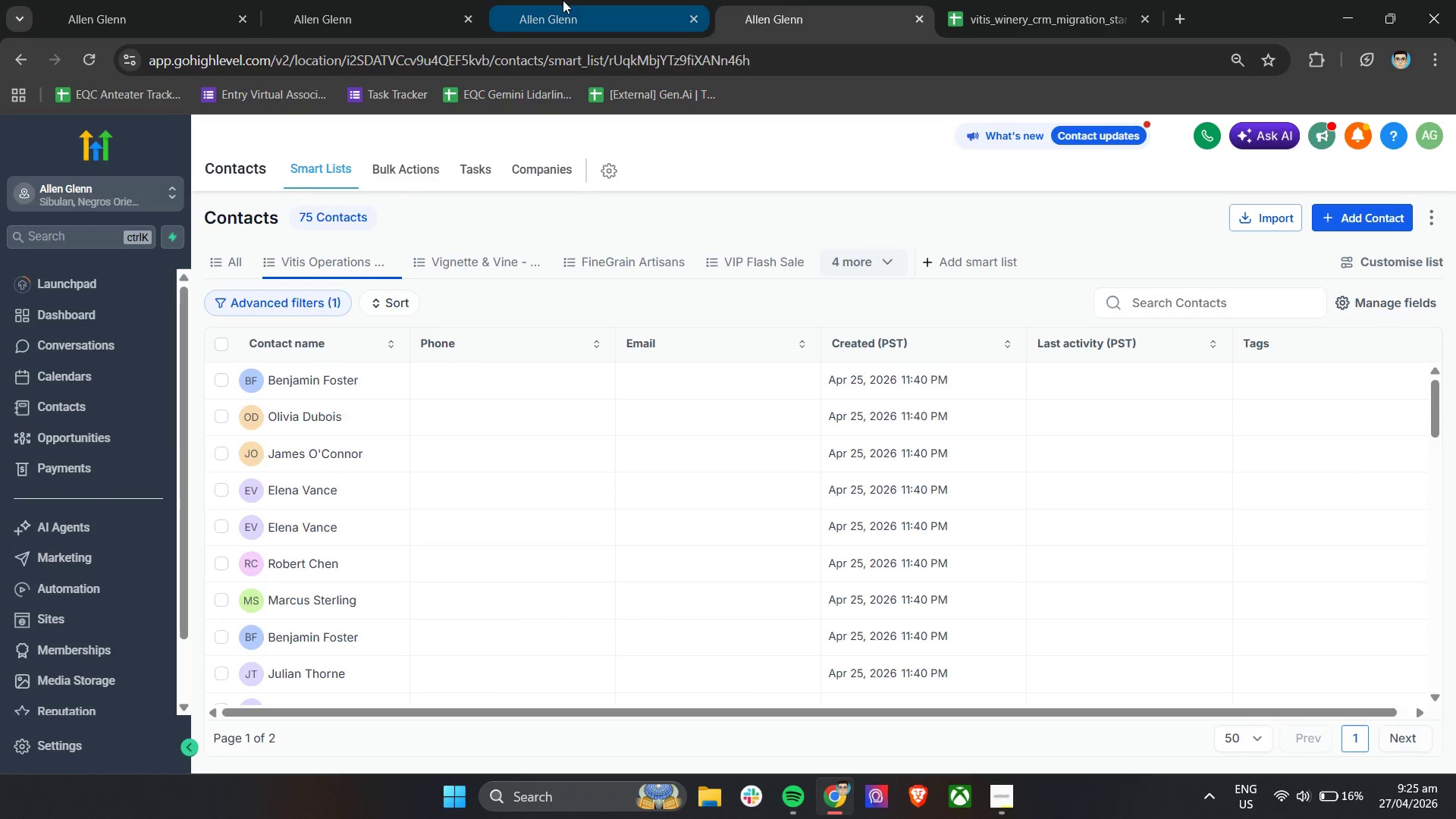 
left_click([563, 0])
 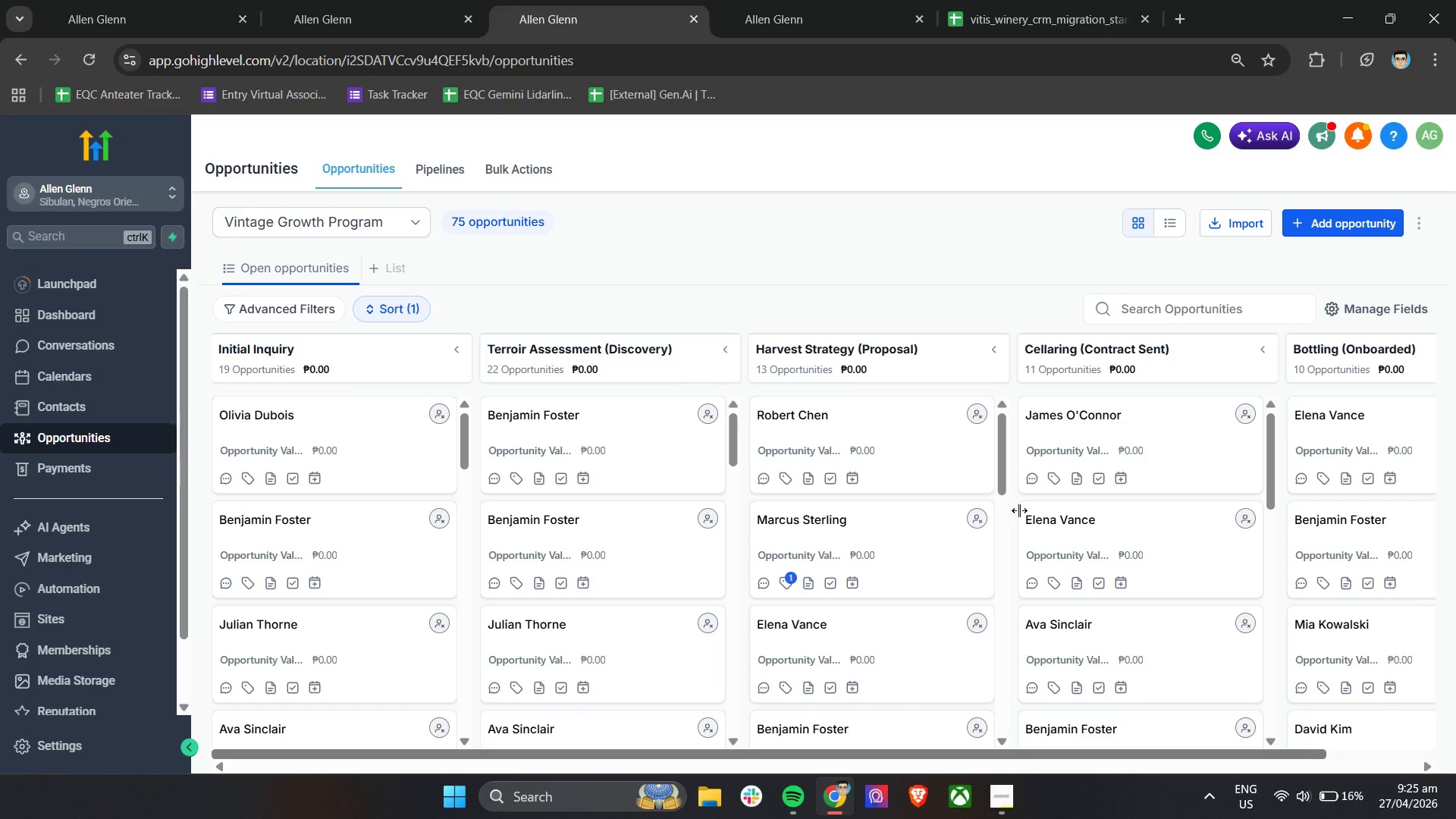 
scroll: coordinate [1142, 556], scroll_direction: down, amount: 1.0
 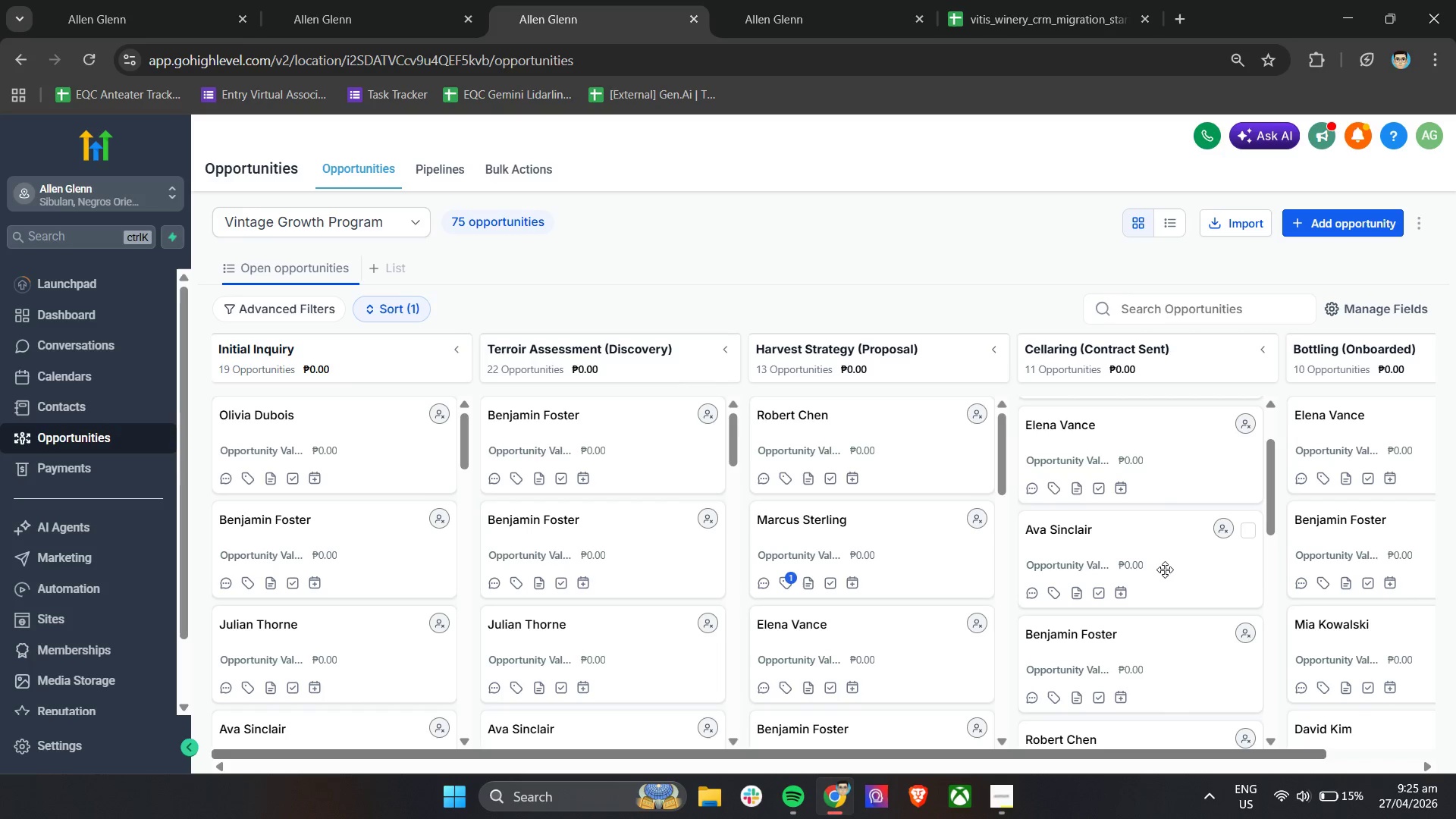 
left_click([1180, 570])
 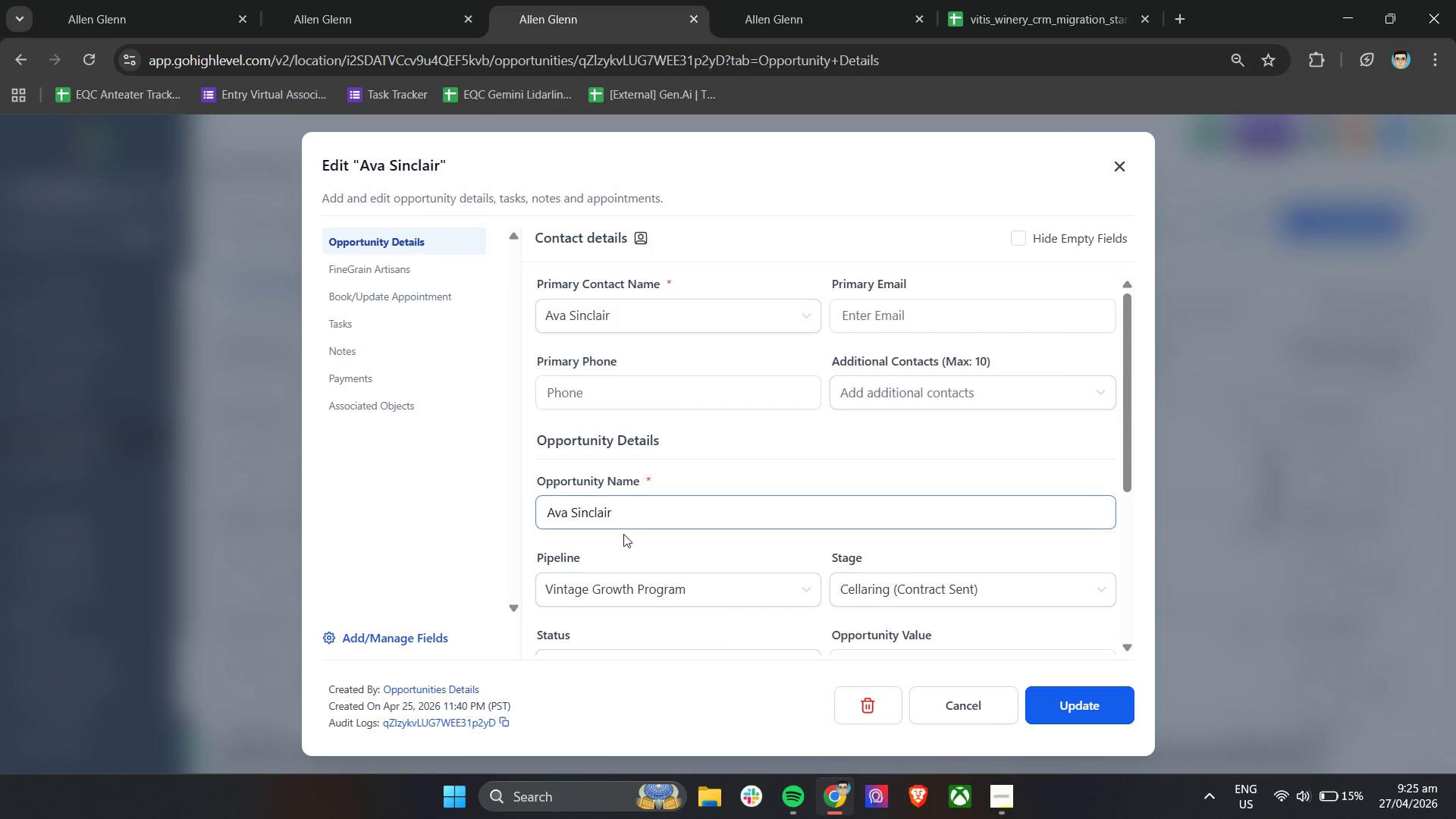 
scroll: coordinate [641, 478], scroll_direction: down, amount: 6.0
 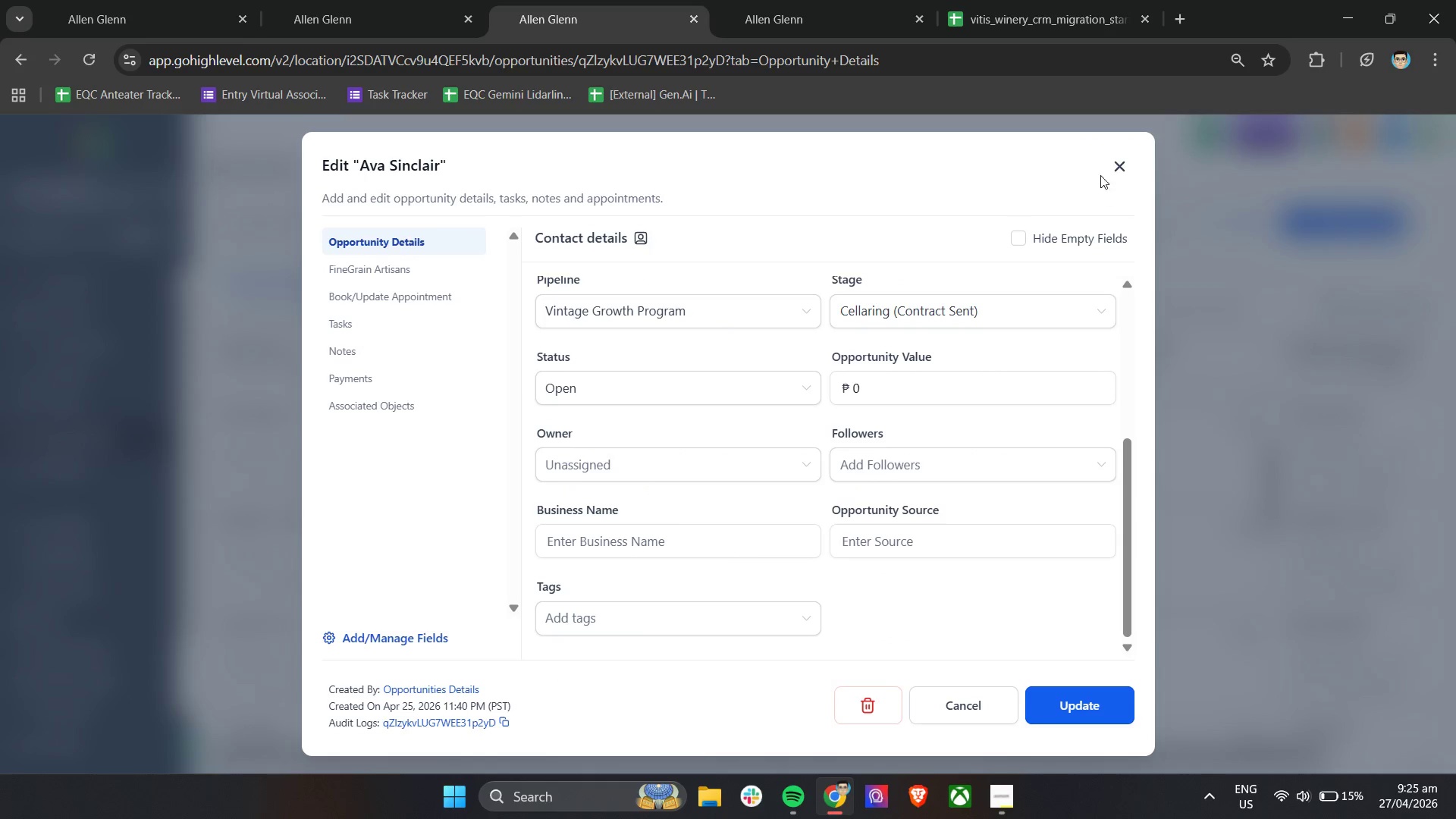 
left_click([1122, 162])
 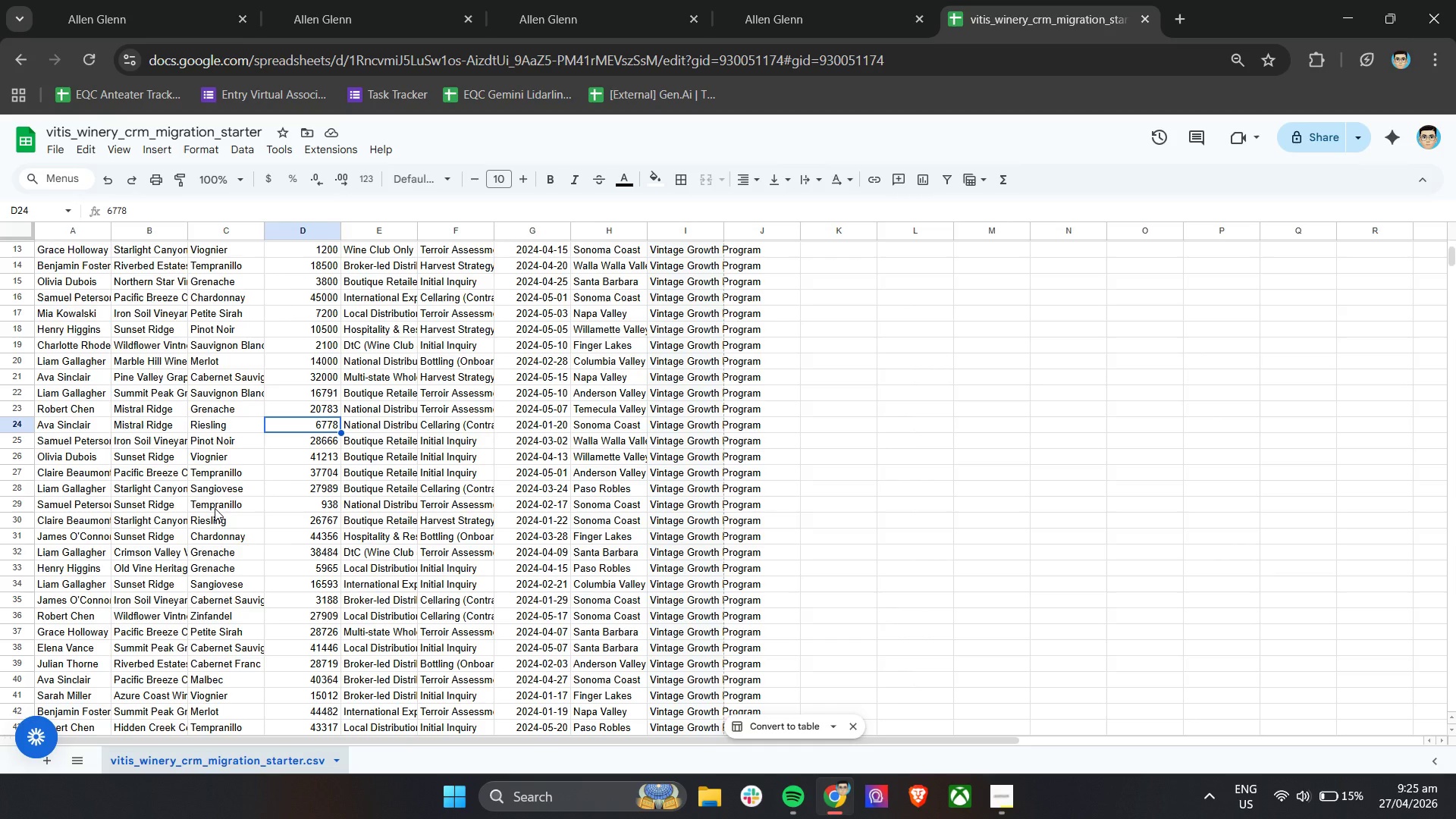 
left_click([538, 0])
 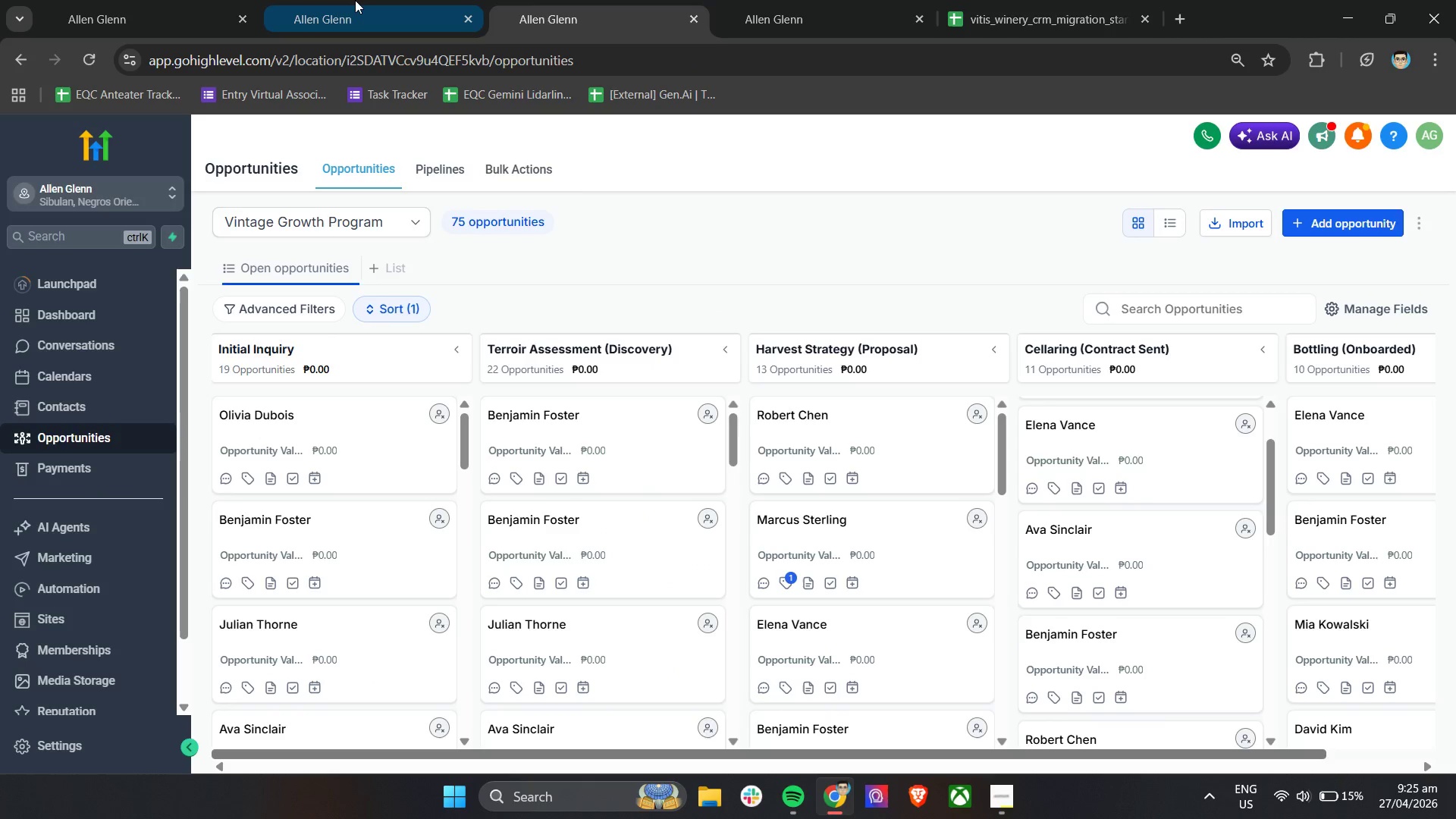 
left_click([352, 0])
 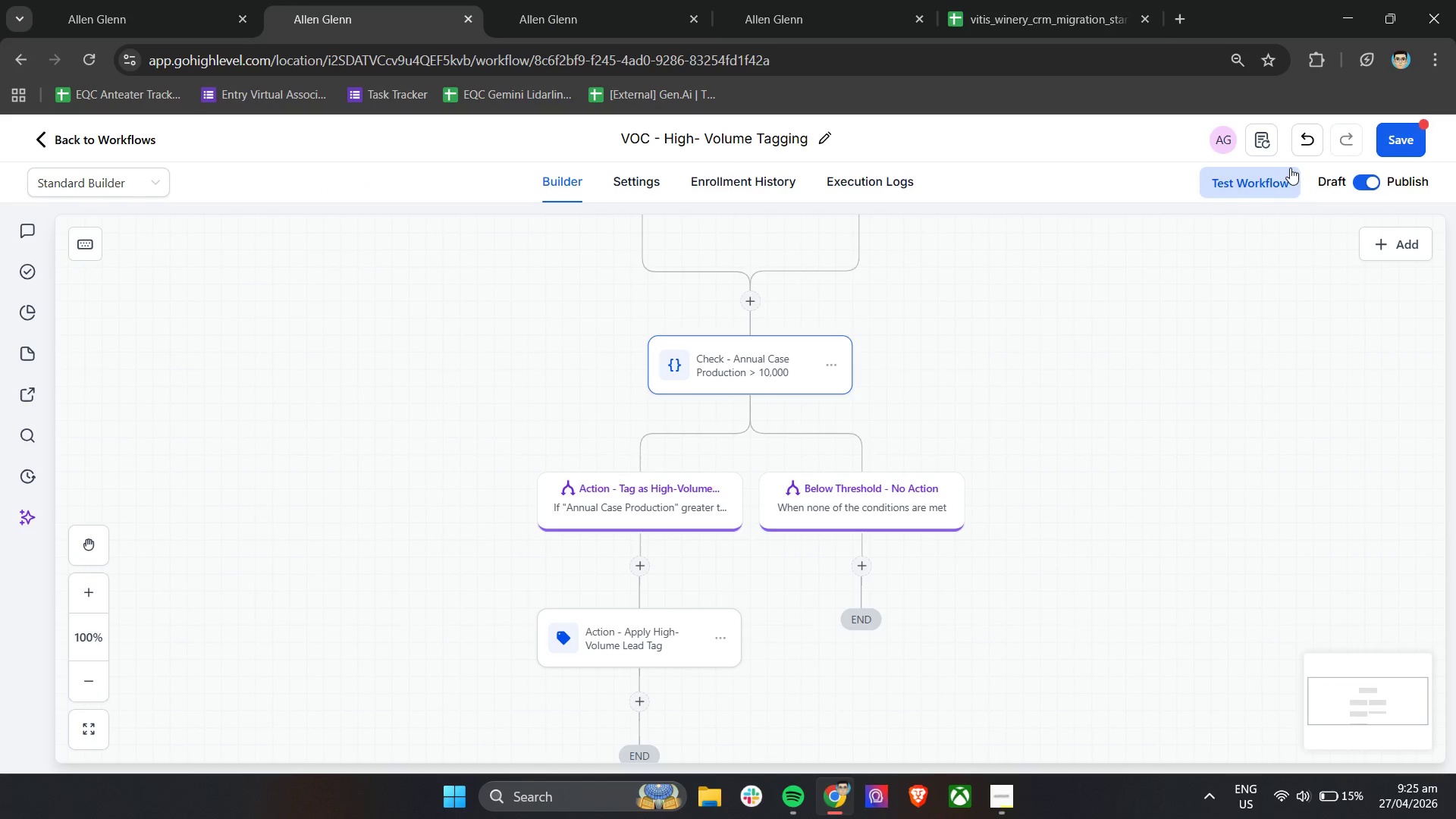 
left_click([1271, 180])
 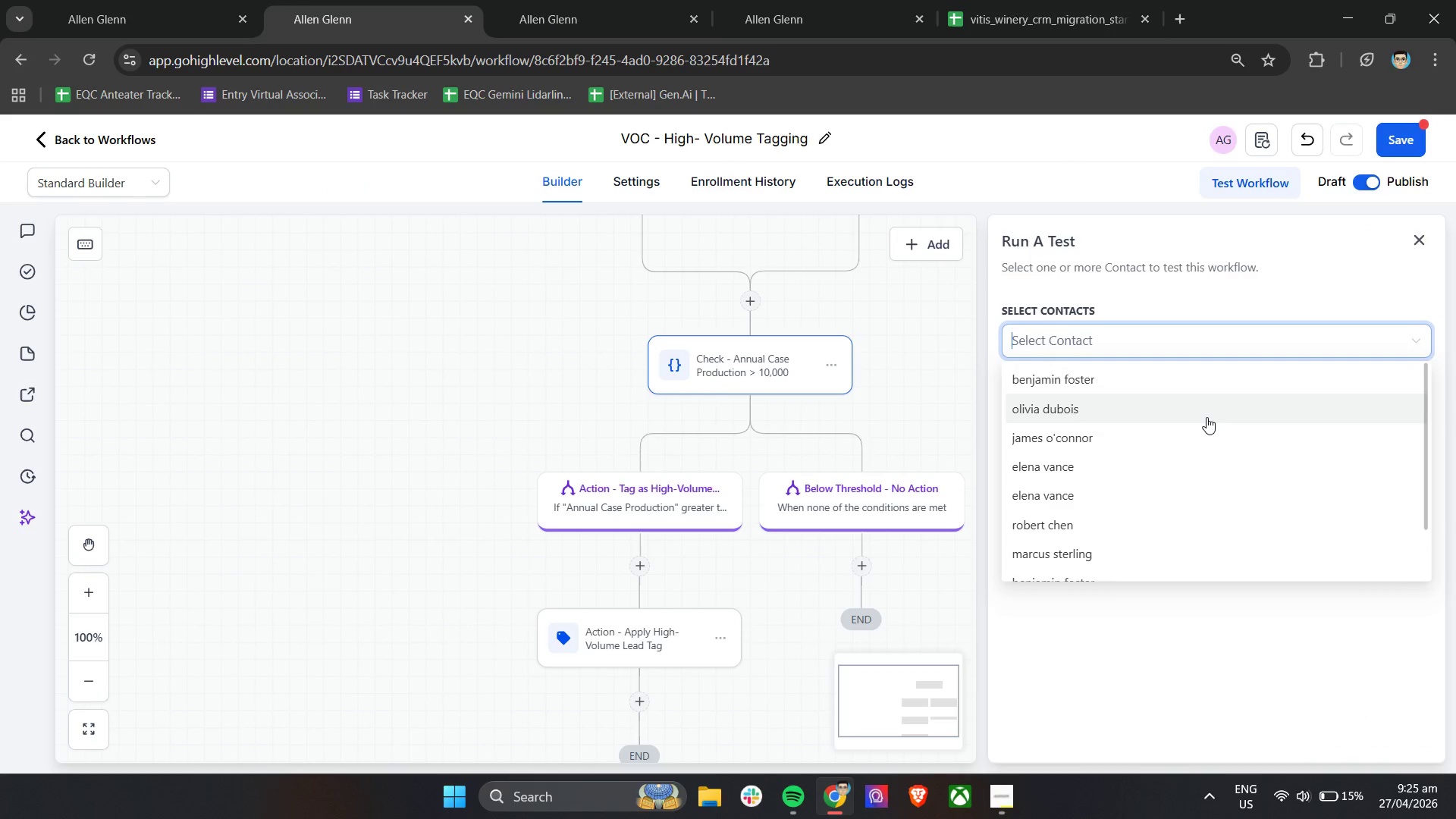 
scroll: coordinate [1207, 417], scroll_direction: down, amount: 4.0
 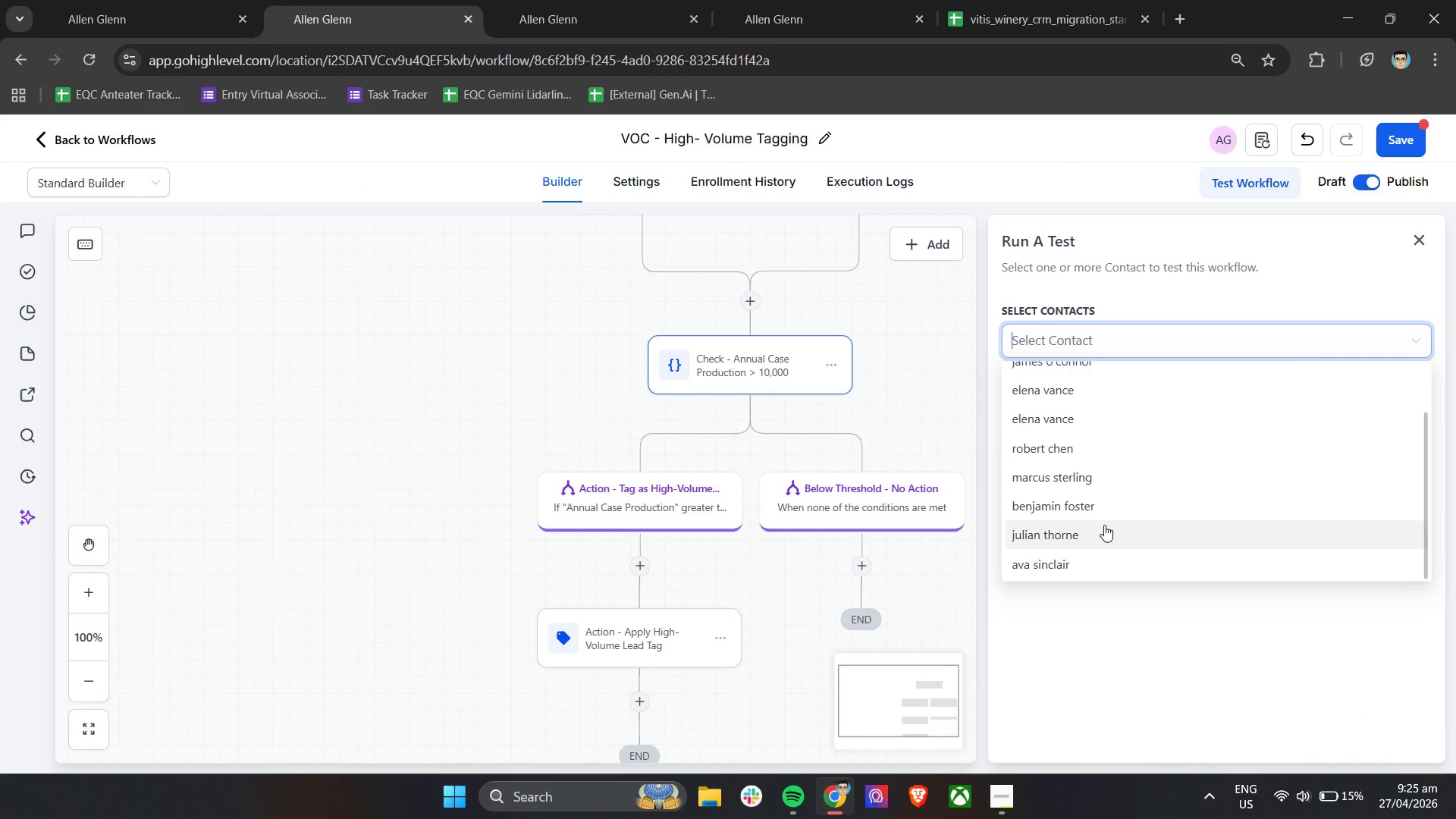 
left_click([1009, 0])
 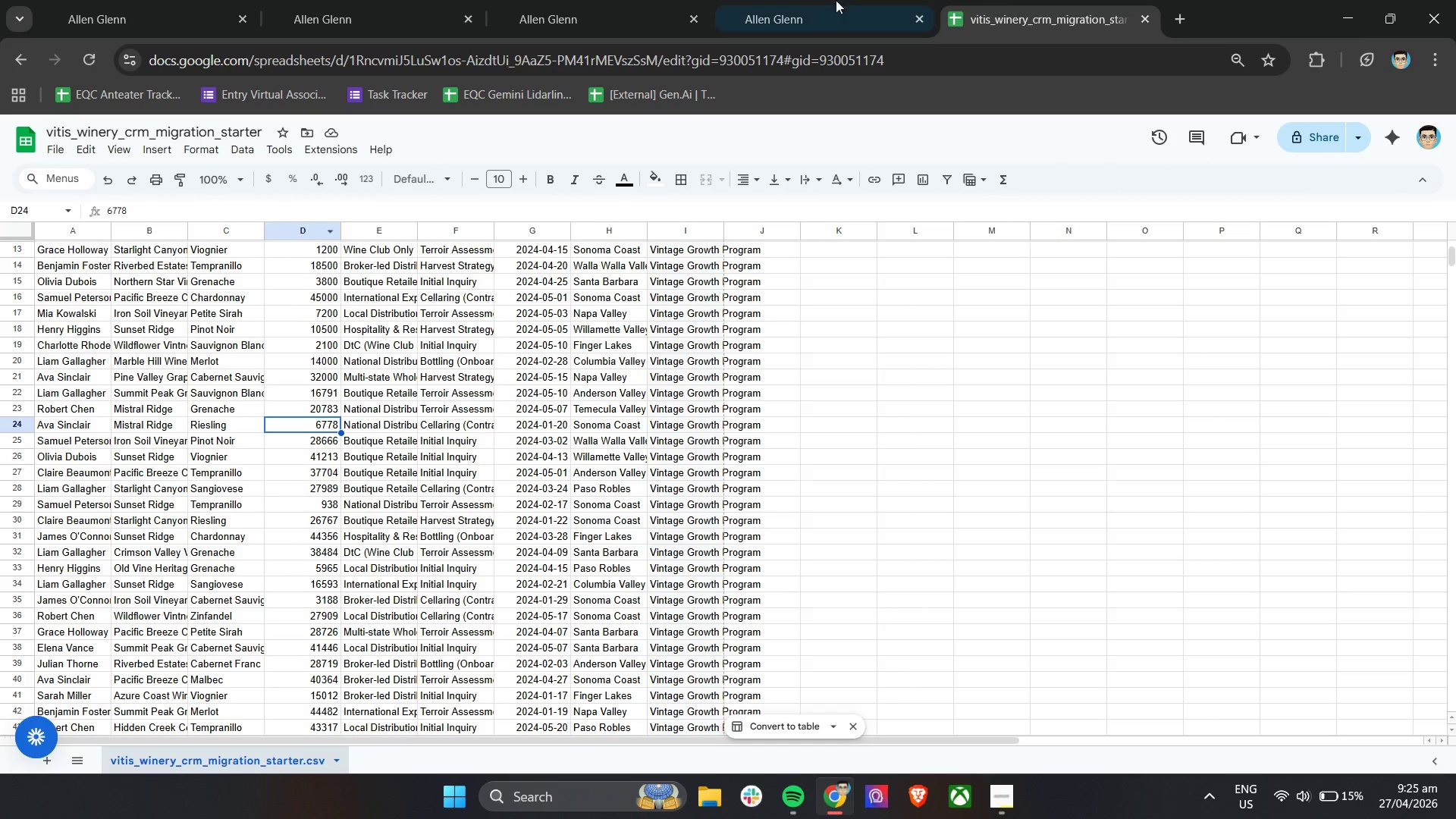 
wait(7.17)
 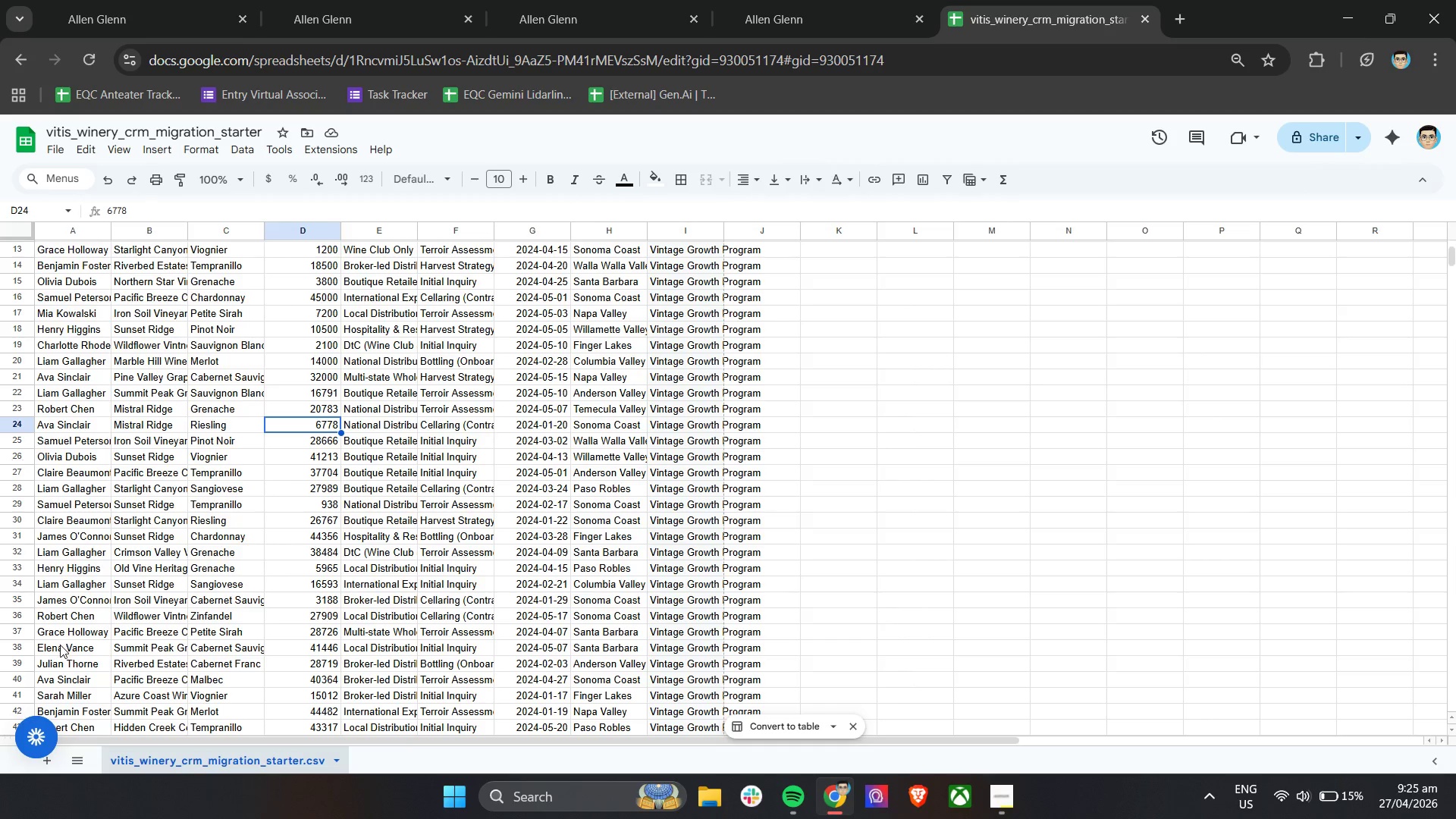 
left_click([409, 0])
 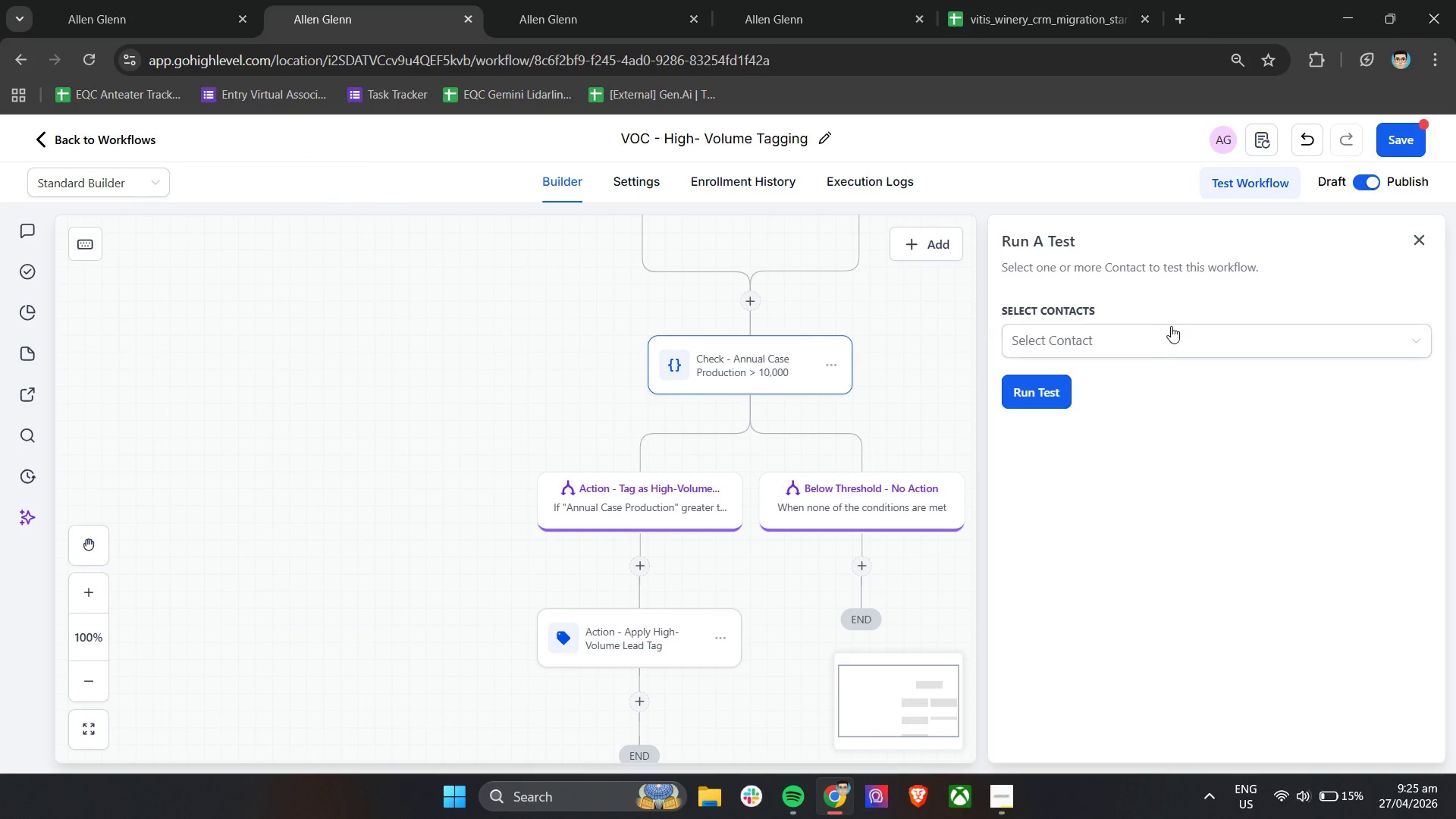 
left_click([1172, 323])
 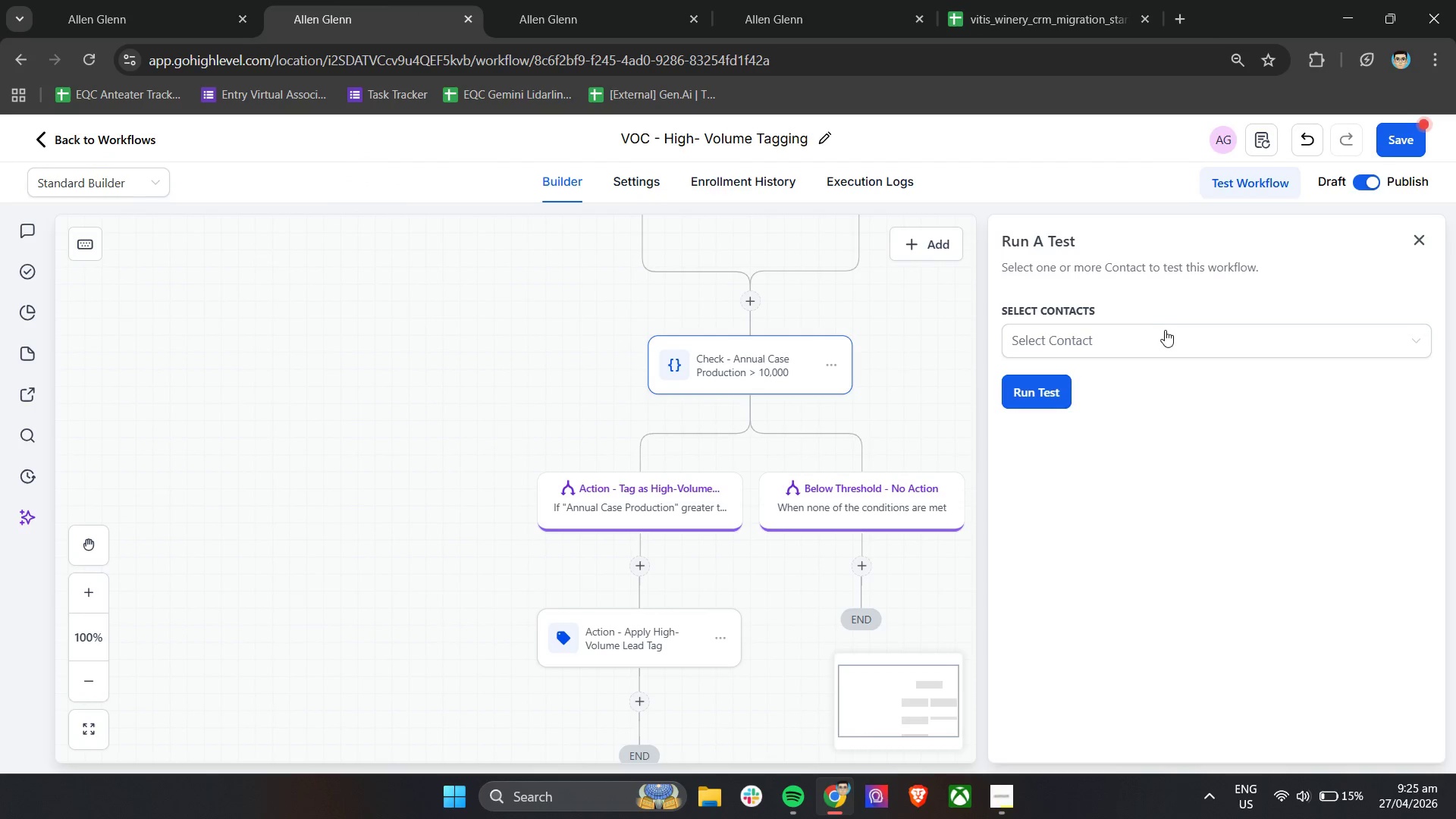 
left_click([1165, 330])
 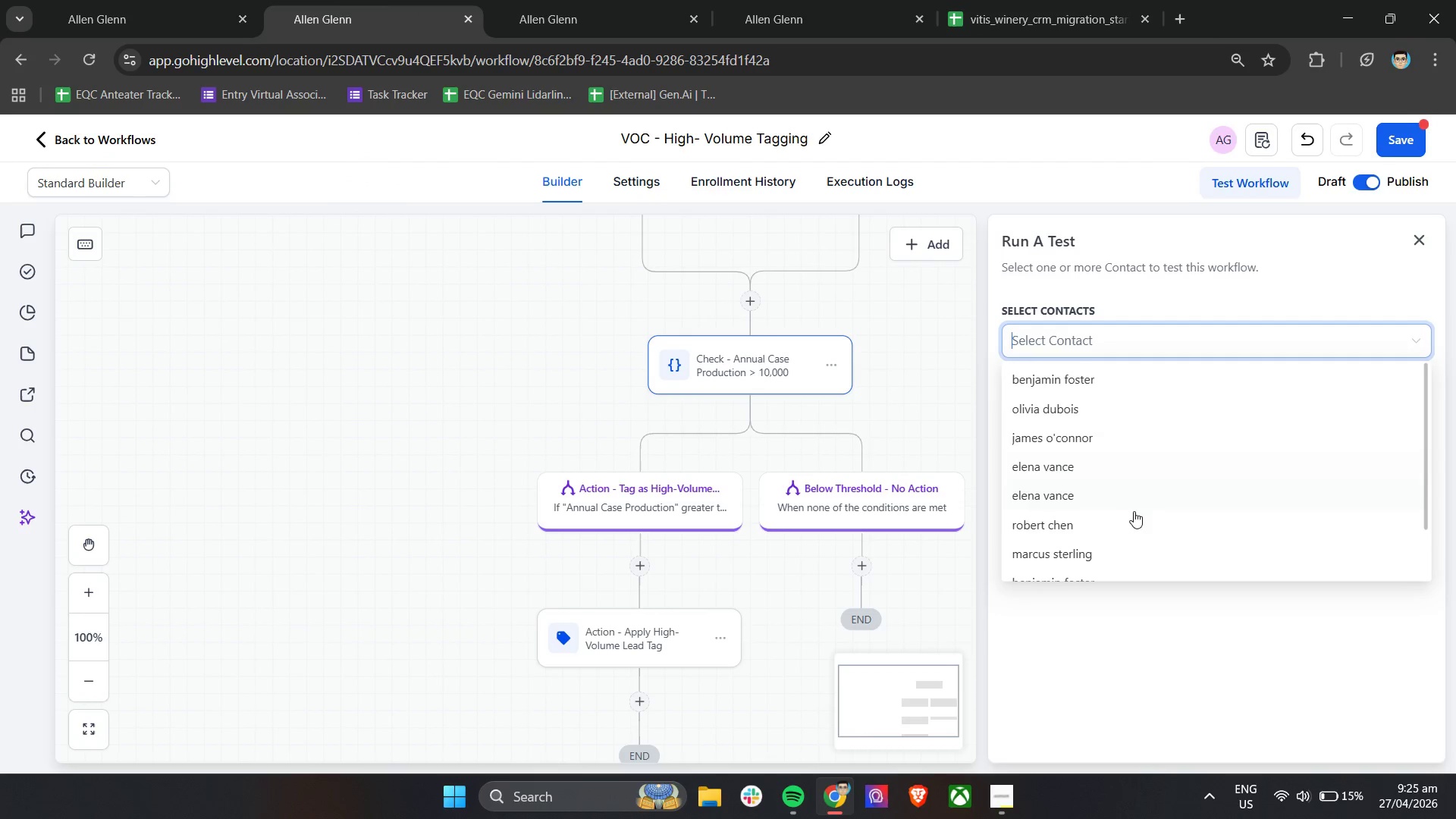 
scroll: coordinate [1134, 516], scroll_direction: down, amount: 4.0
 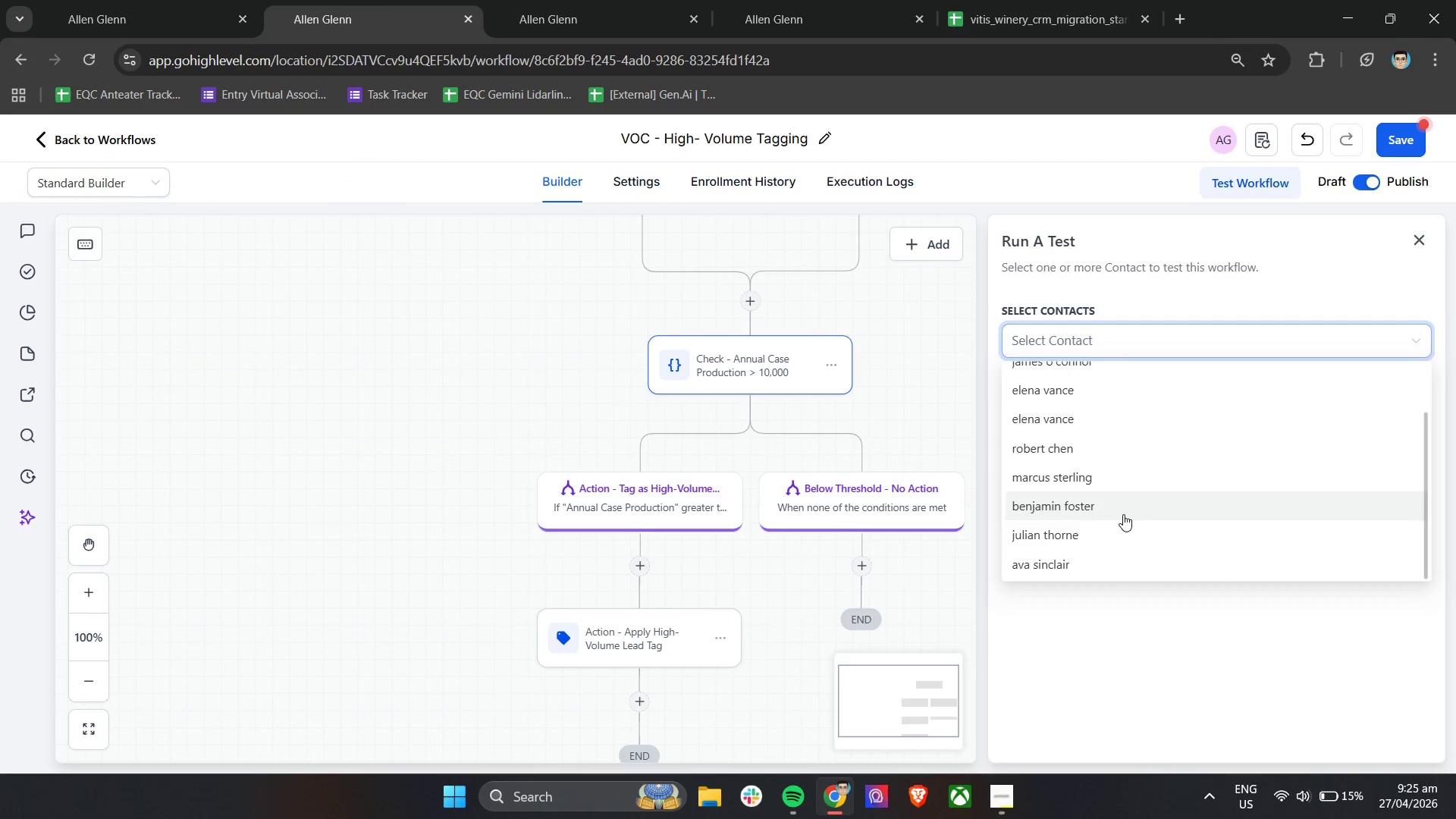 
left_click([1045, 0])
 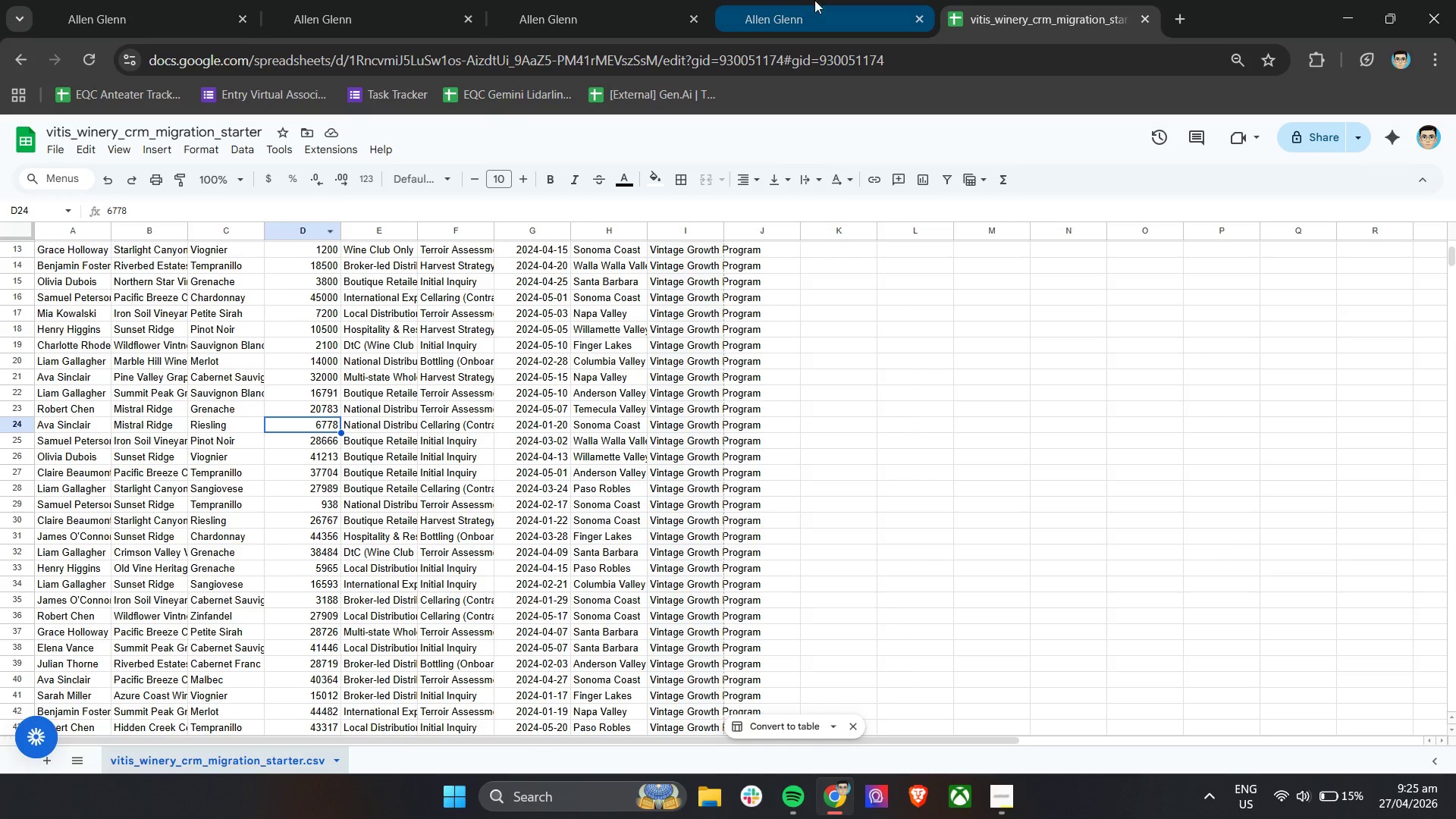 
left_click([420, 0])
 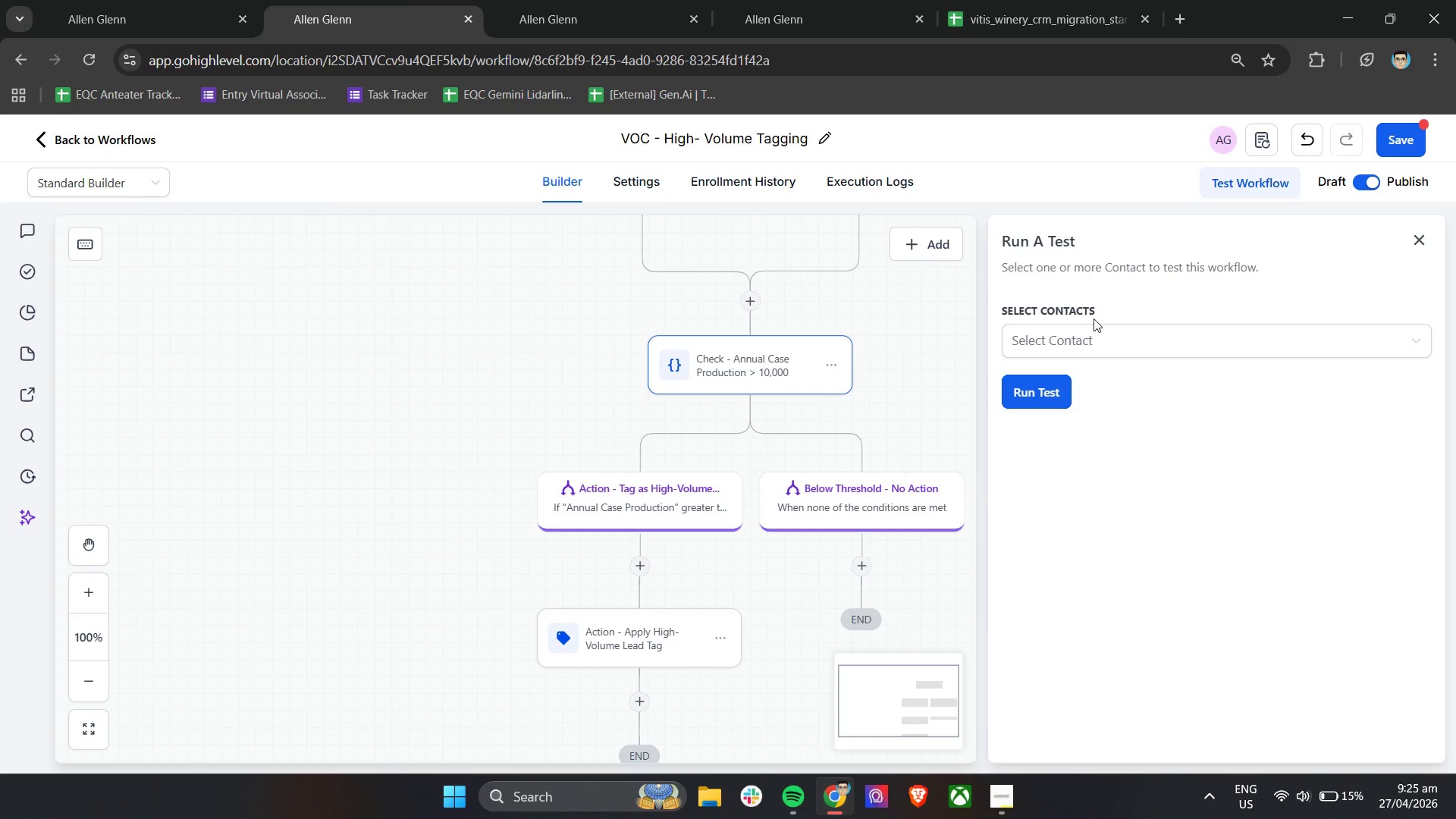 
double_click([1085, 334])
 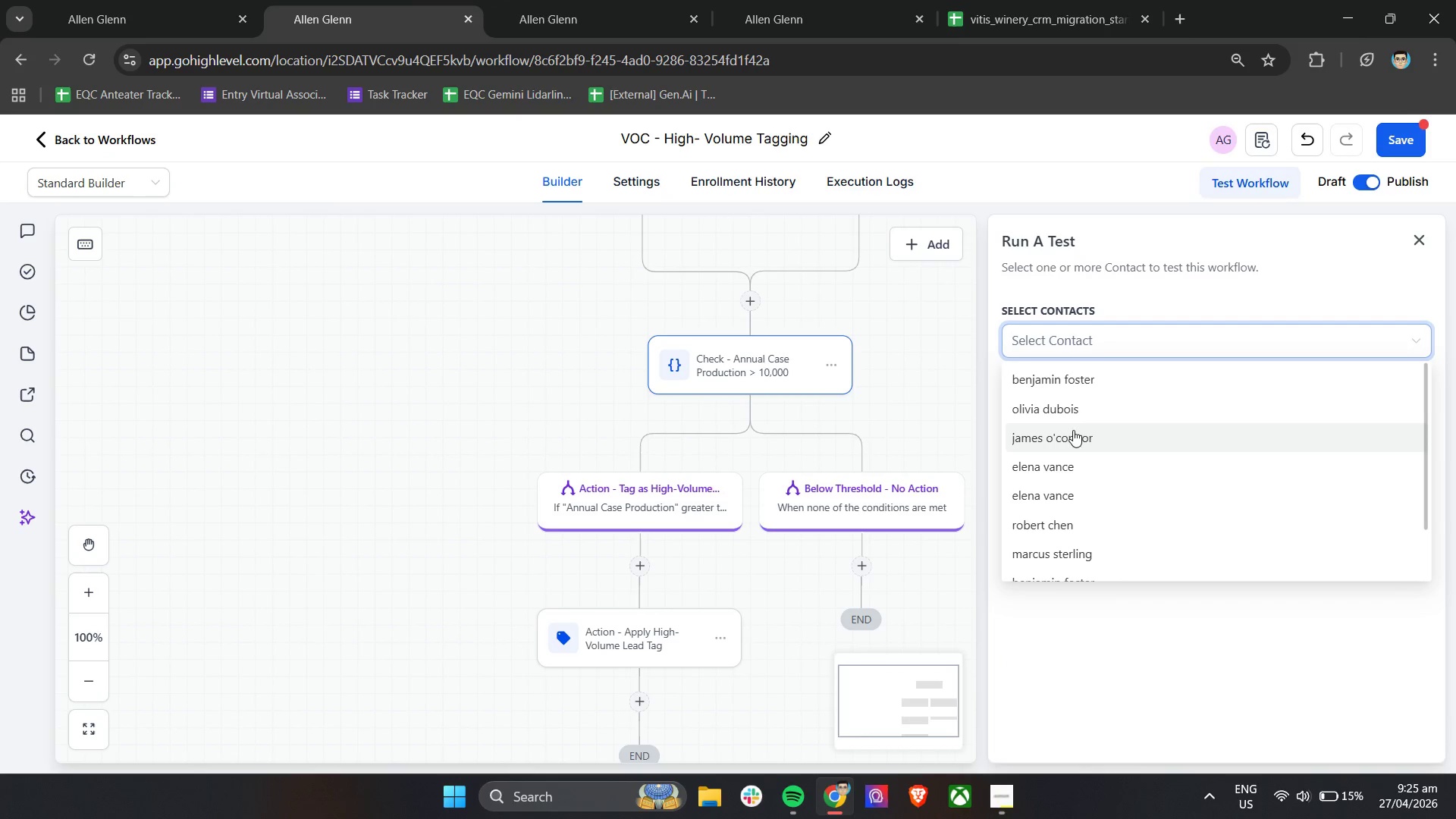 
scroll: coordinate [1113, 484], scroll_direction: down, amount: 8.0
 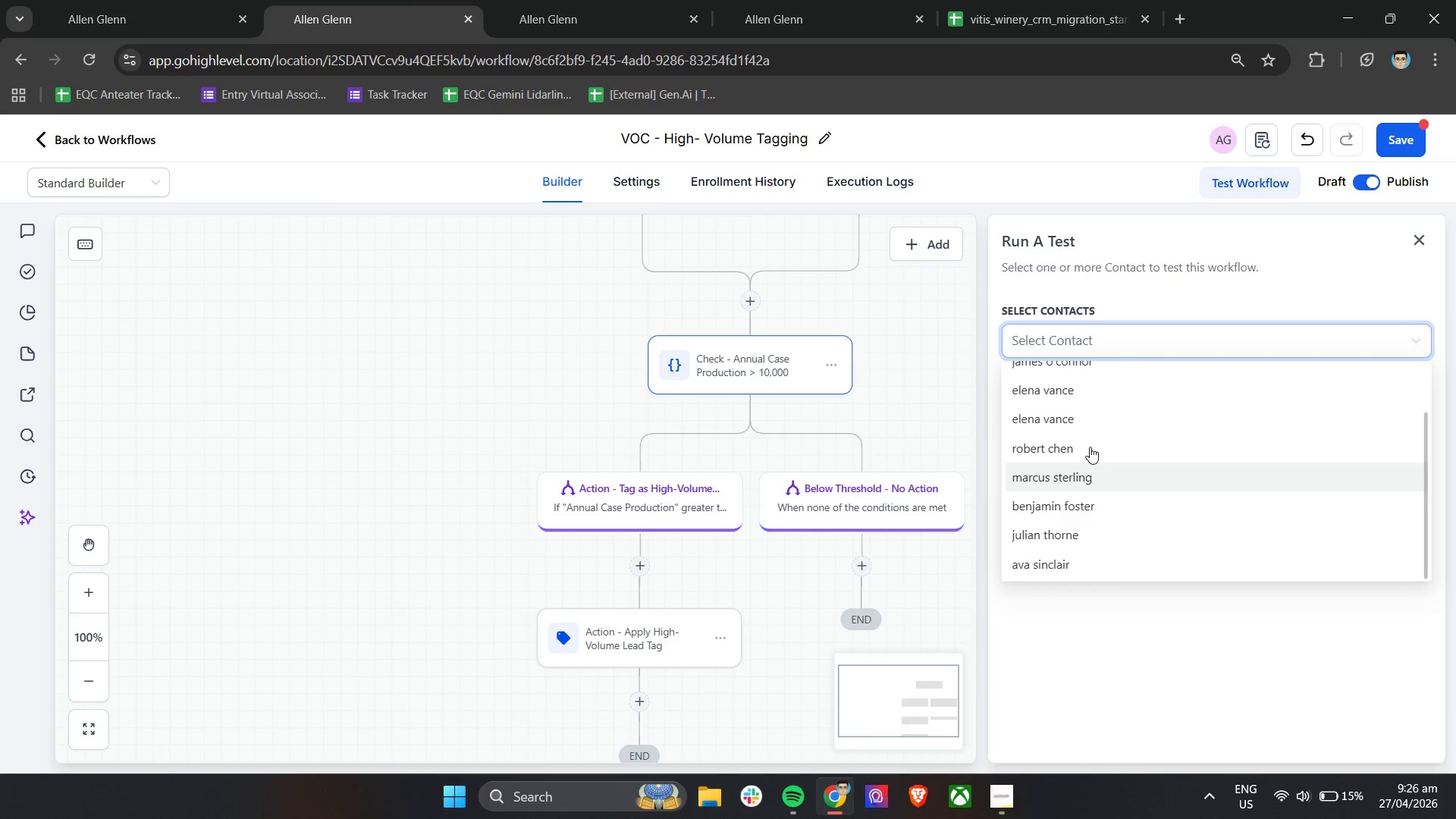 
left_click([965, 0])
 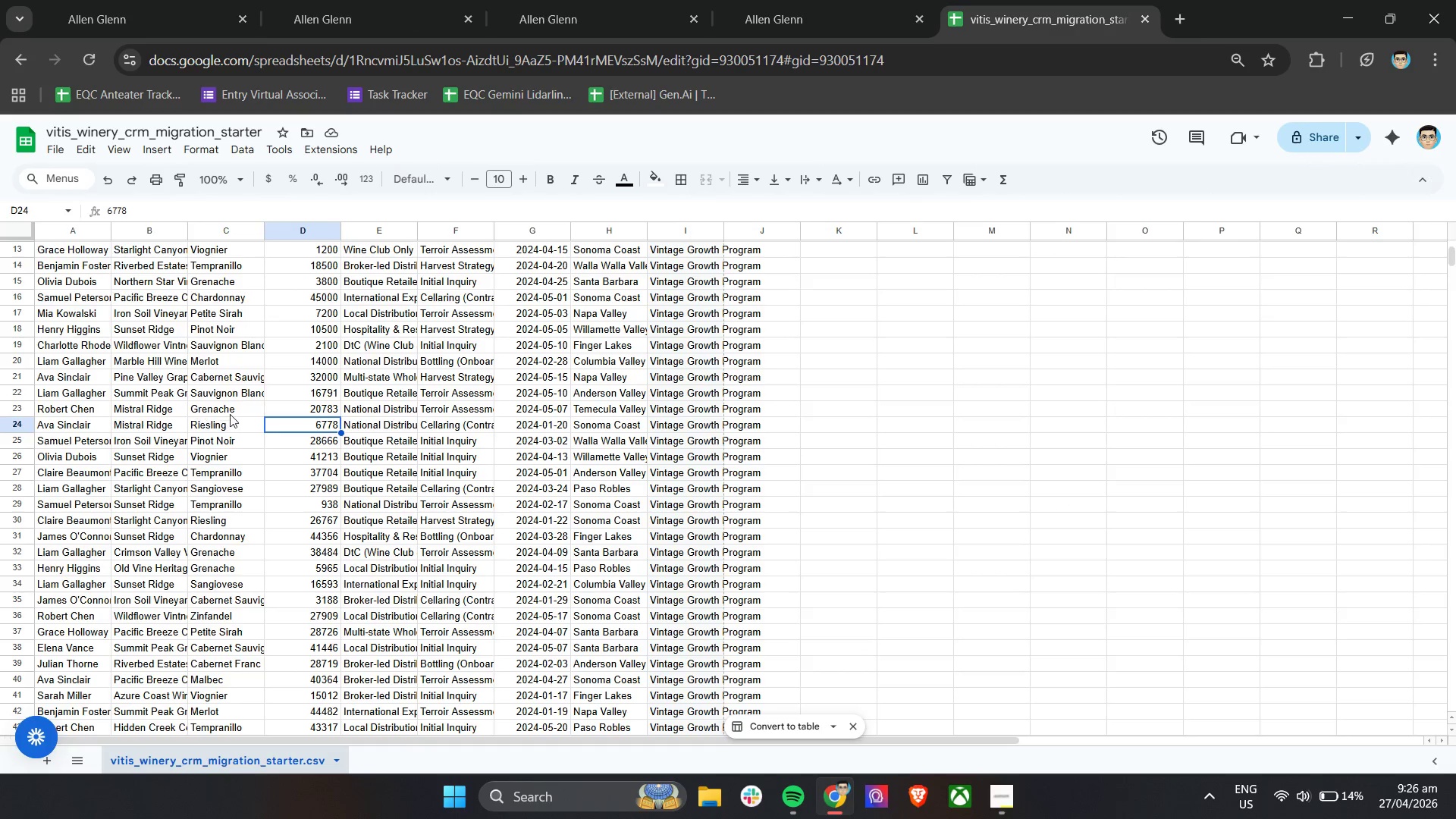 
left_click([313, 0])
 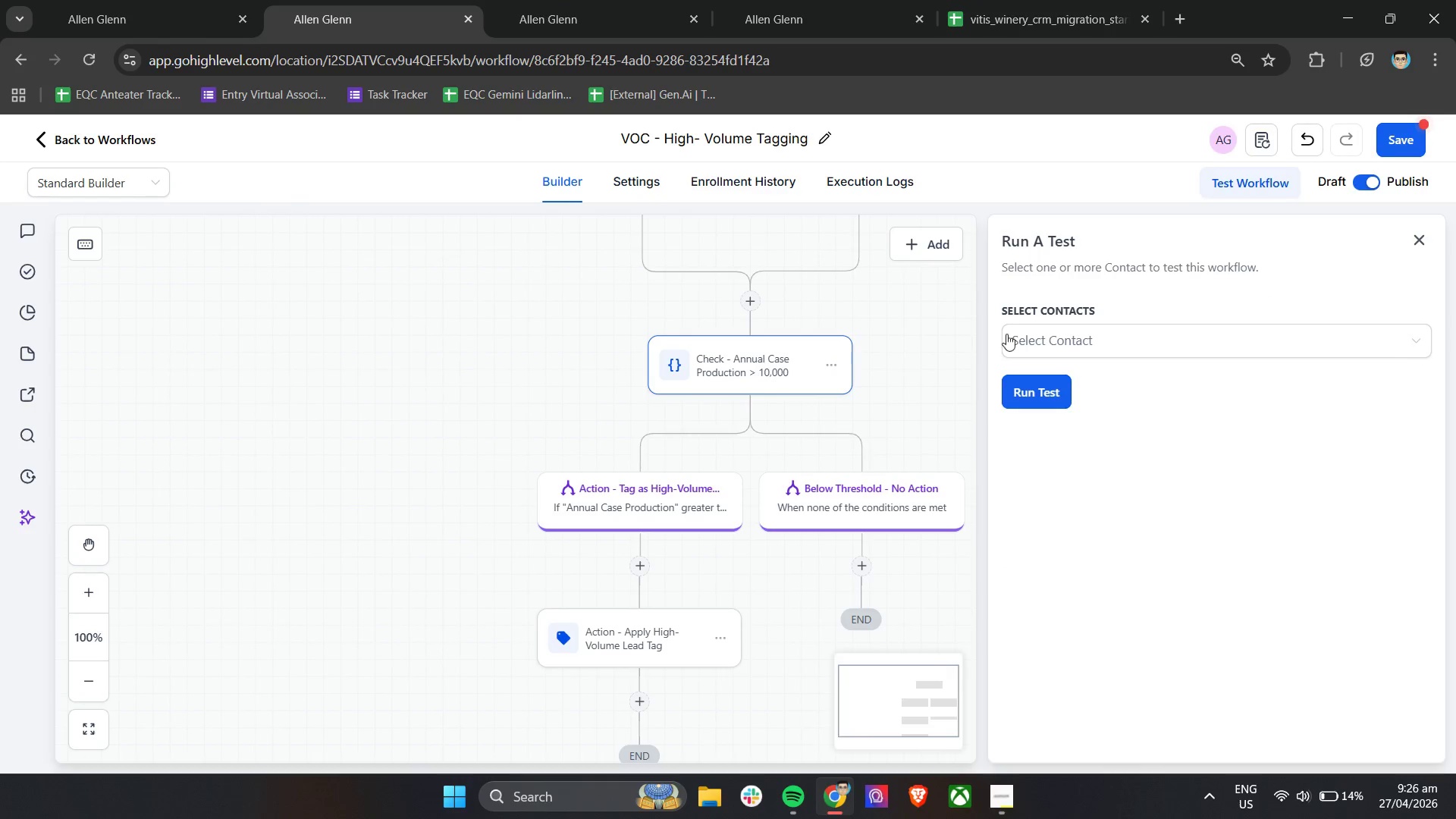 
left_click([1041, 344])
 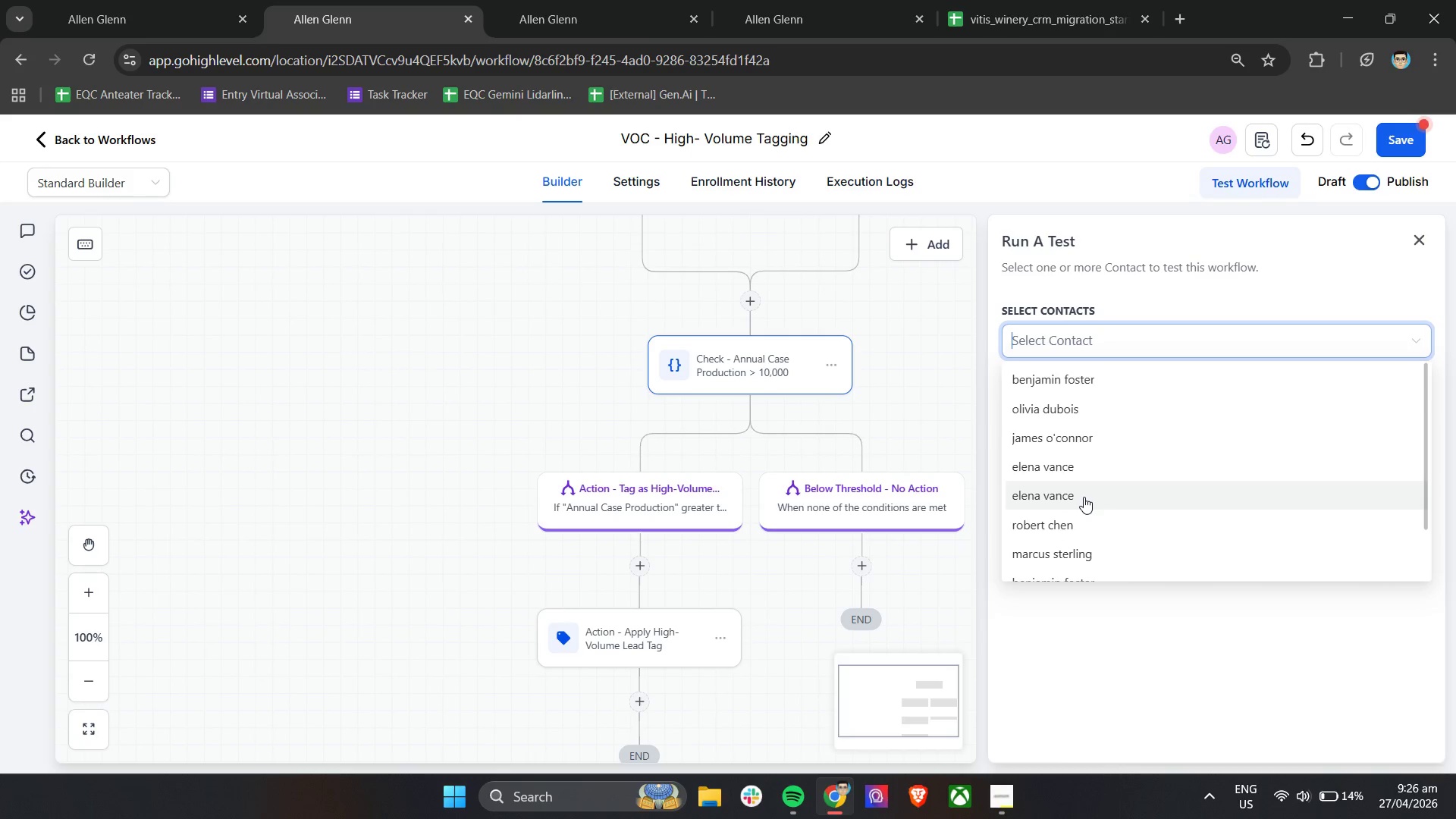 
wait(7.39)
 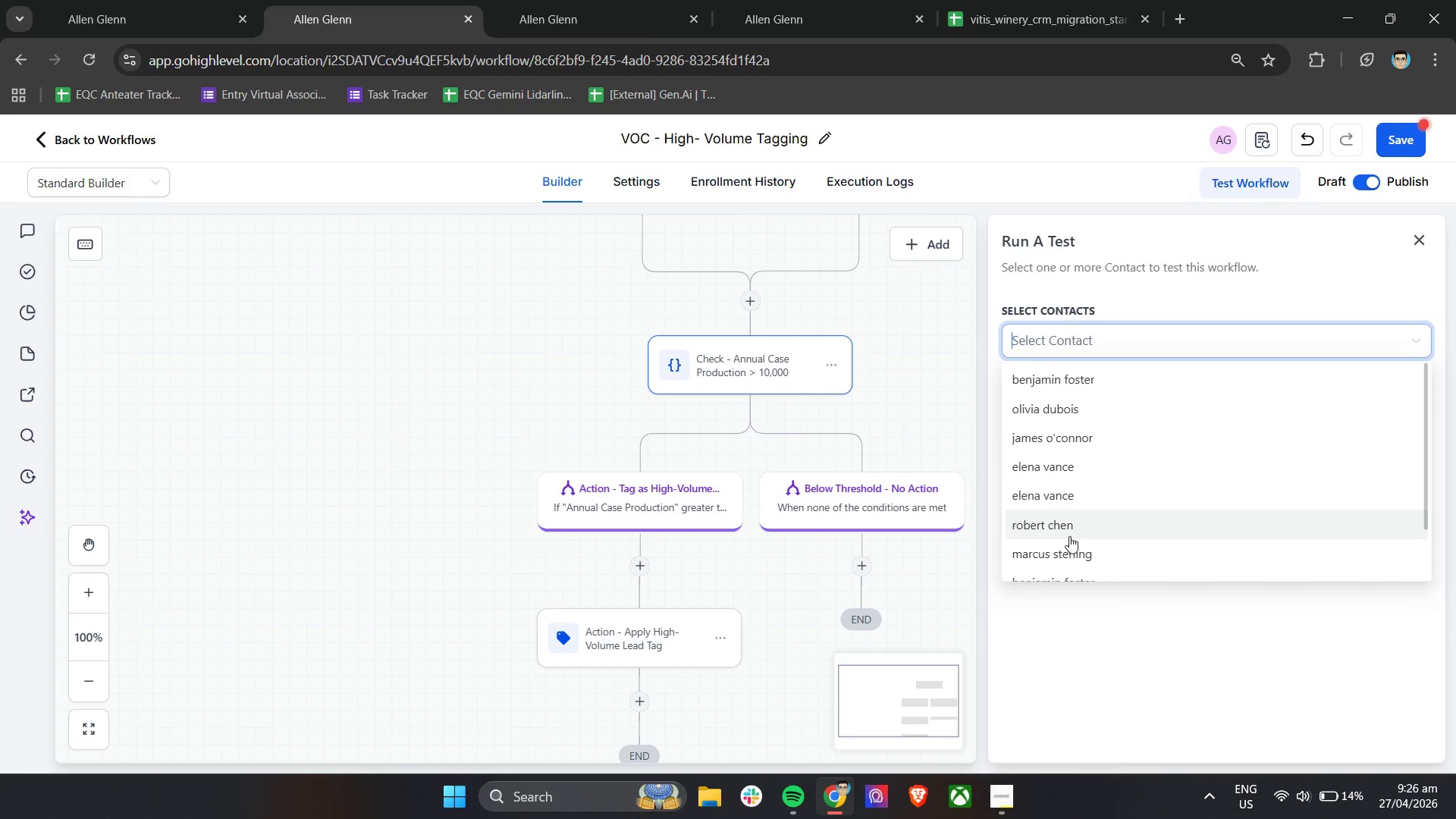 
left_click([1028, 0])
 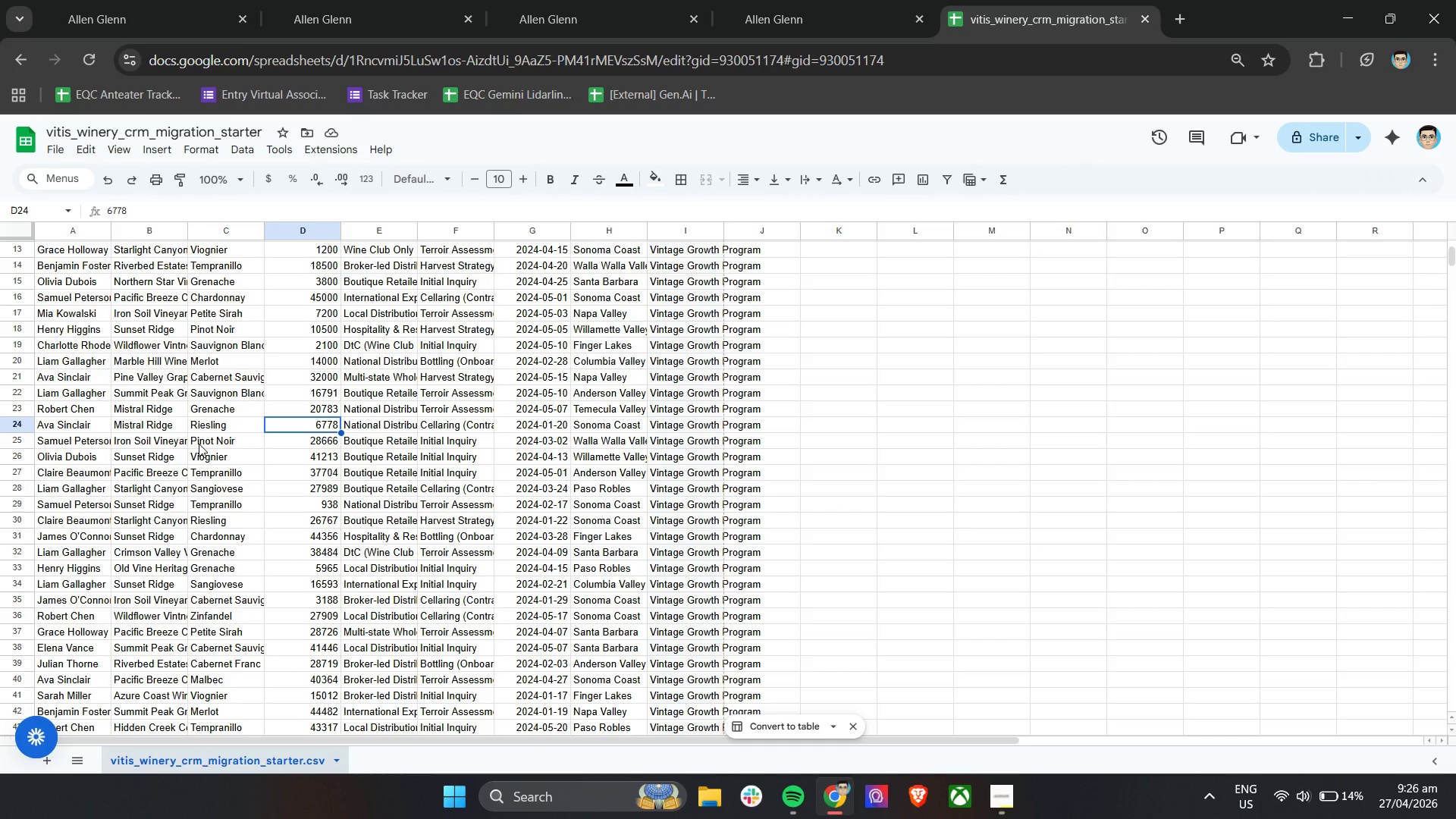 
scroll: coordinate [97, 530], scroll_direction: down, amount: 7.0
 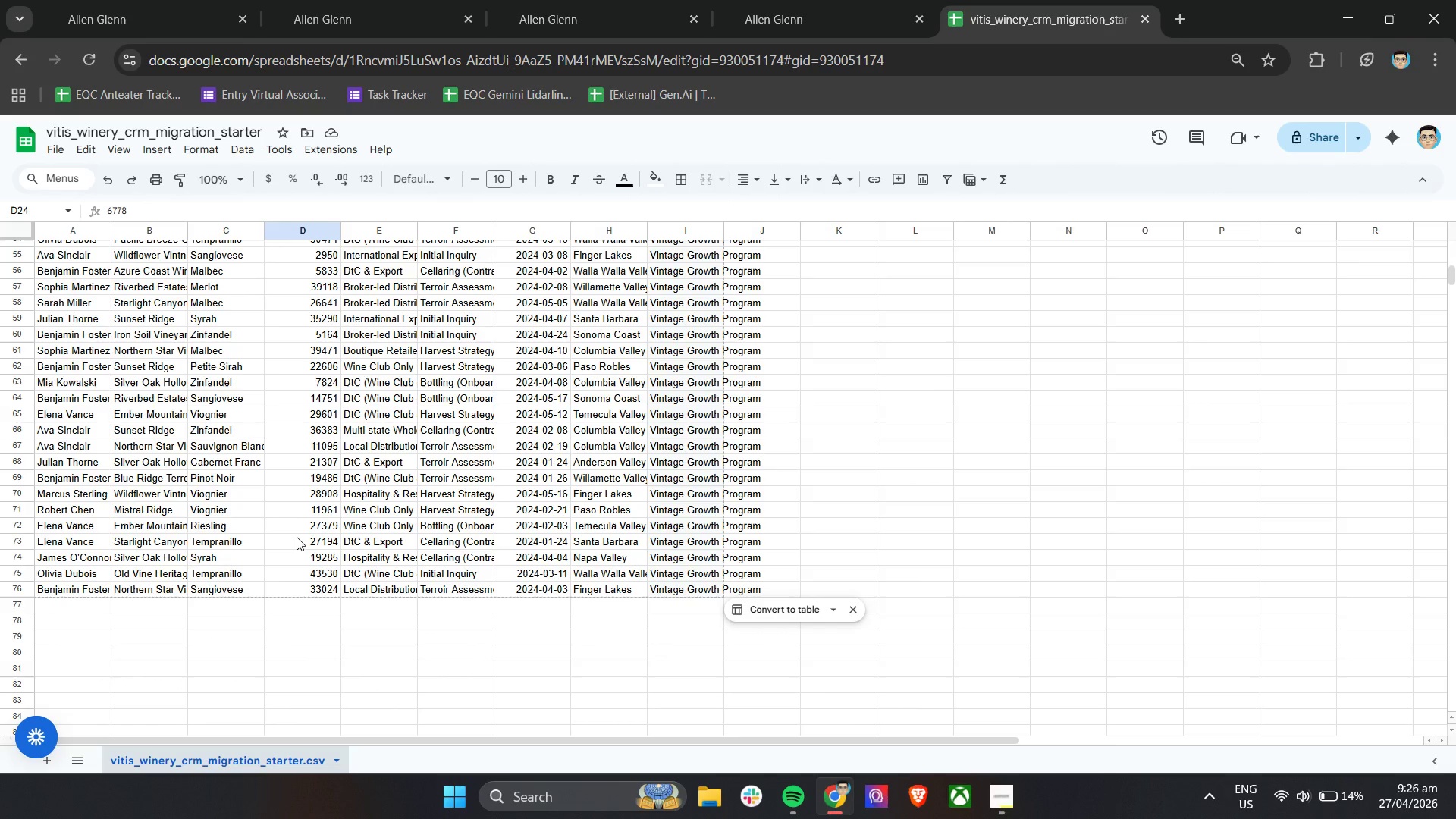 
left_click([1005, 0])
 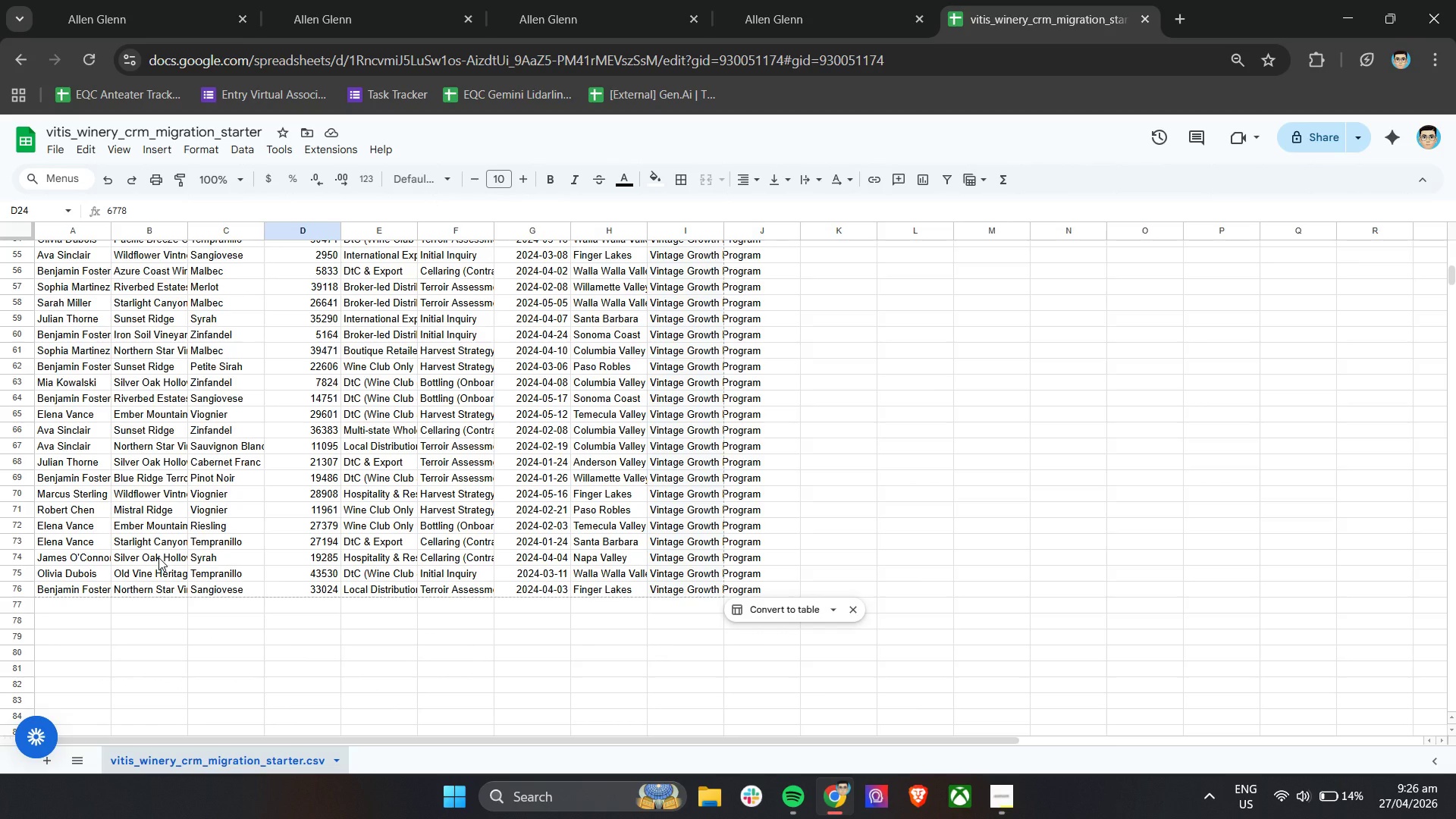 
wait(11.72)
 